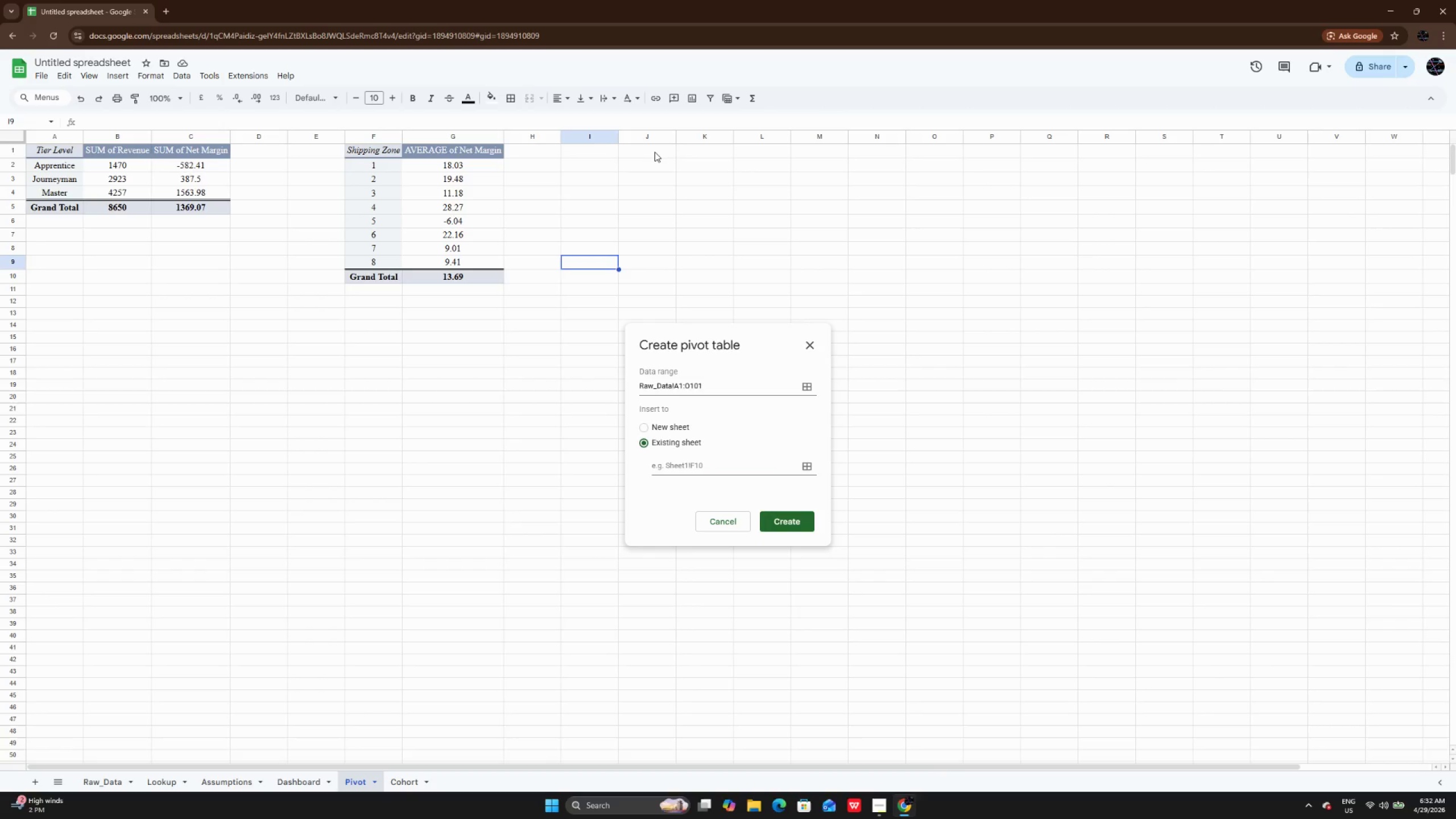 
left_click([655, 152])
 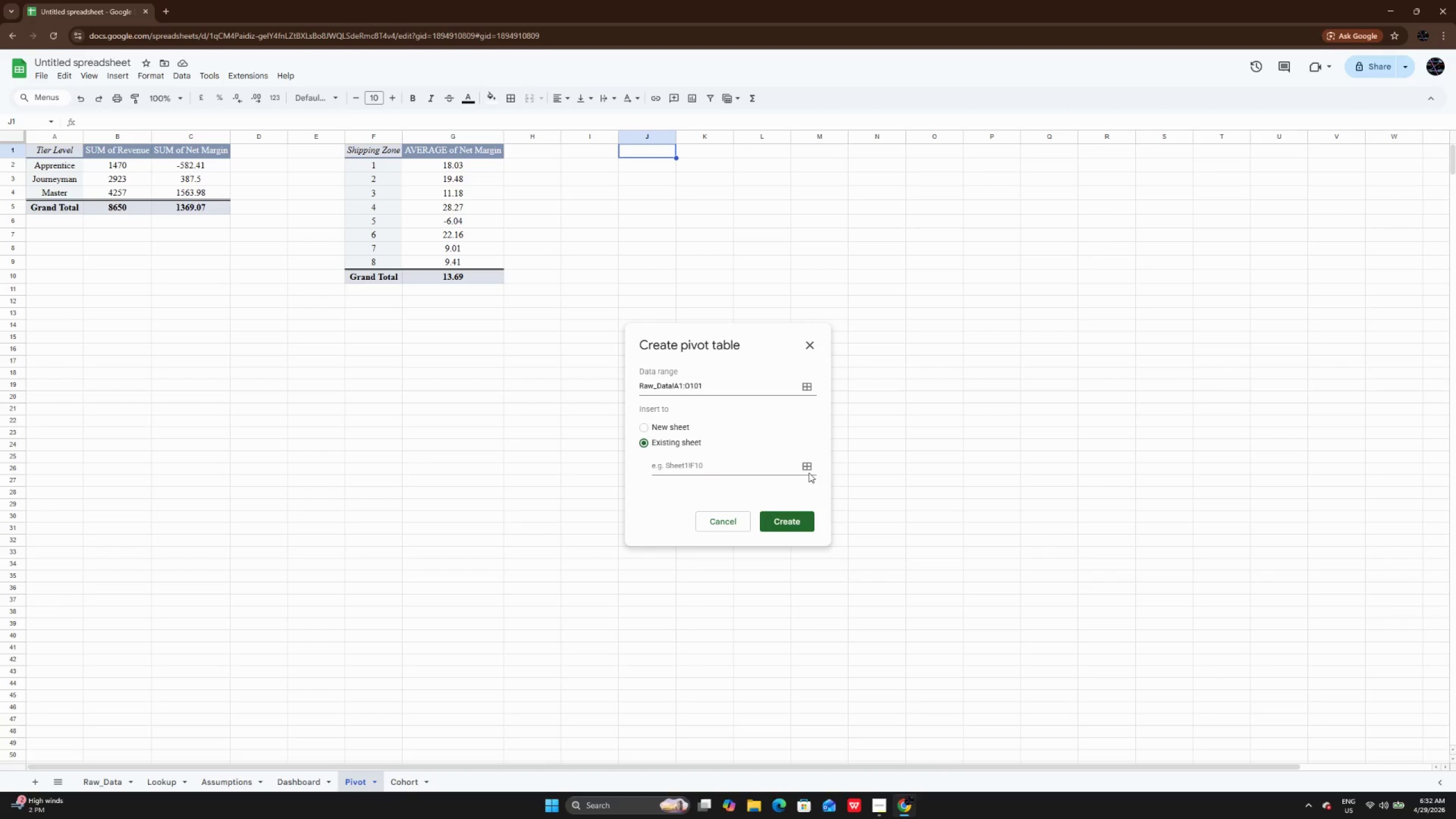 
double_click([805, 468])
 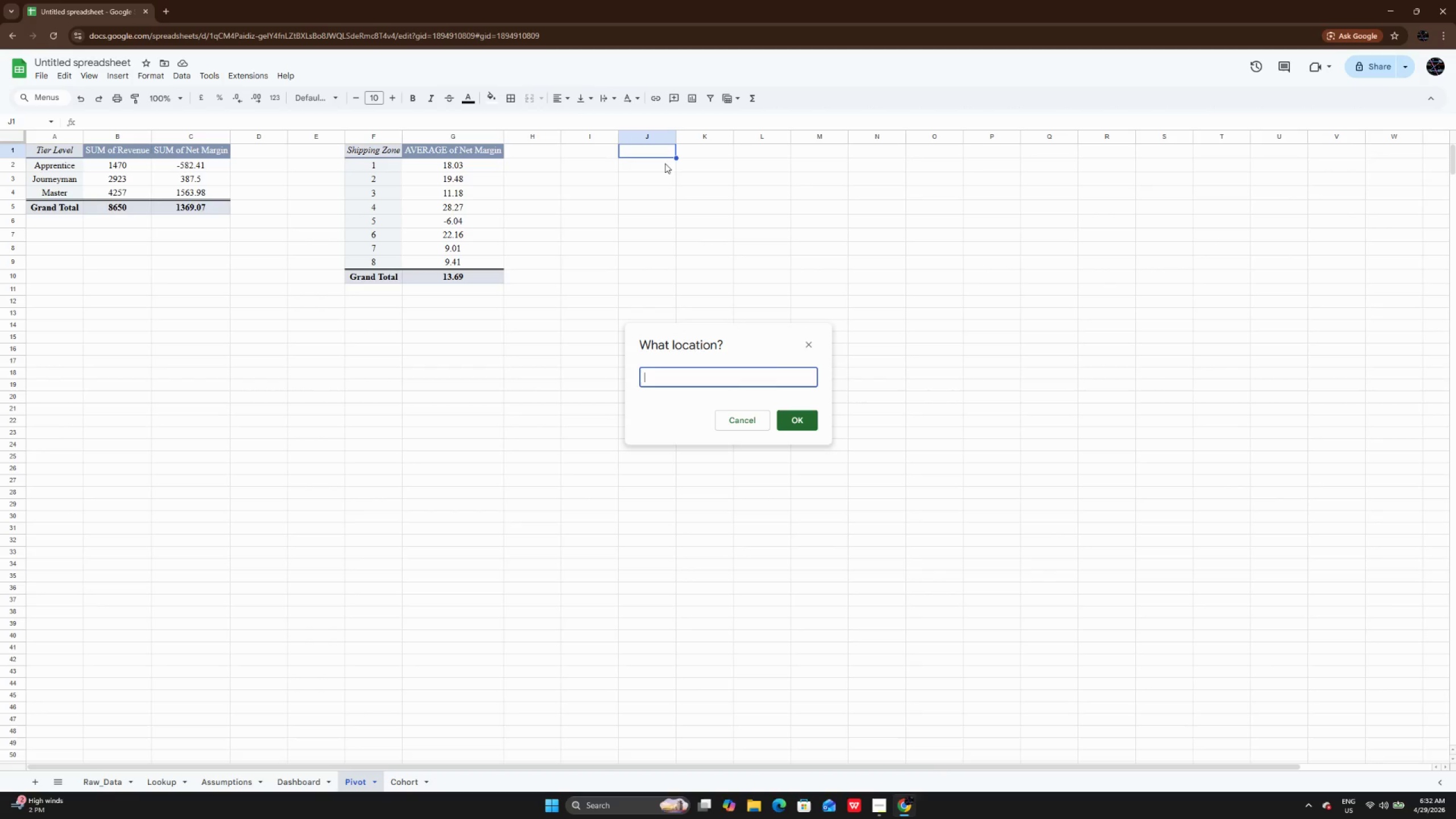 
left_click([663, 150])
 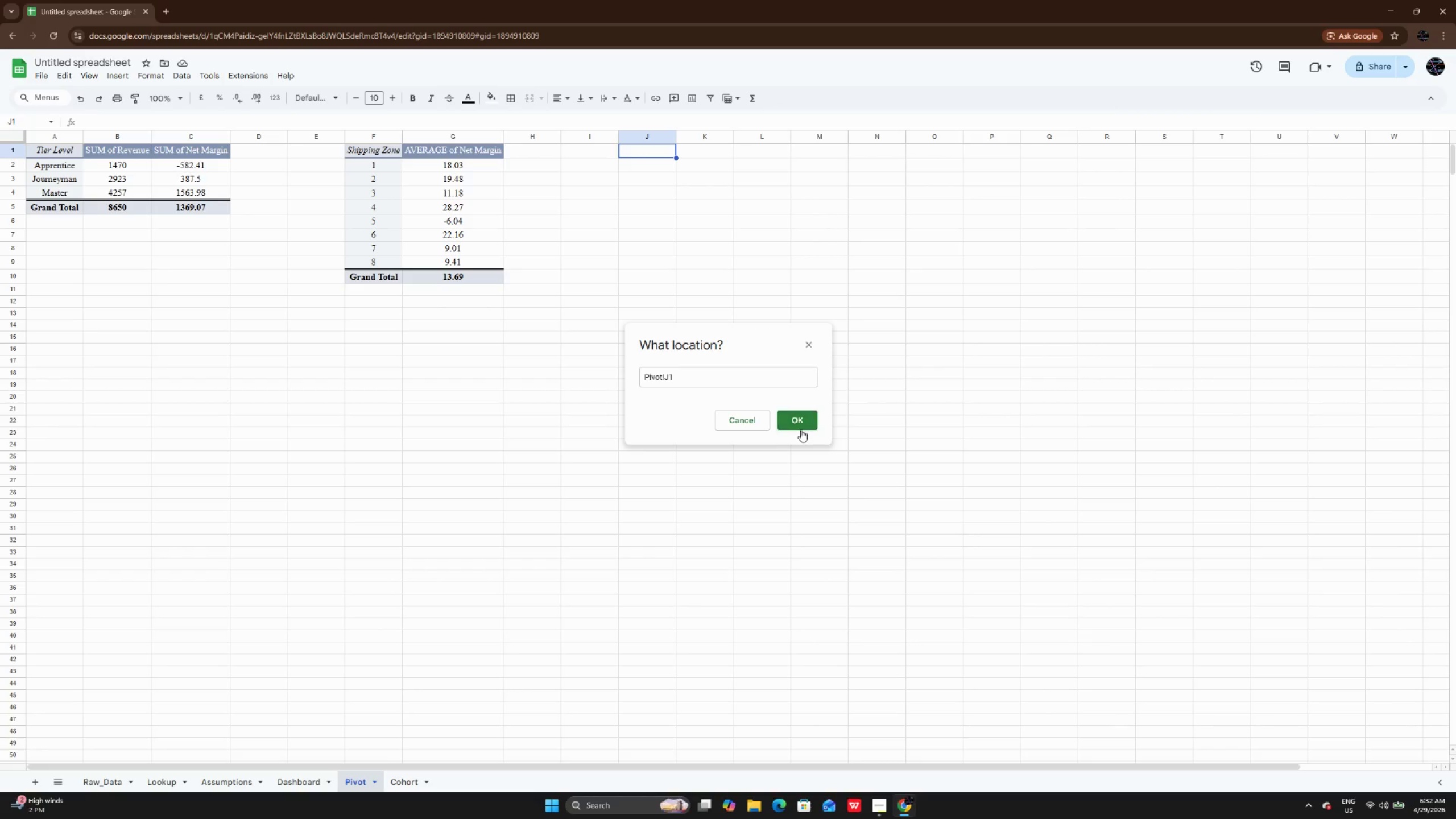 
left_click([801, 429])
 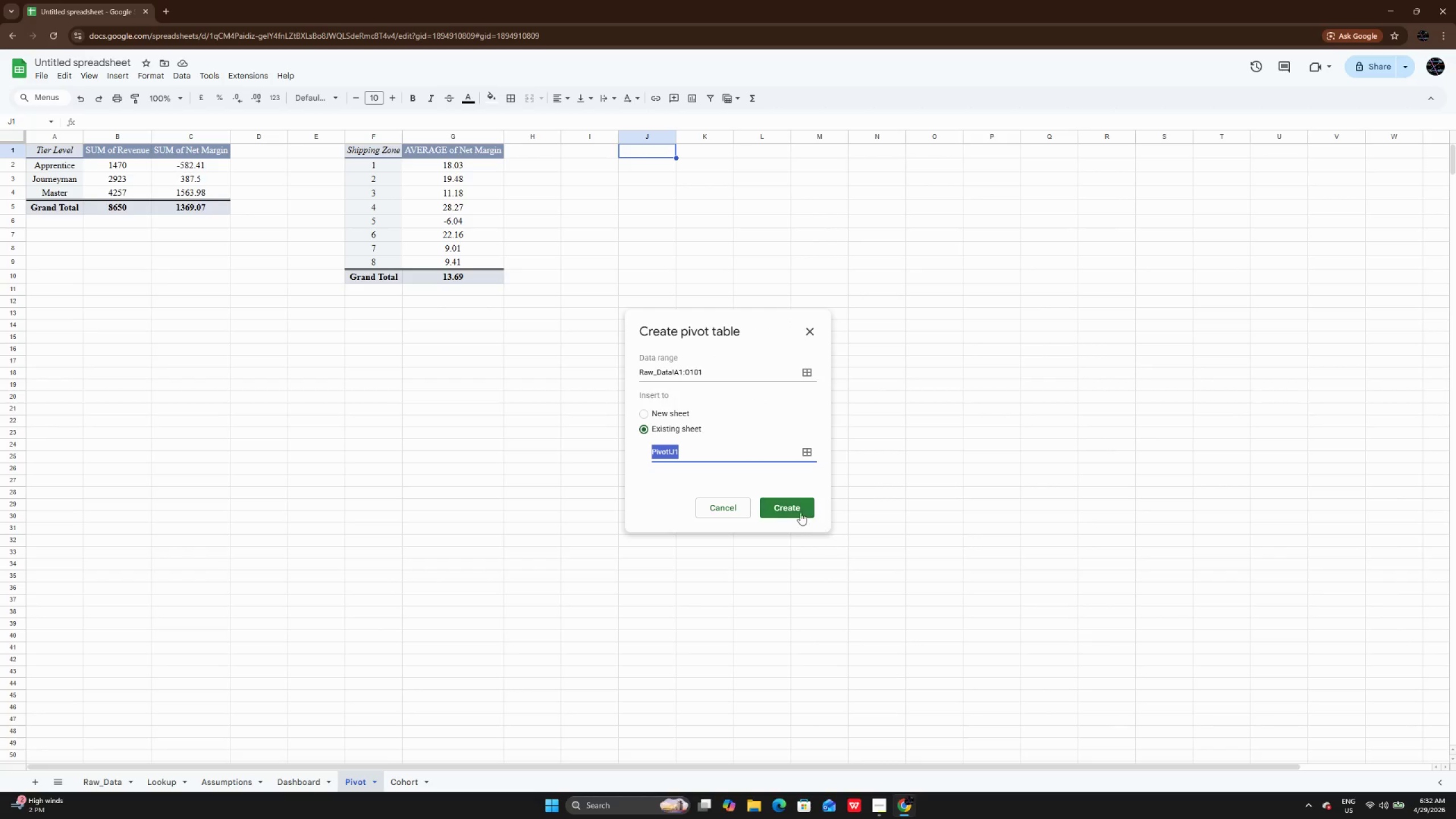 
left_click([795, 511])
 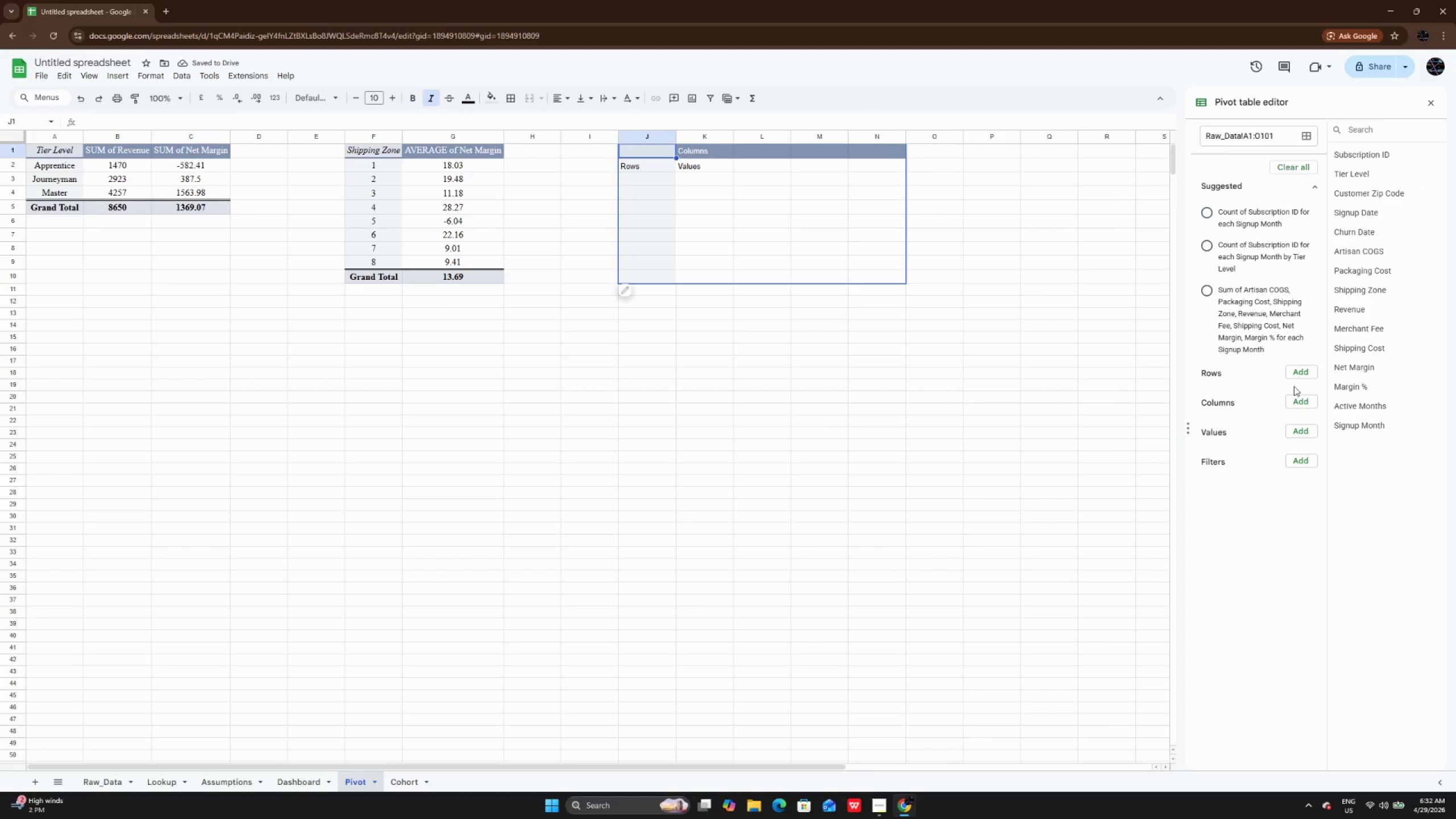 
left_click([1304, 368])
 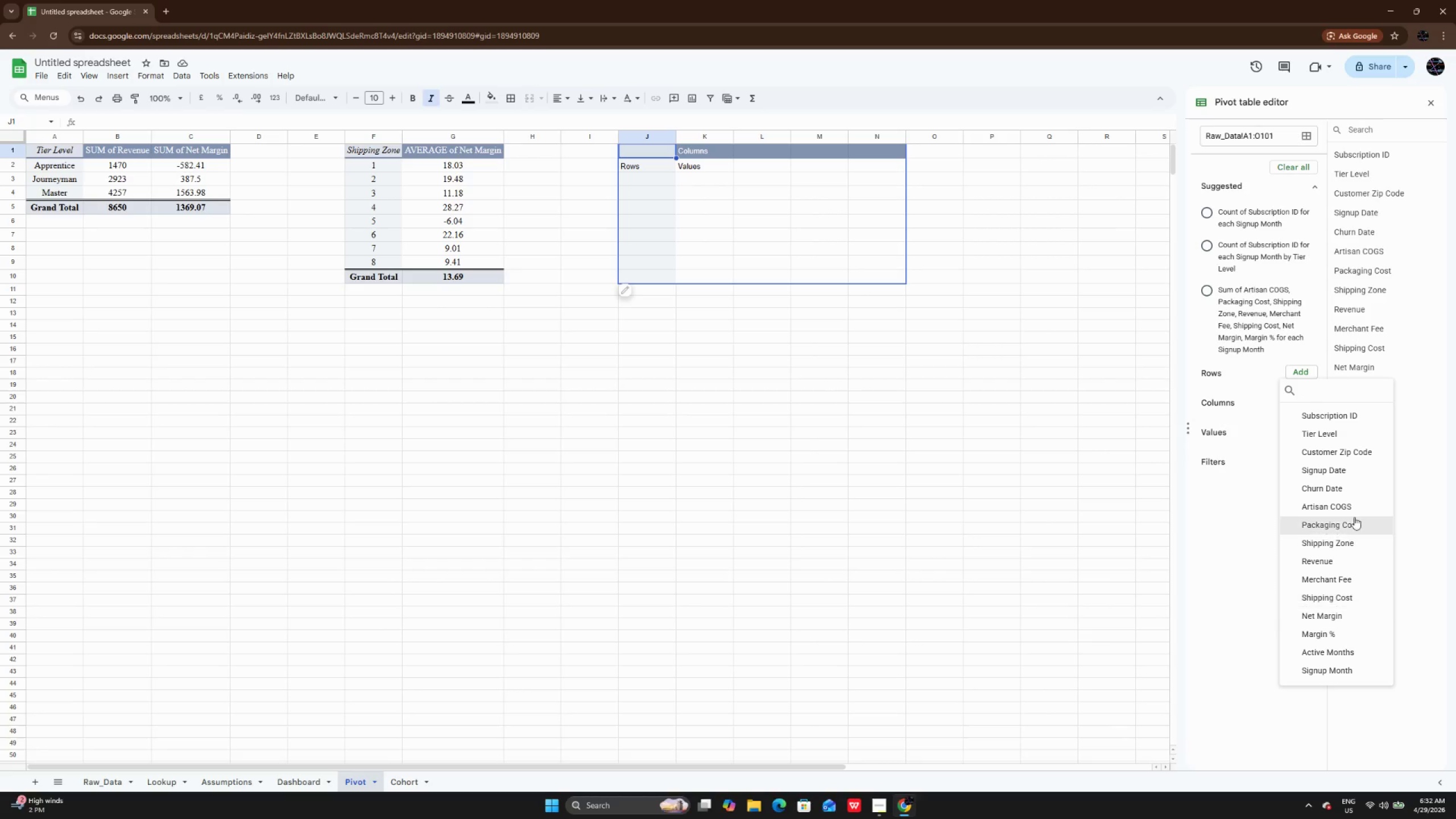 
left_click([1351, 437])
 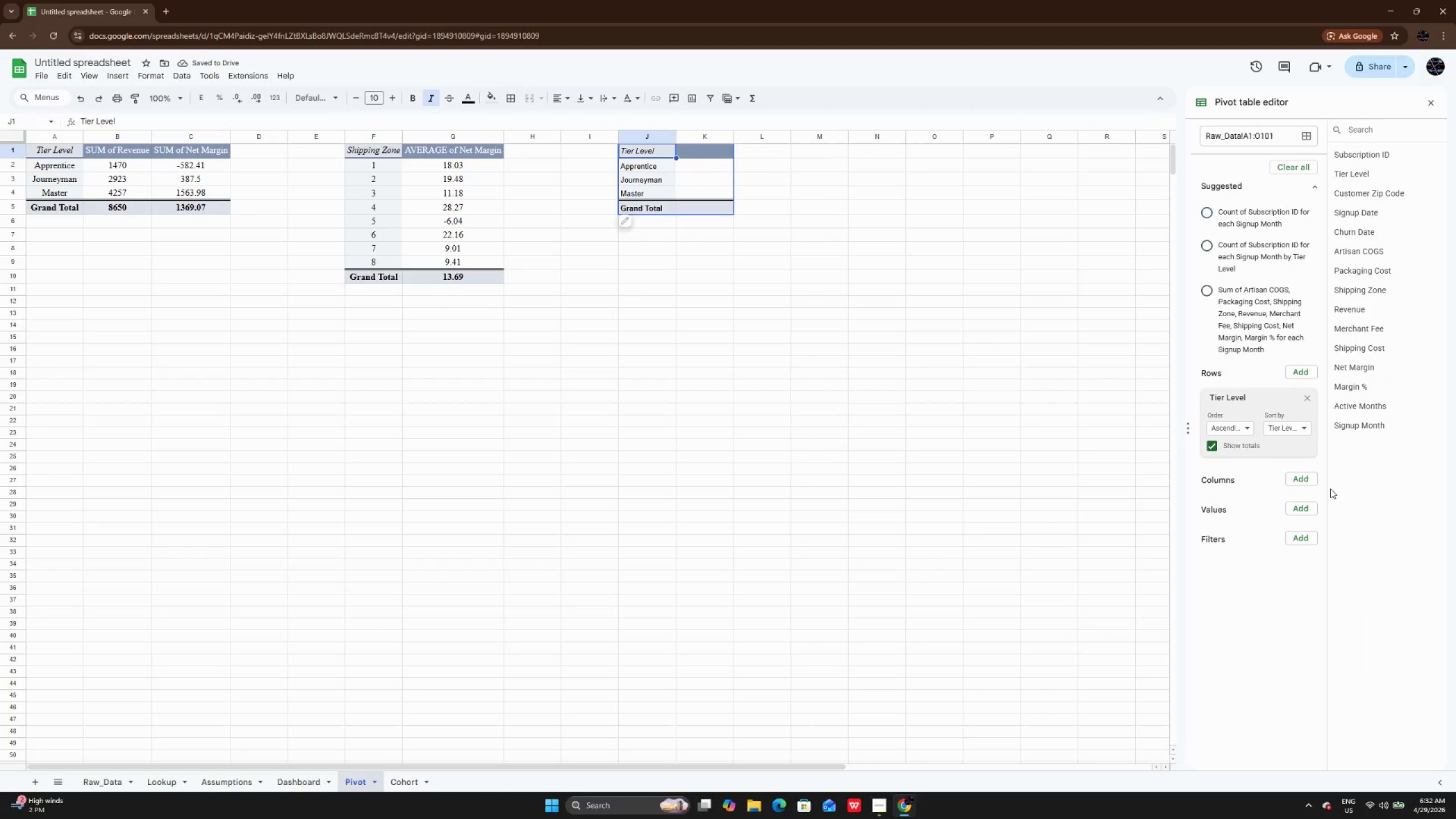 
left_click([1294, 510])
 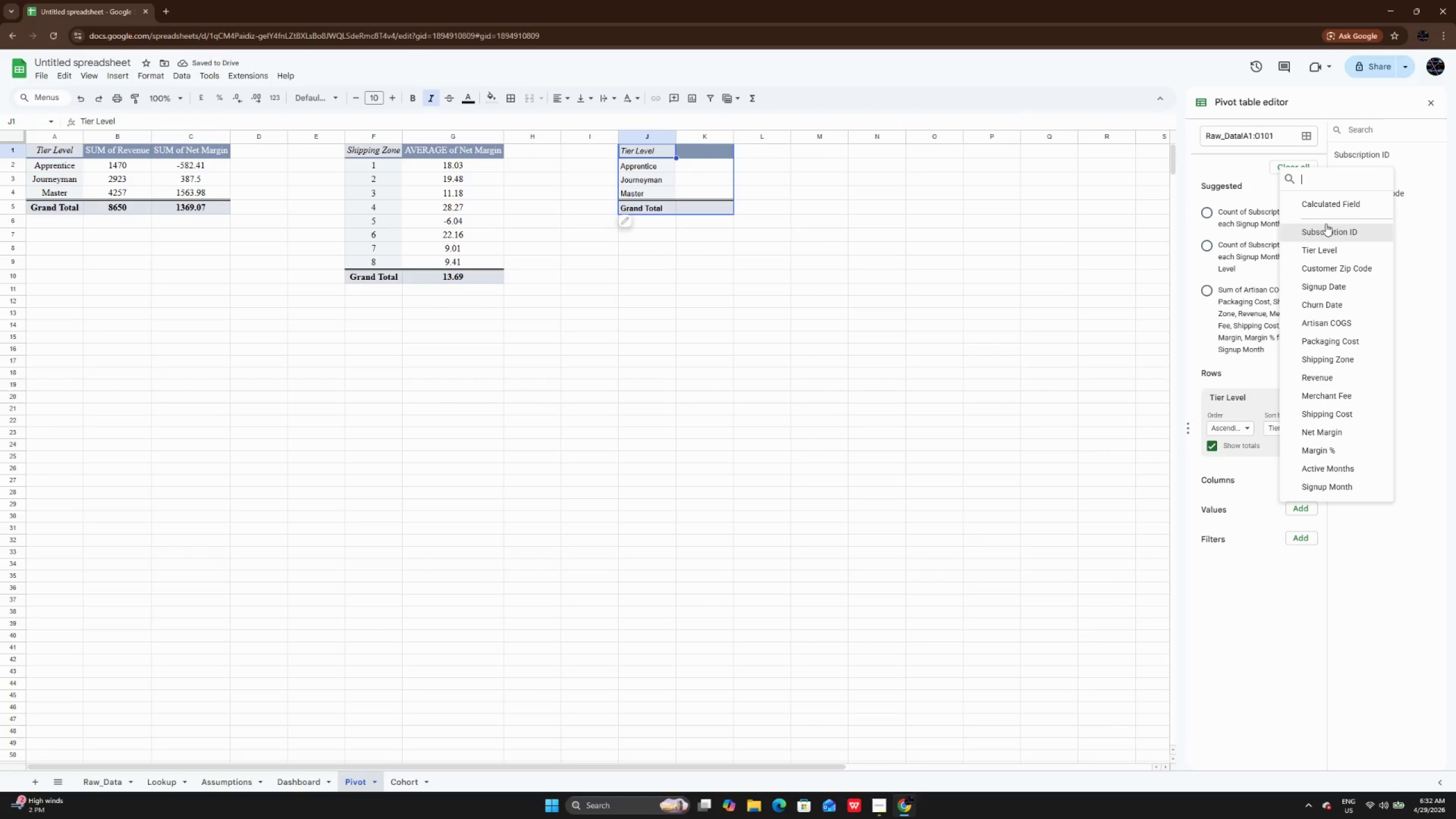 
left_click([1326, 224])
 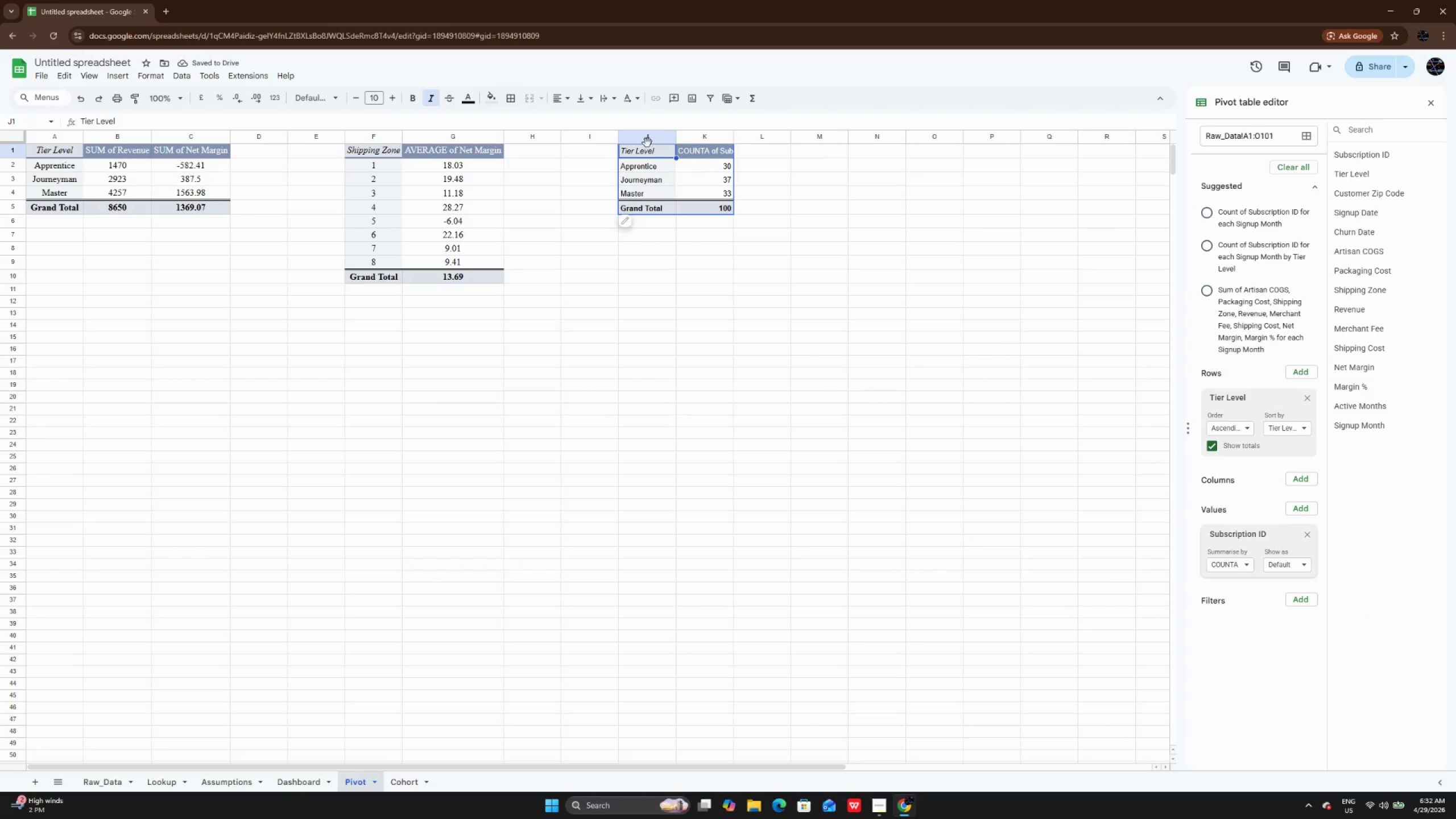 
left_click([656, 157])
 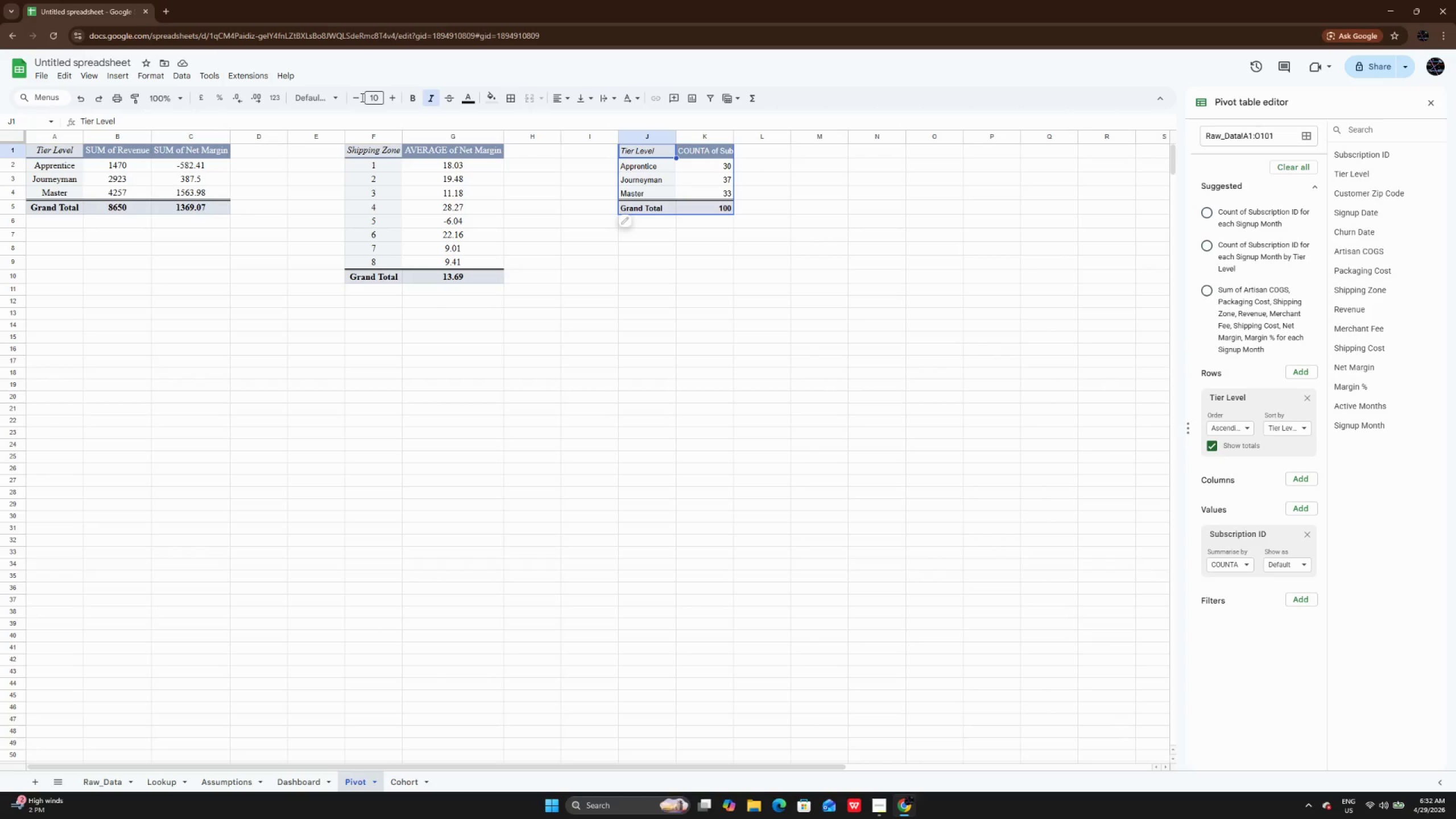 
left_click([334, 97])
 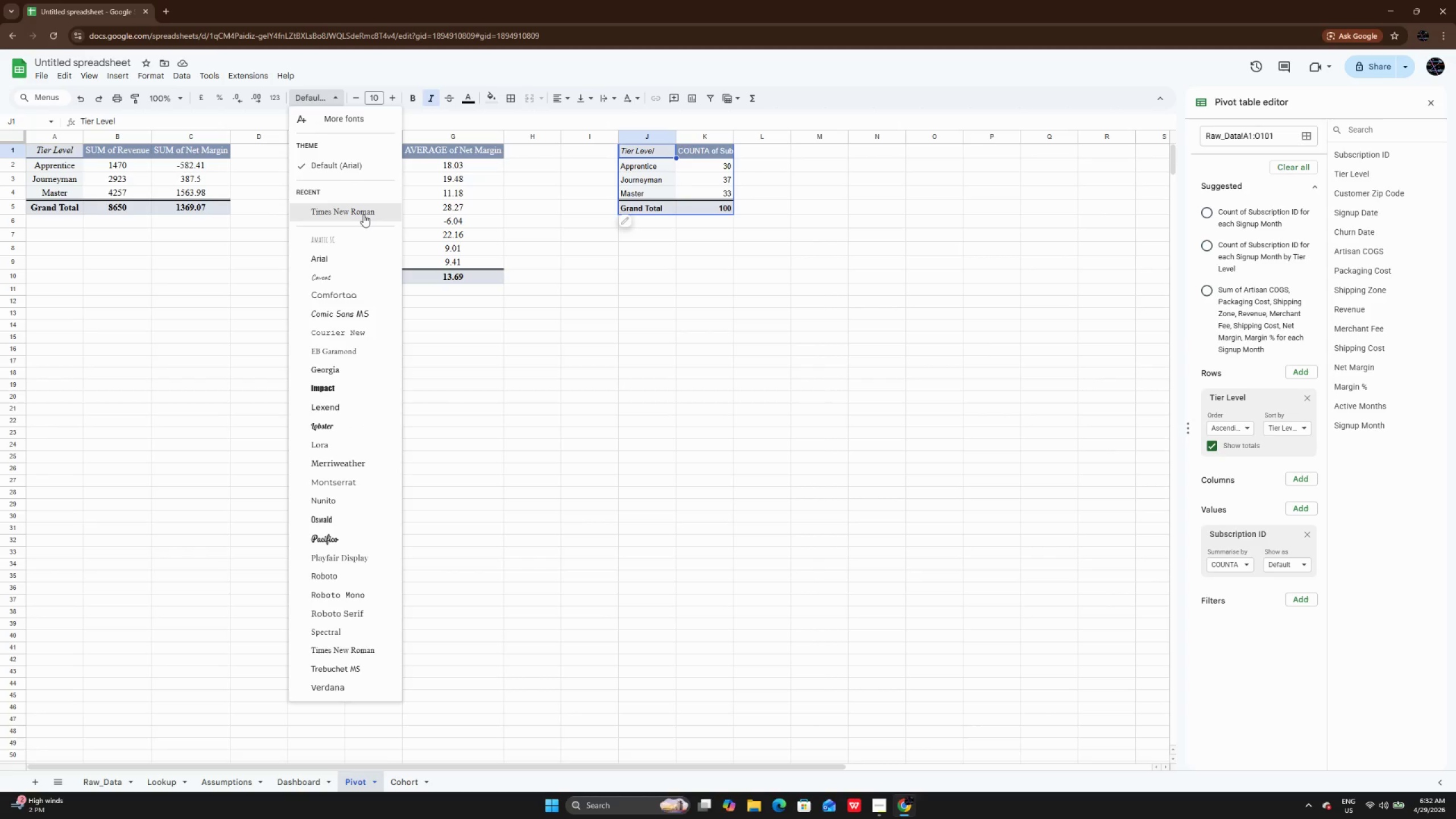 
left_click([363, 214])
 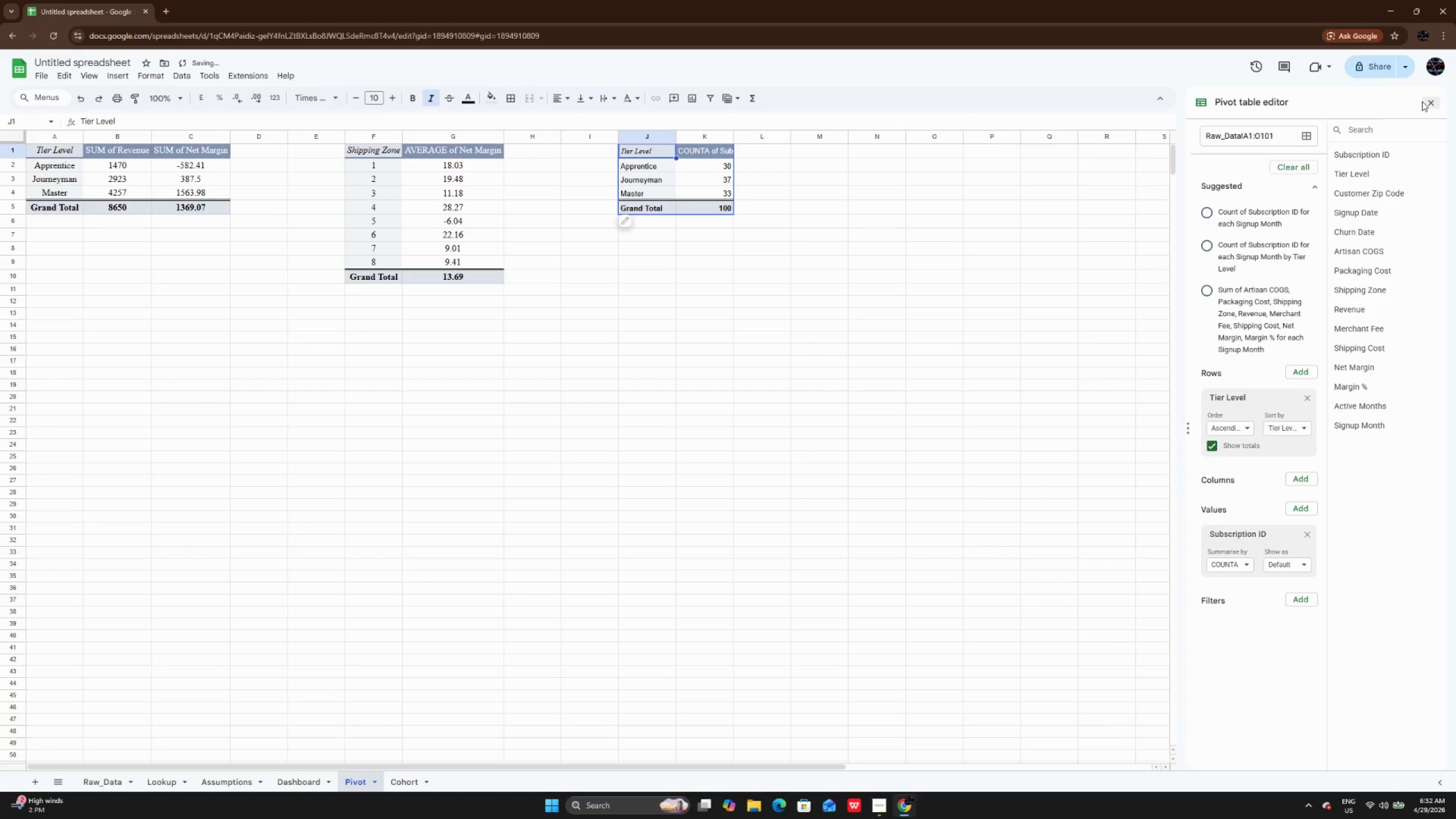 
double_click([834, 364])
 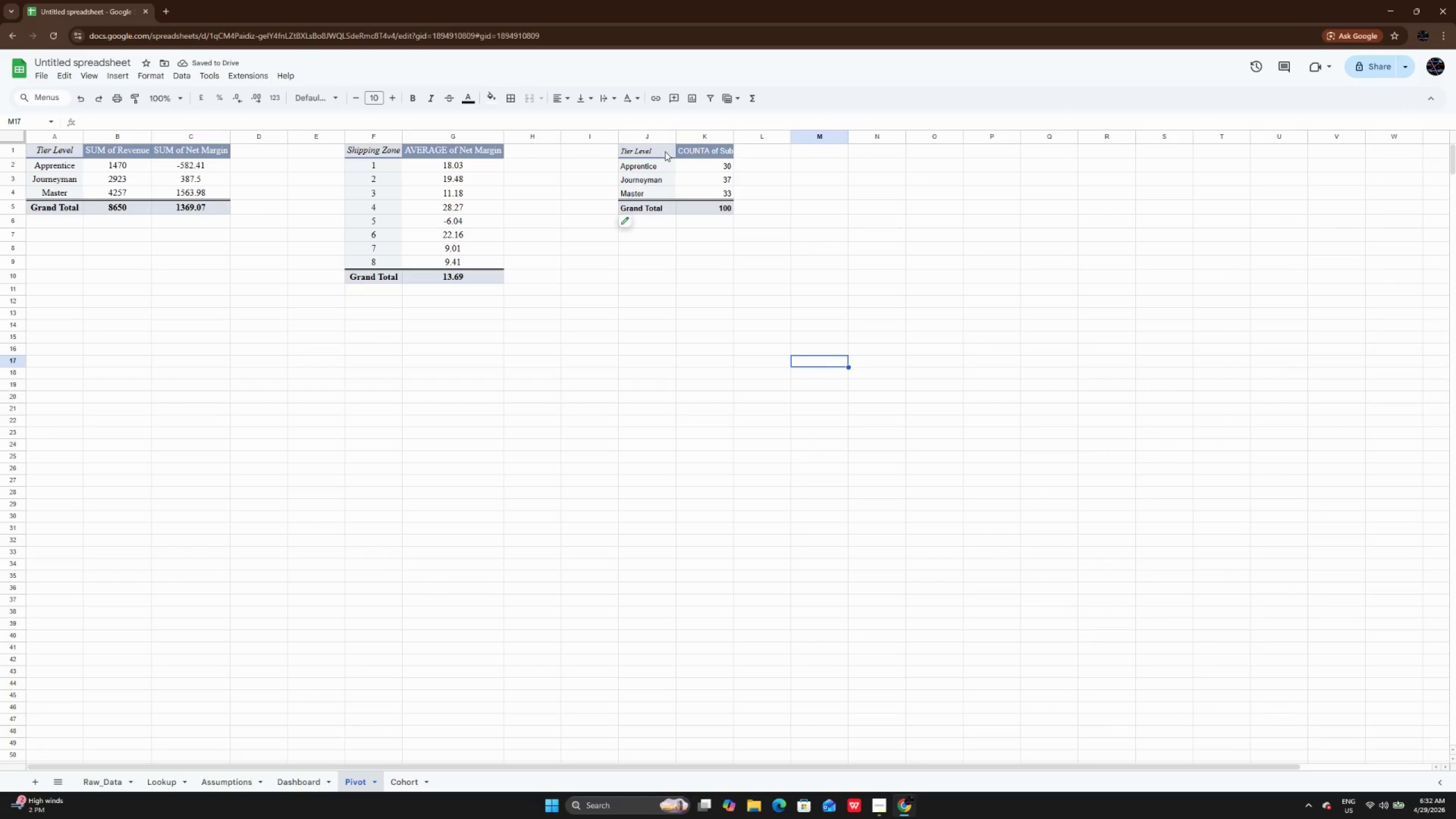 
left_click_drag(start_coordinate=[665, 151], to_coordinate=[707, 205])
 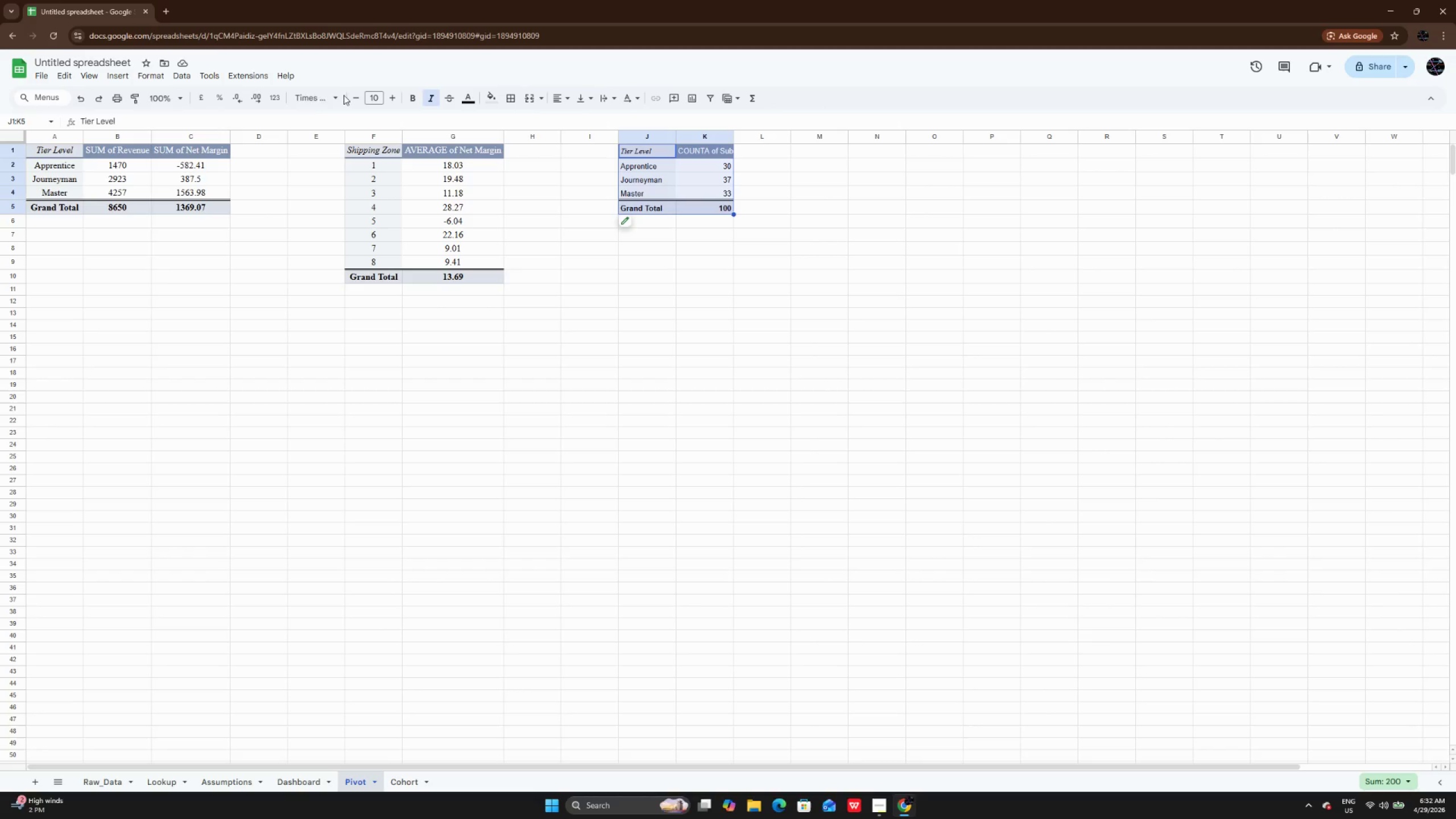 
left_click([301, 97])
 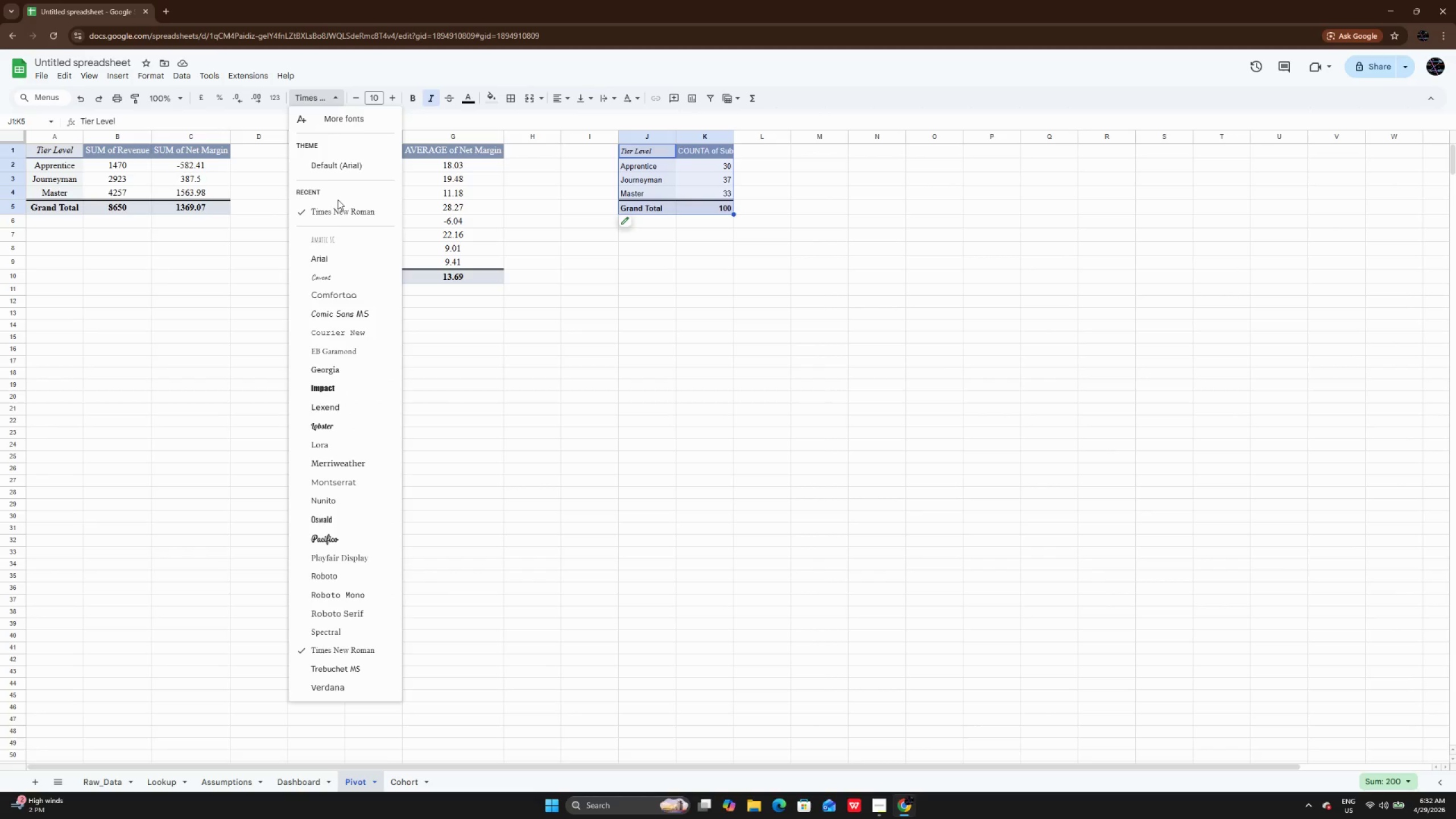 
left_click([340, 209])
 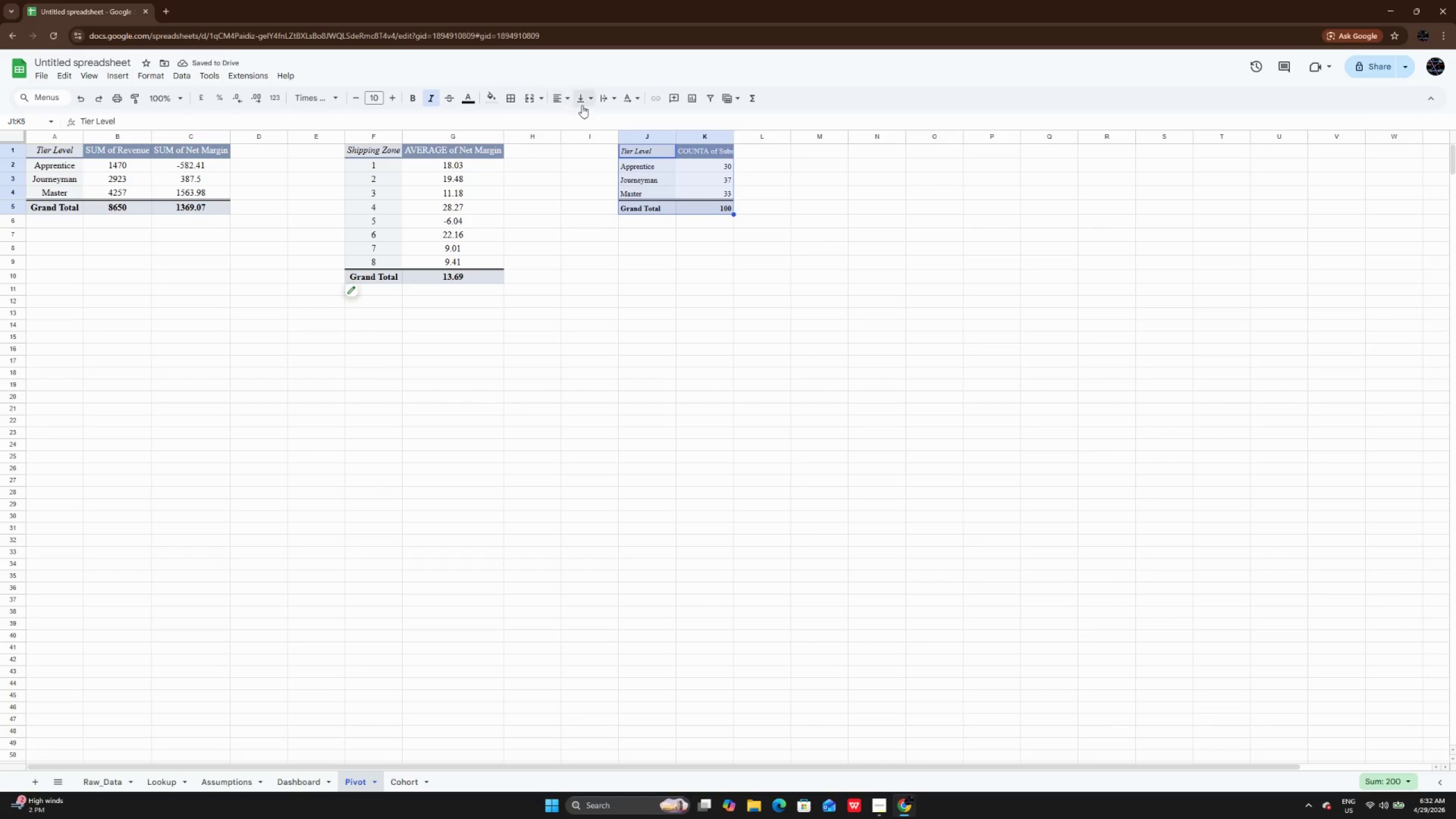 
left_click_drag(start_coordinate=[634, 152], to_coordinate=[702, 209])
 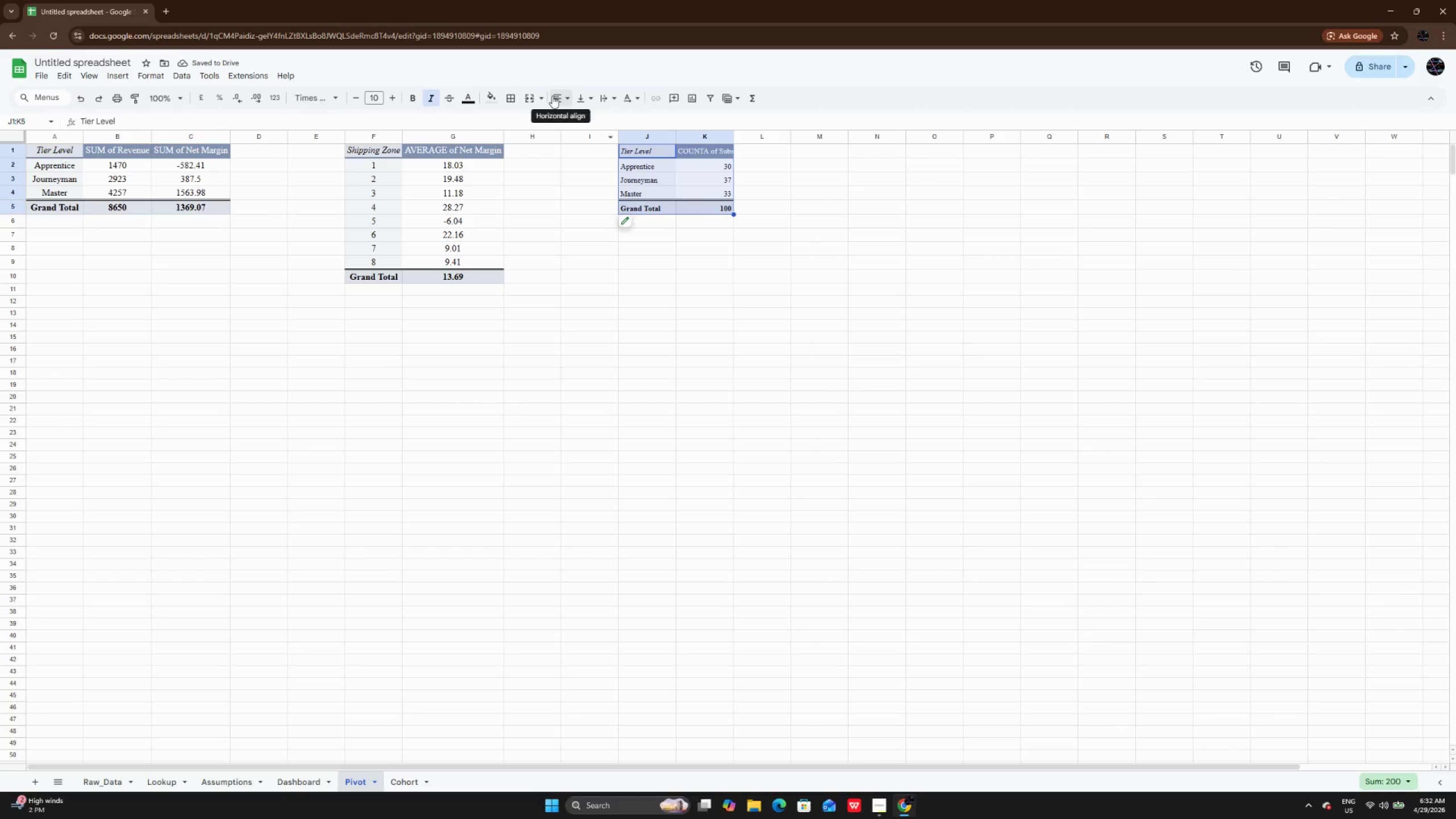 
left_click([552, 96])
 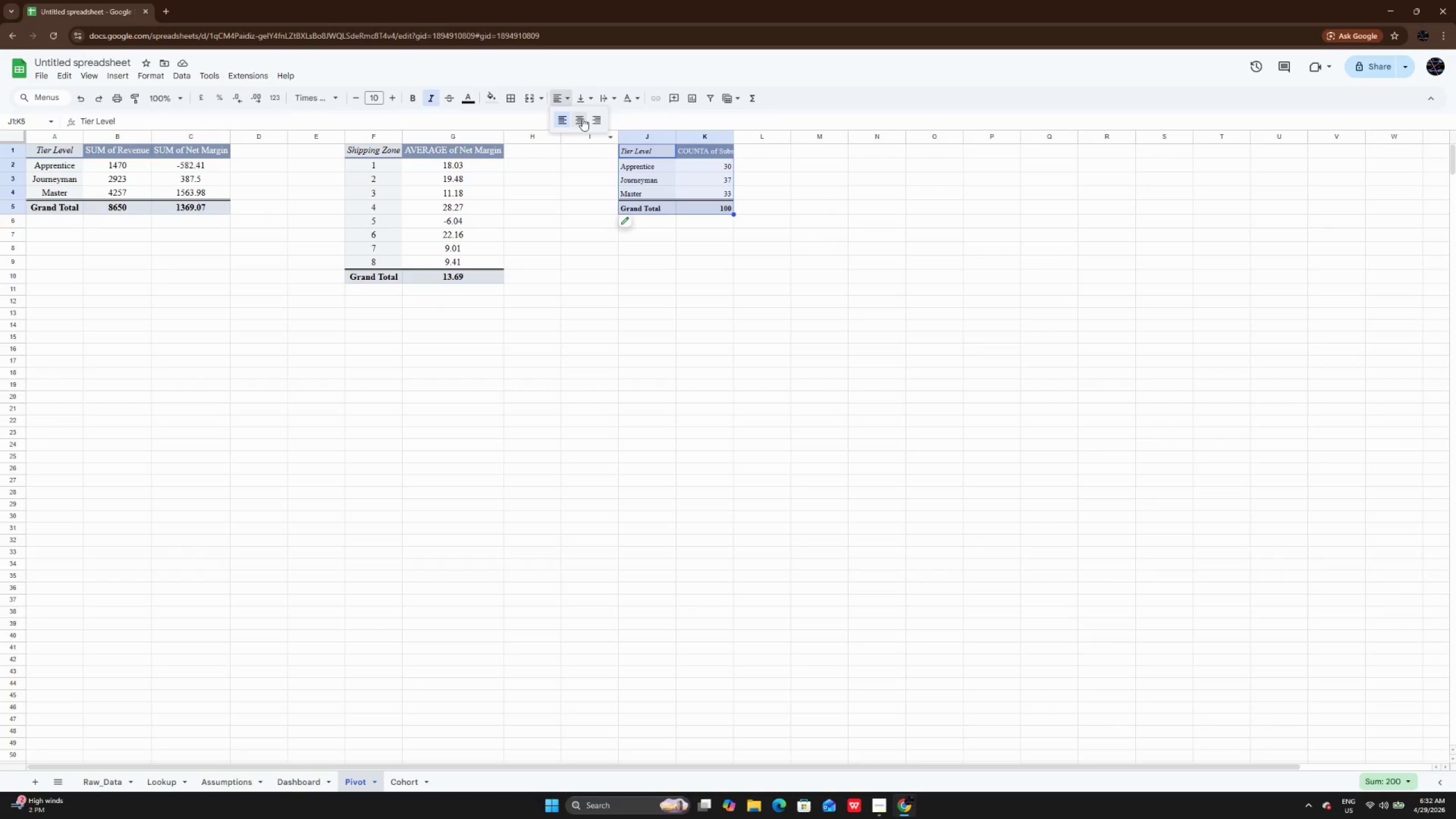 
left_click([582, 118])
 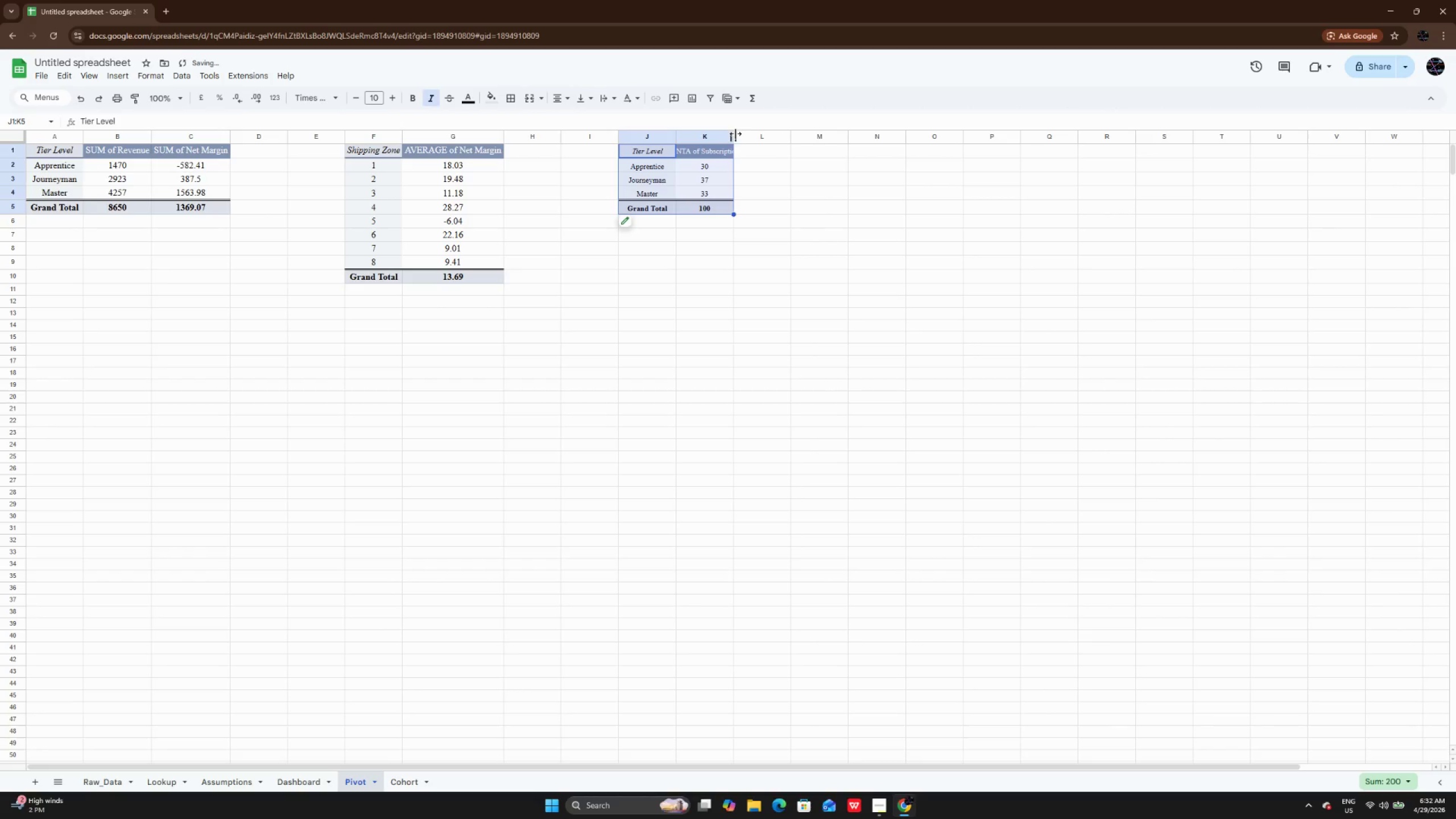 
double_click([735, 134])
 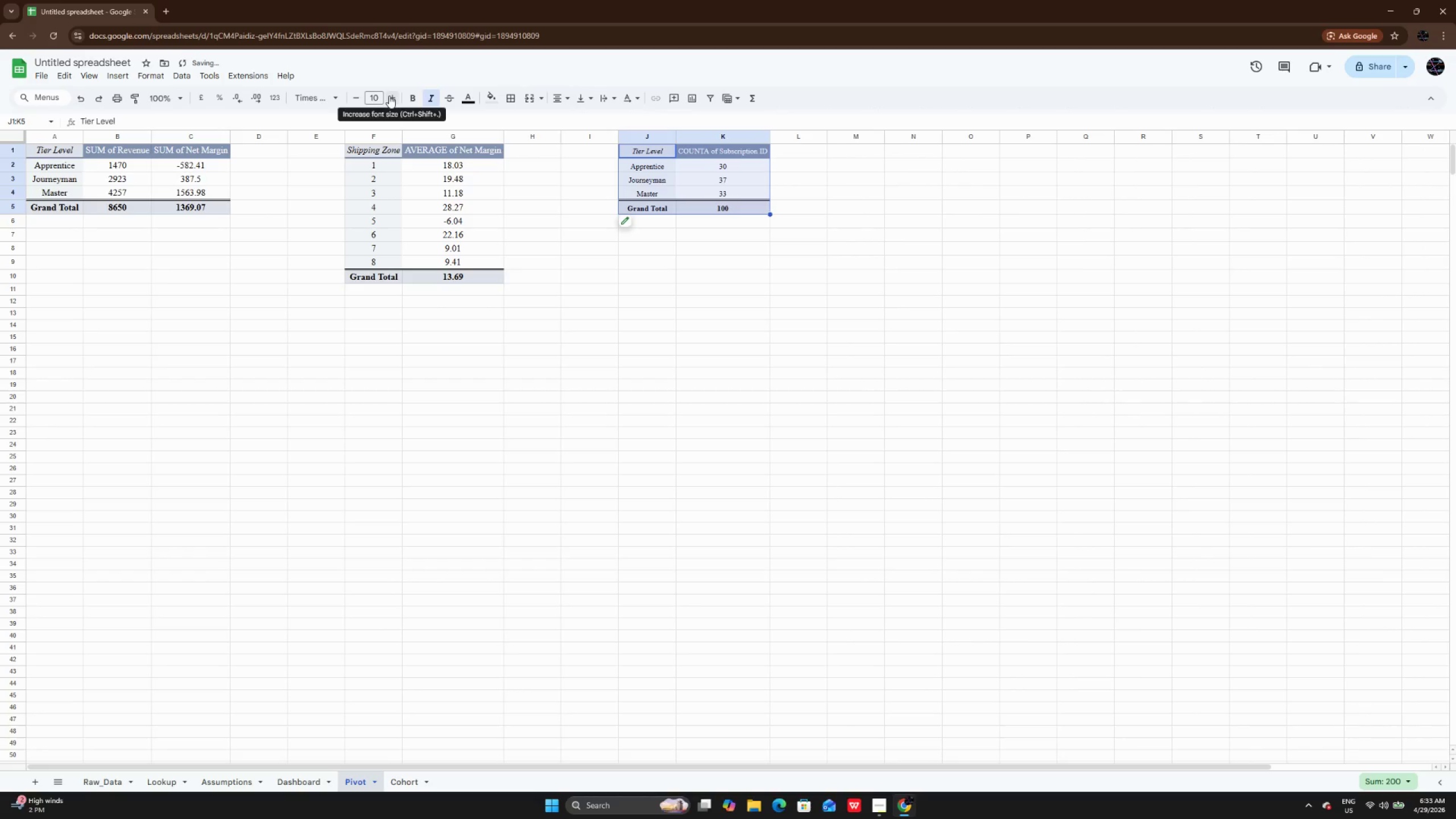 
double_click([389, 96])
 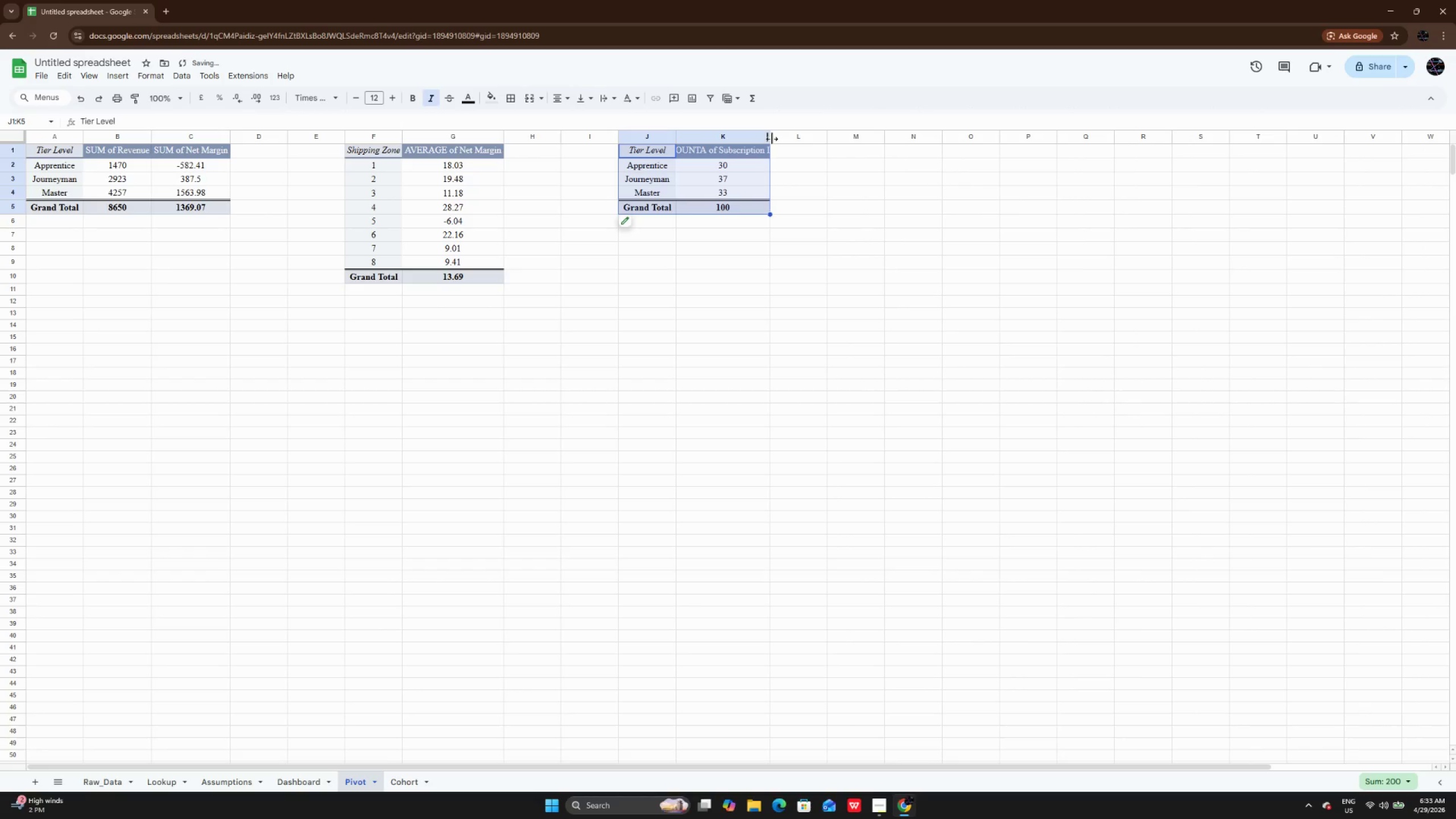 
double_click([772, 139])
 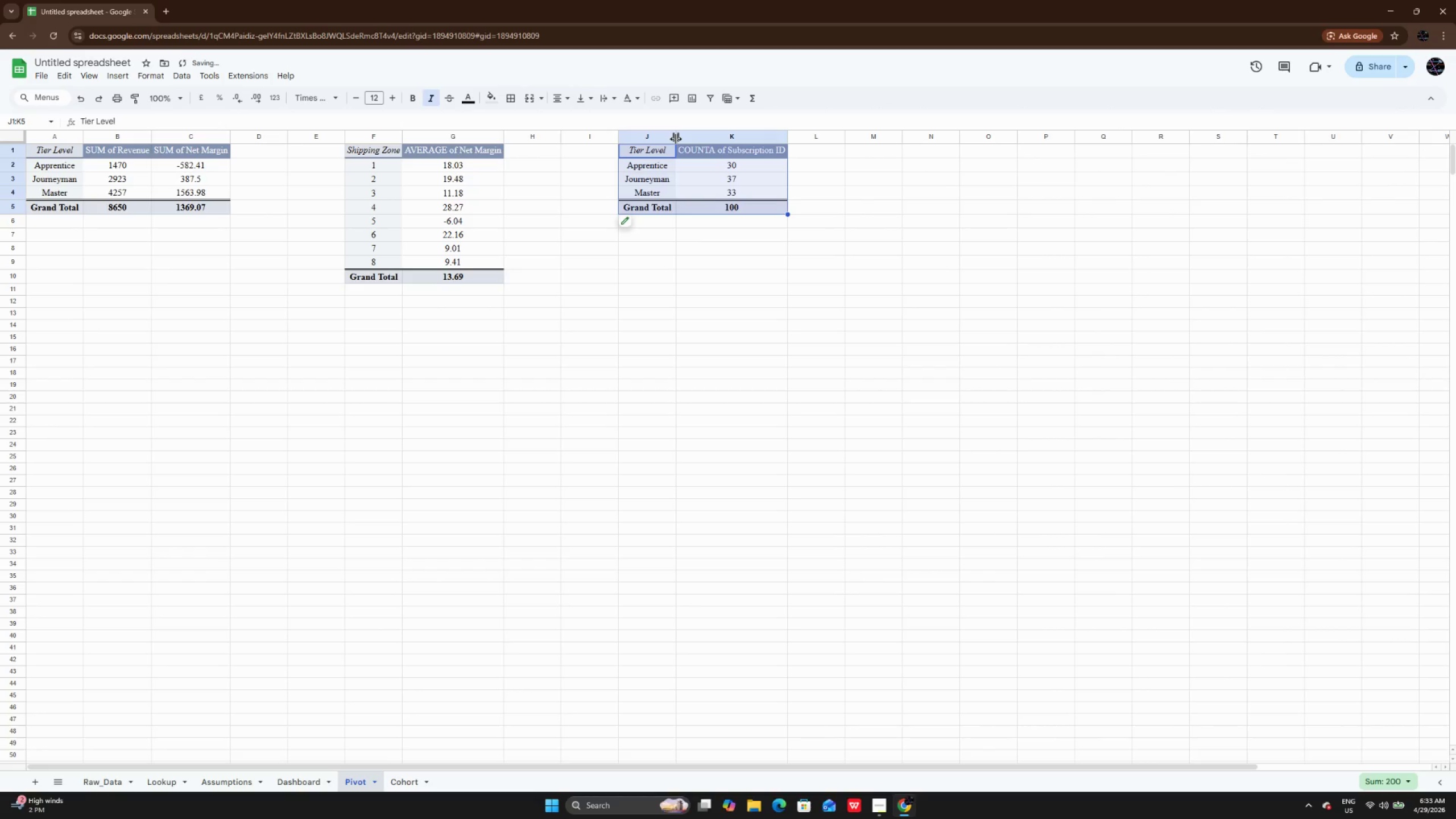 
double_click([676, 139])
 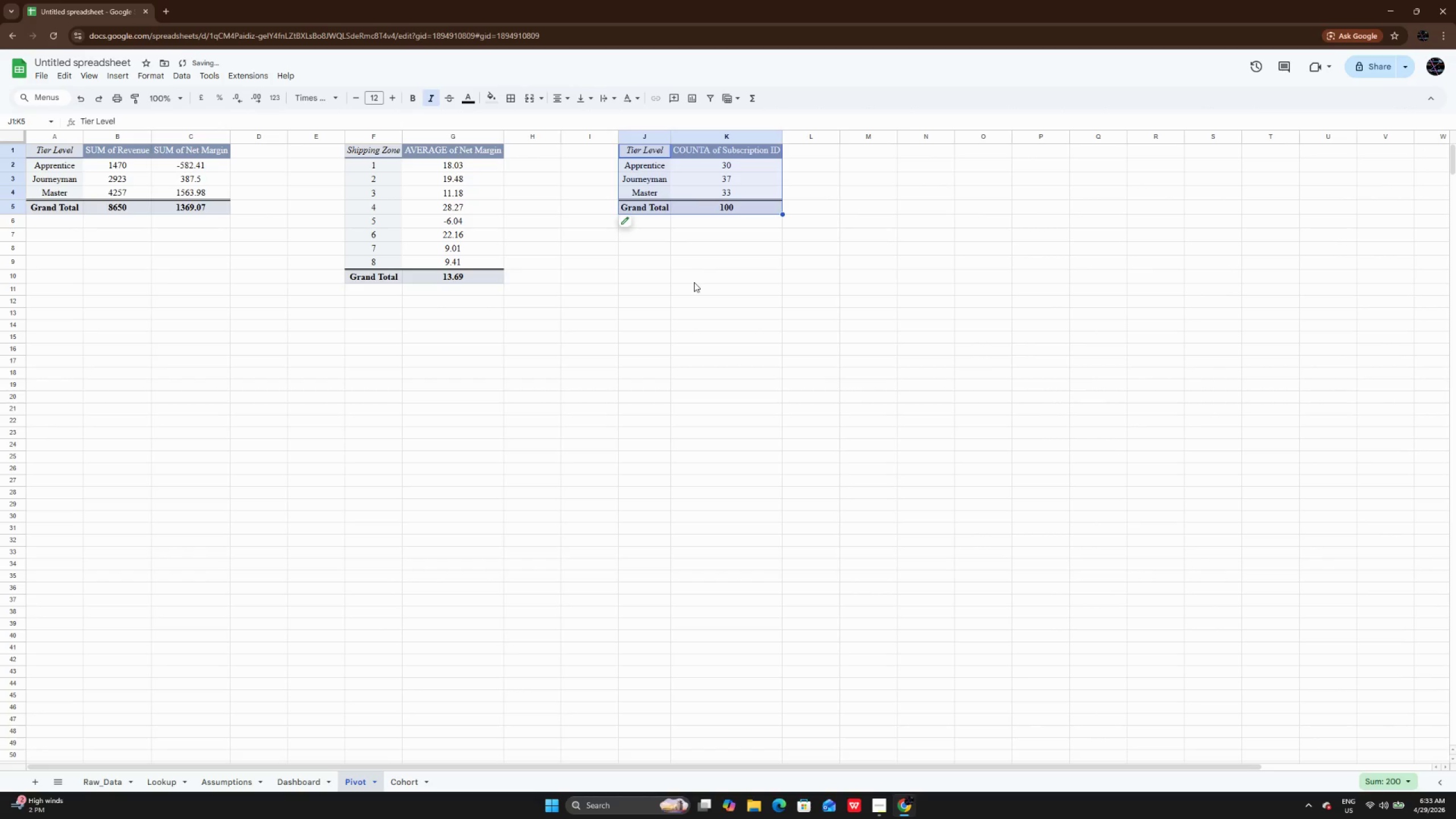 
left_click([694, 282])
 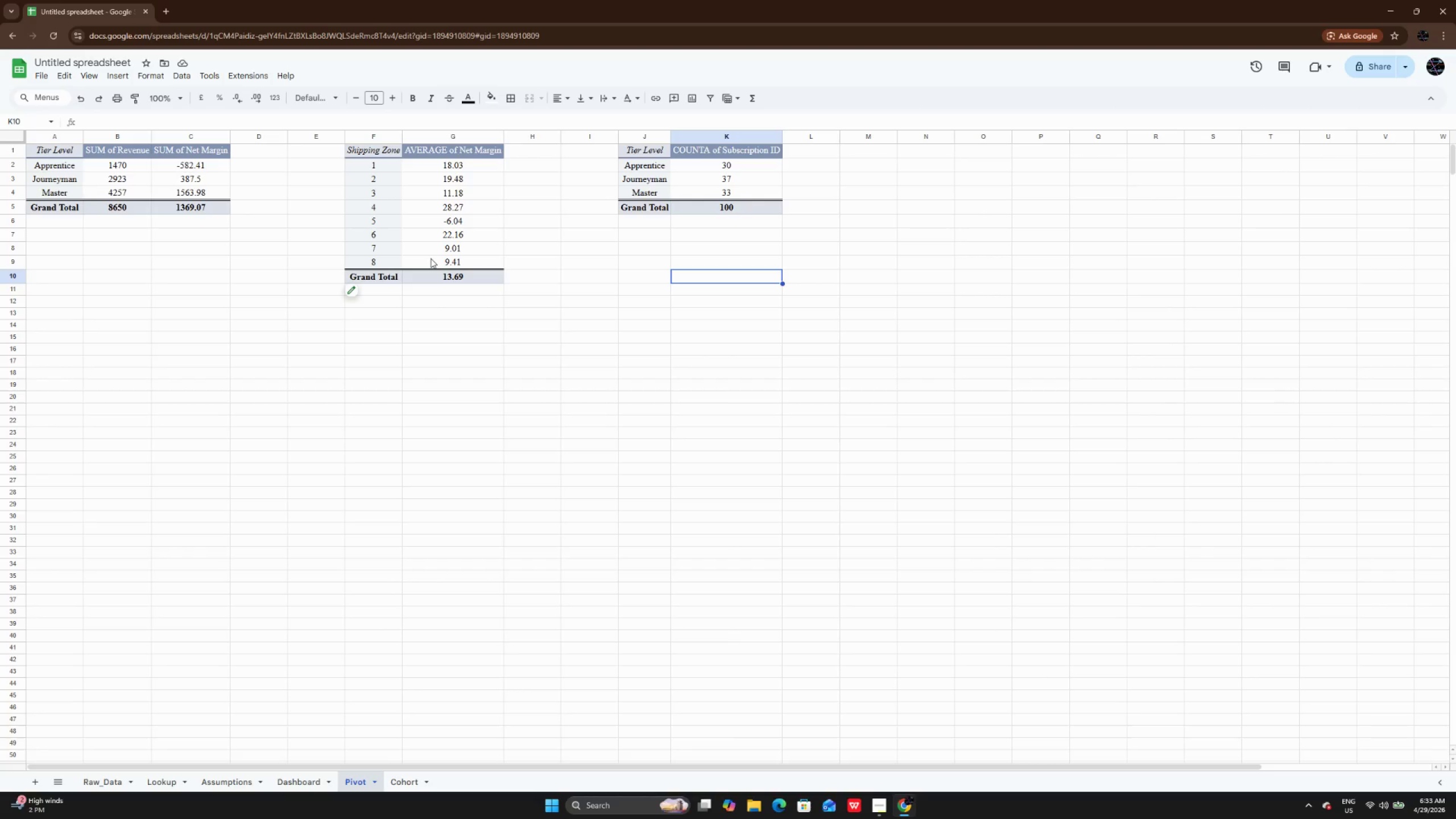 
wait(13.11)
 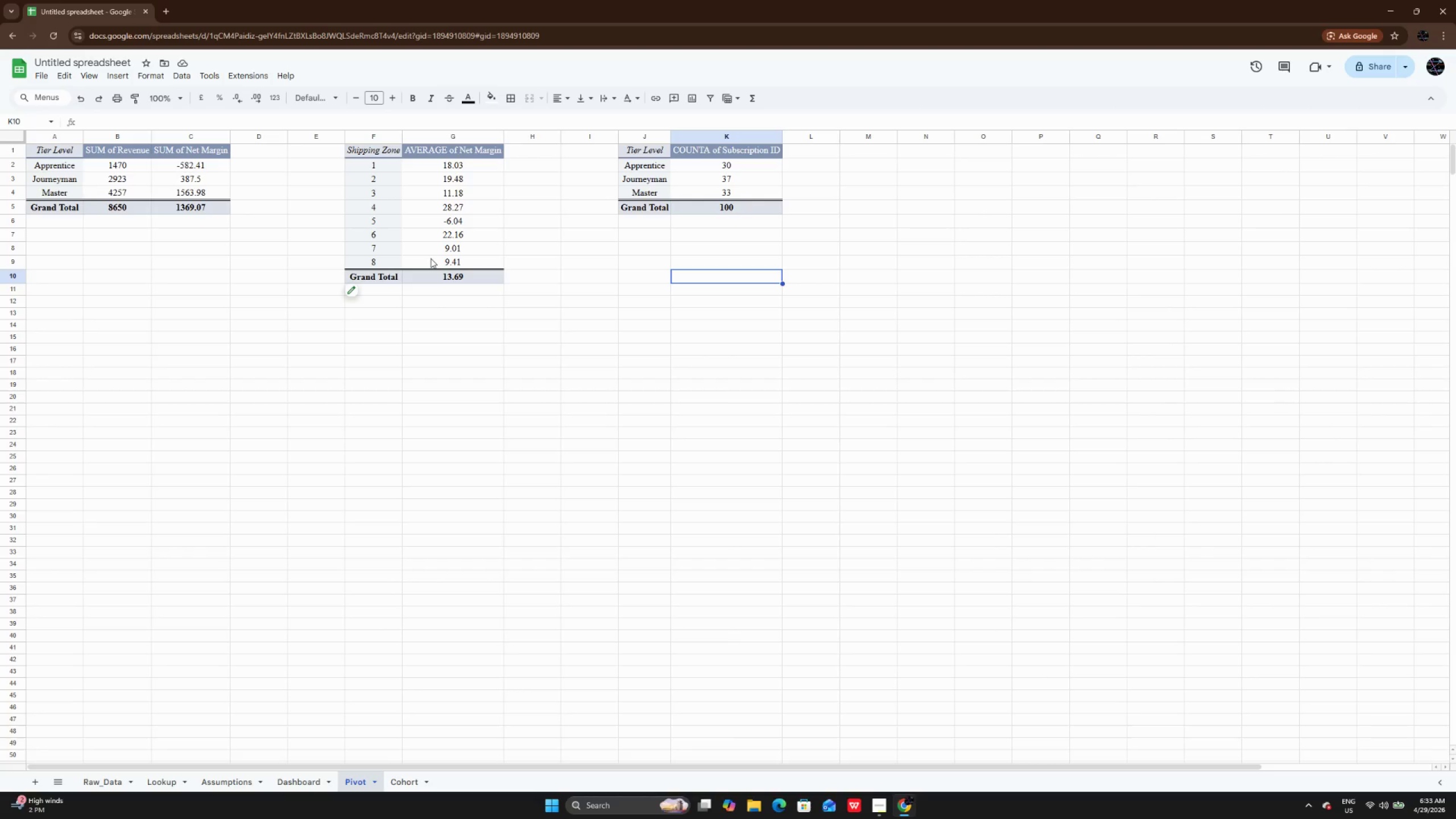 
left_click_drag(start_coordinate=[32, 152], to_coordinate=[217, 156])
 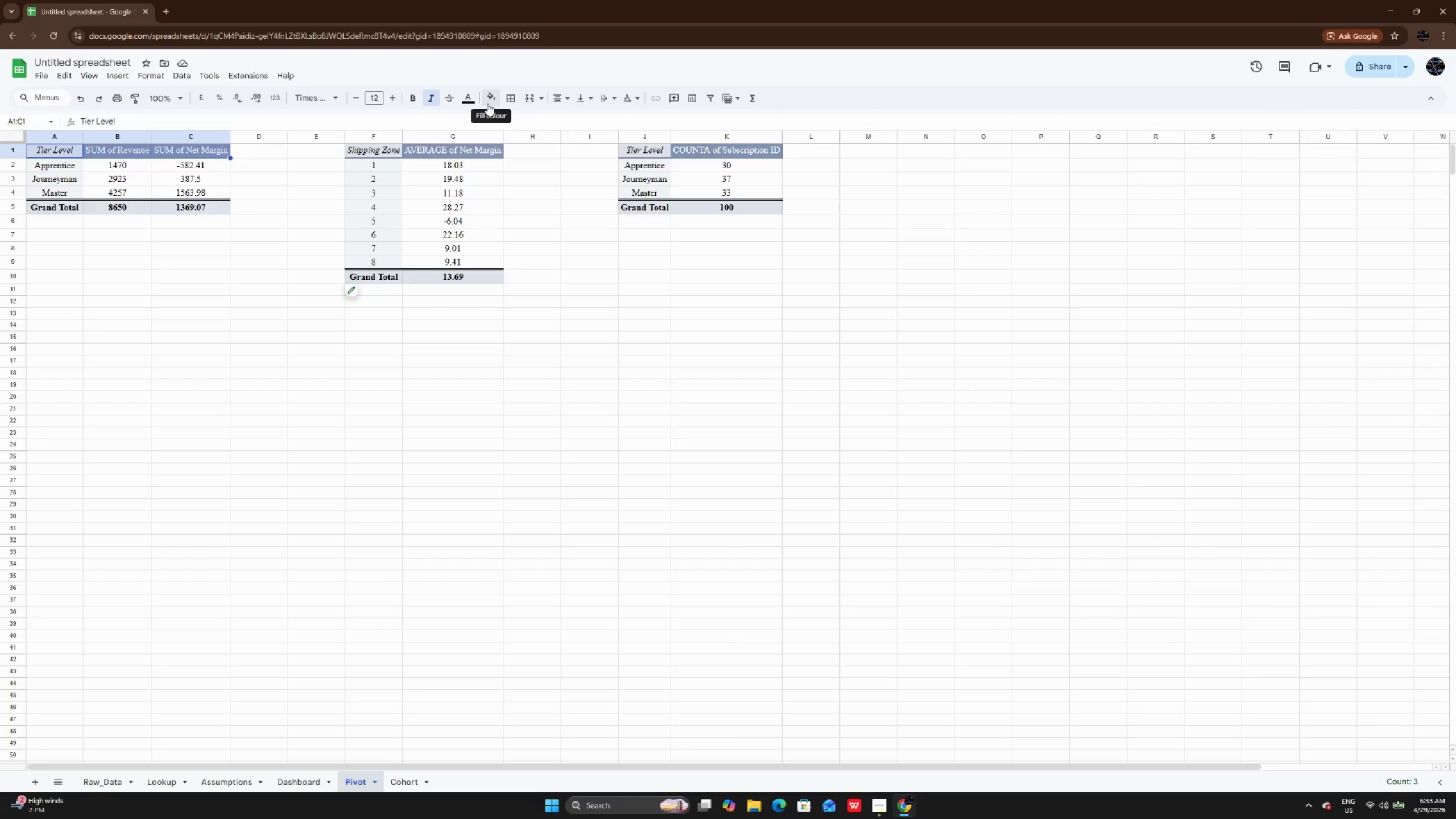 
left_click([491, 100])
 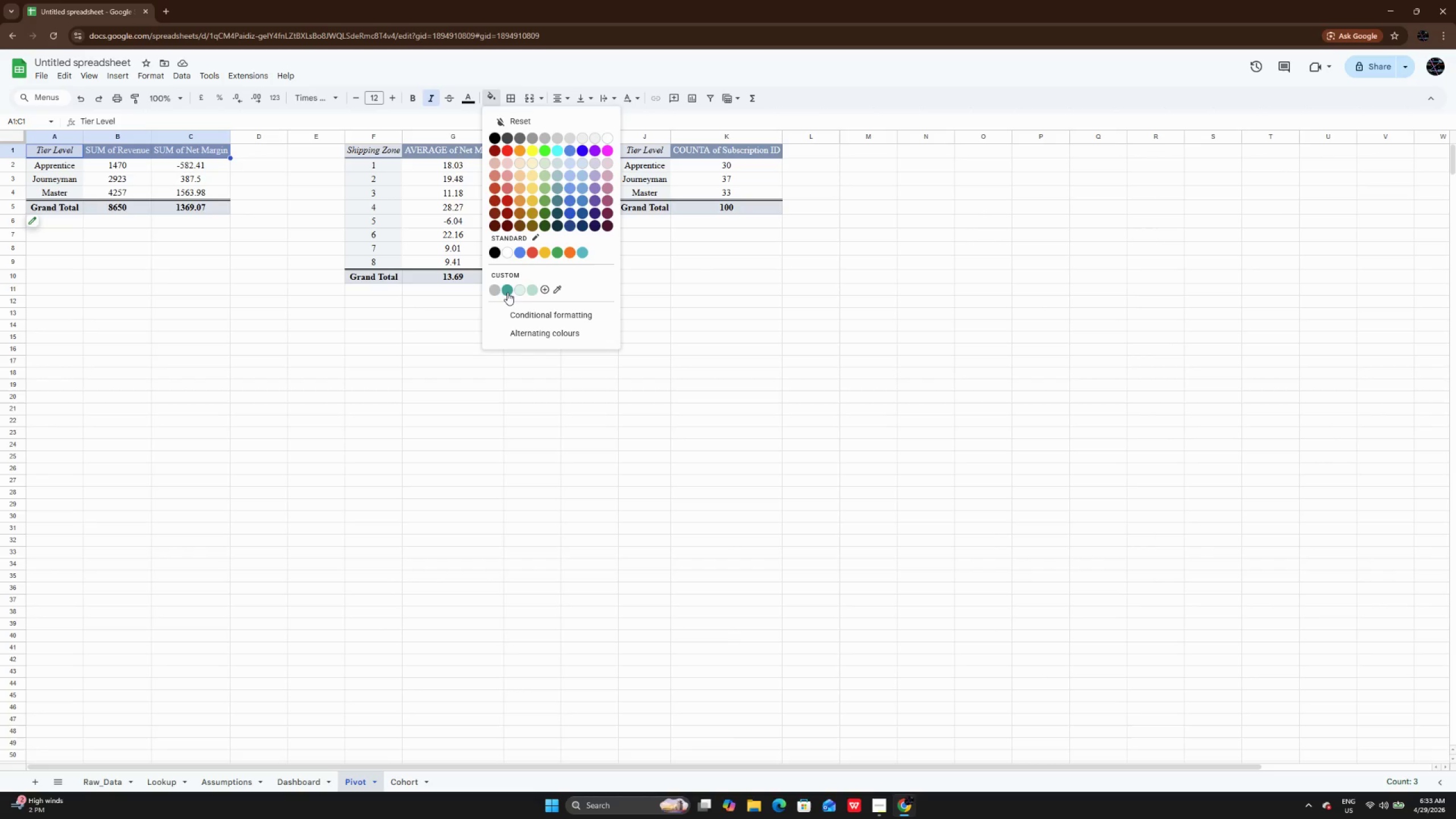 
left_click([508, 291])
 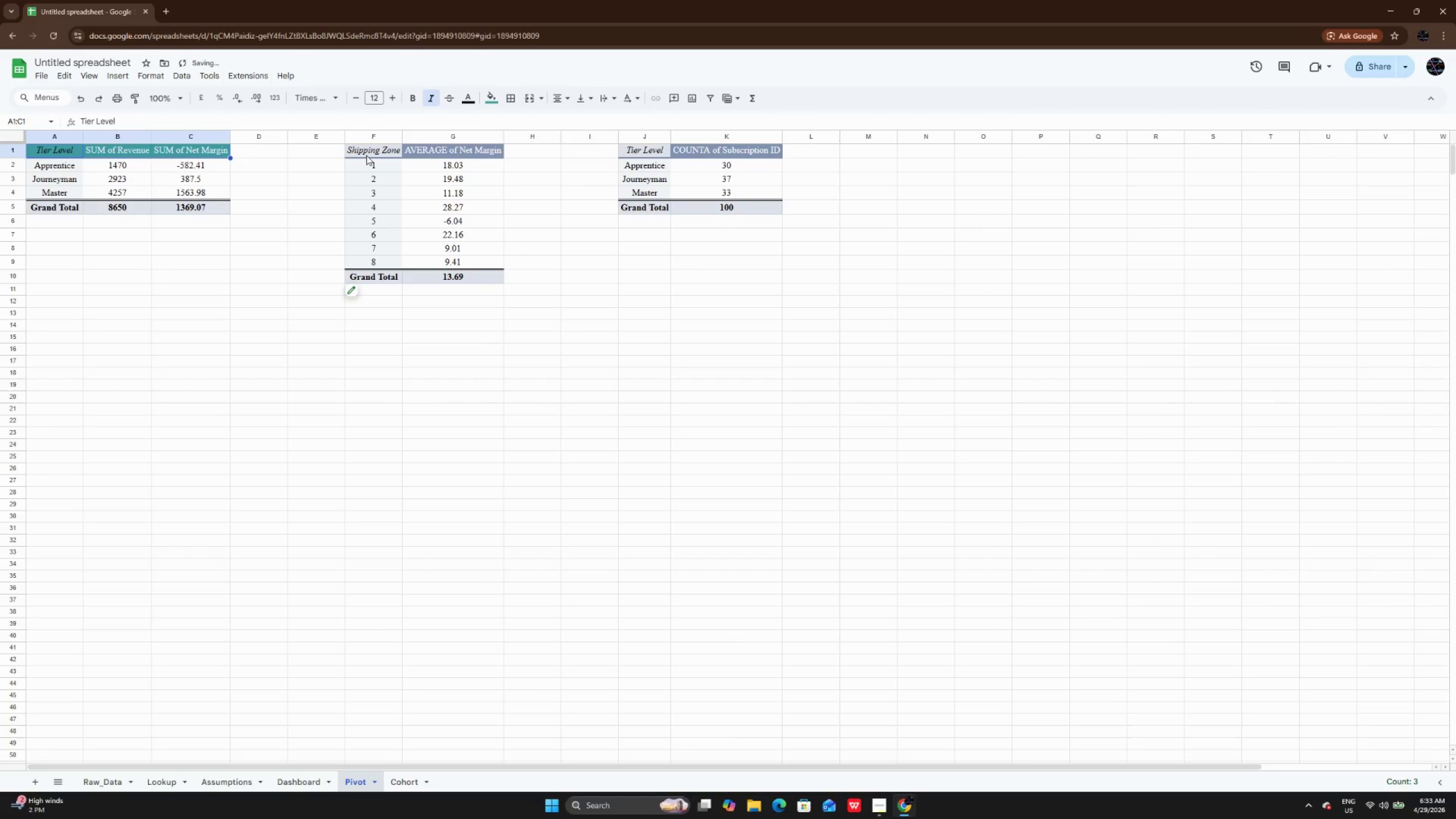 
left_click_drag(start_coordinate=[365, 152], to_coordinate=[486, 151])
 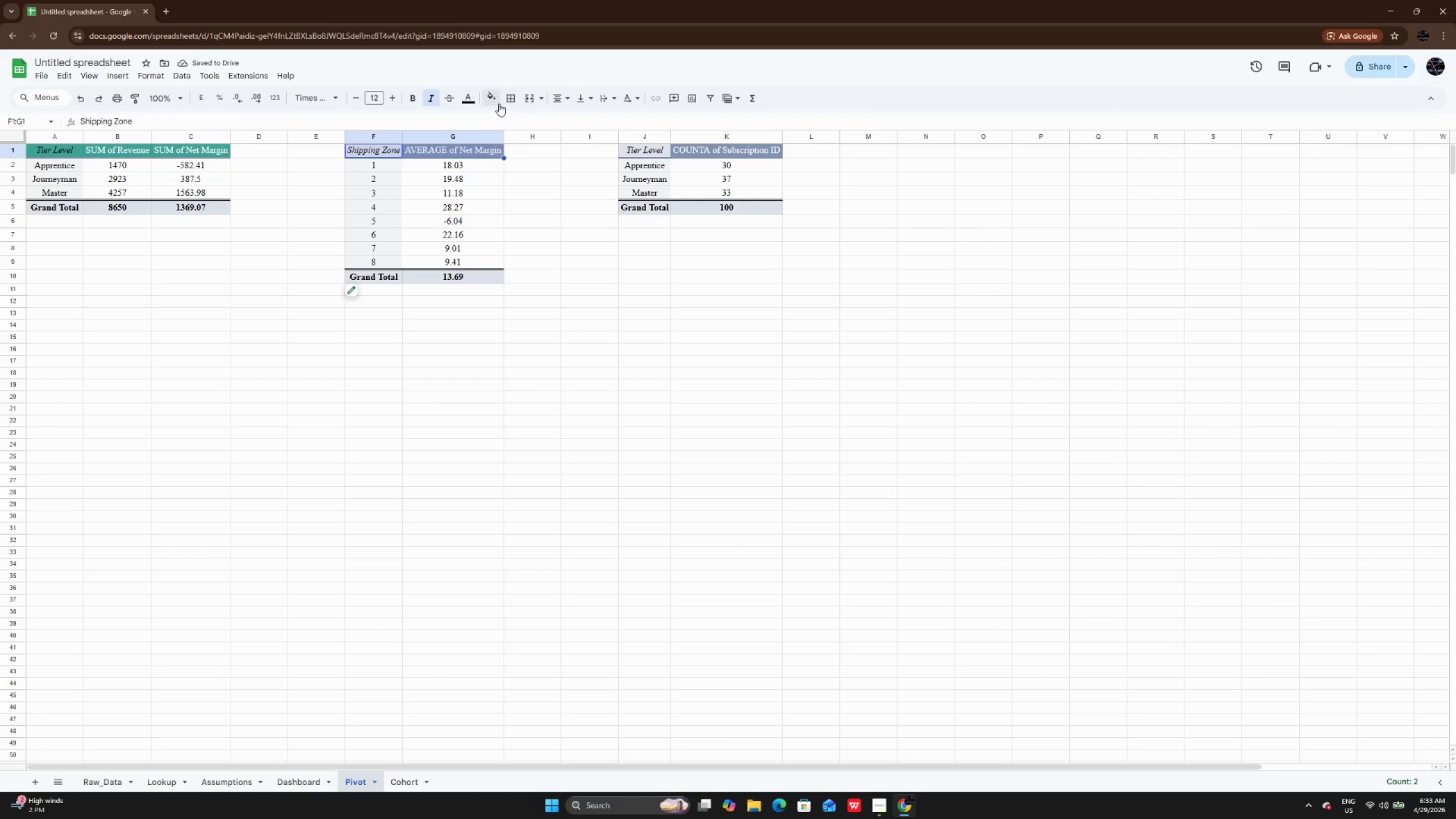 
left_click([499, 104])
 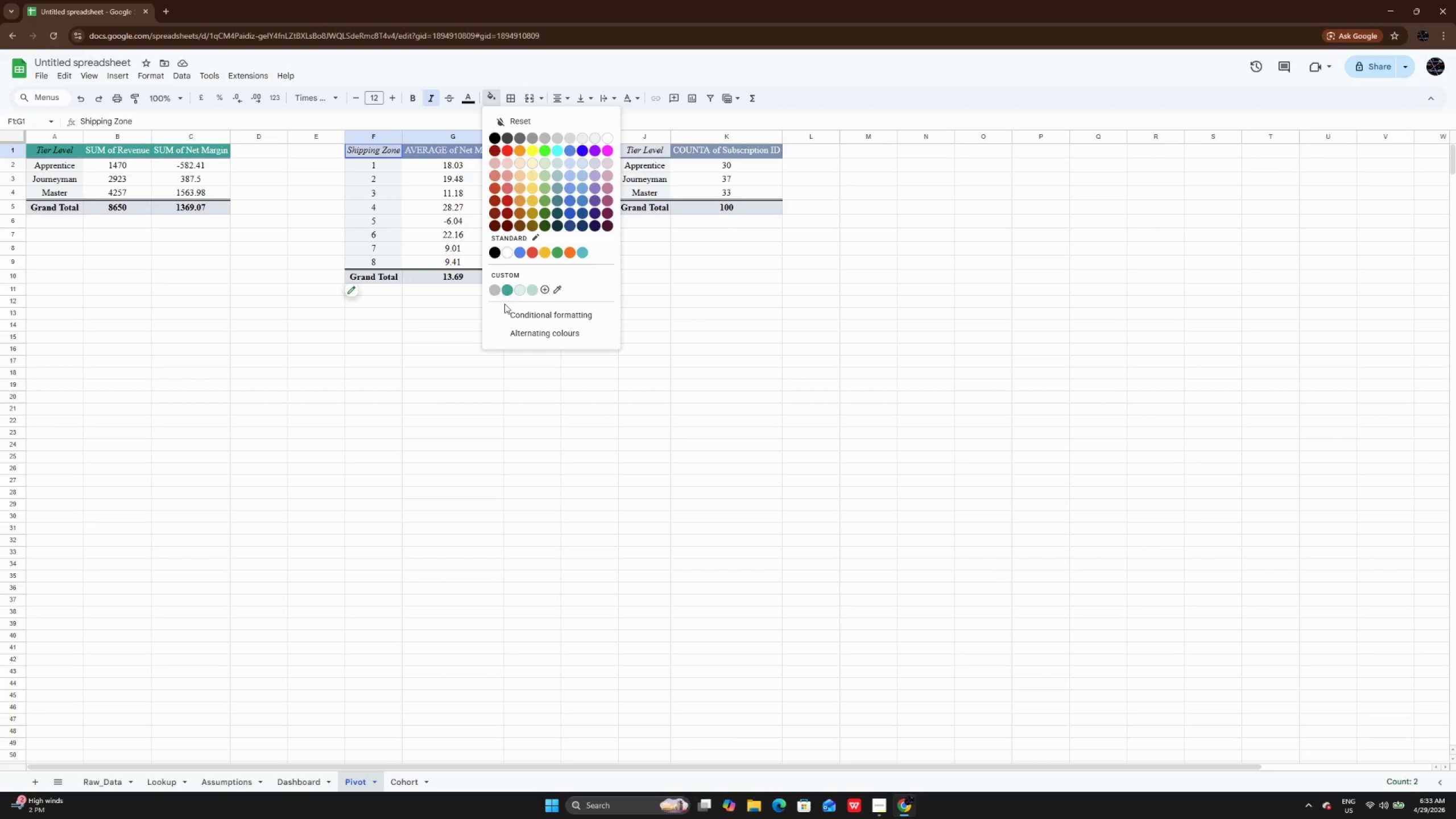 
left_click([511, 285])
 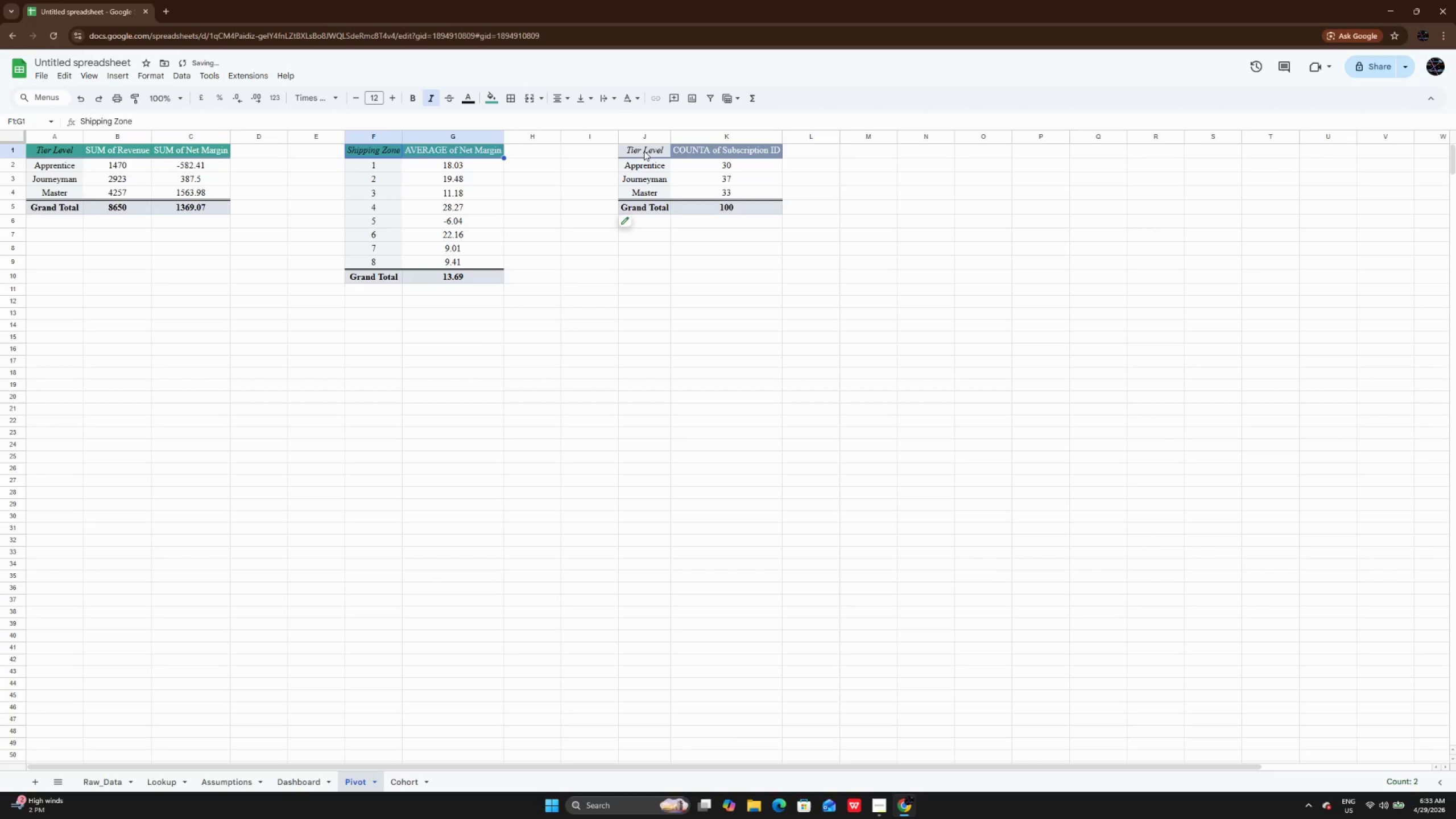 
left_click_drag(start_coordinate=[641, 151], to_coordinate=[763, 152])
 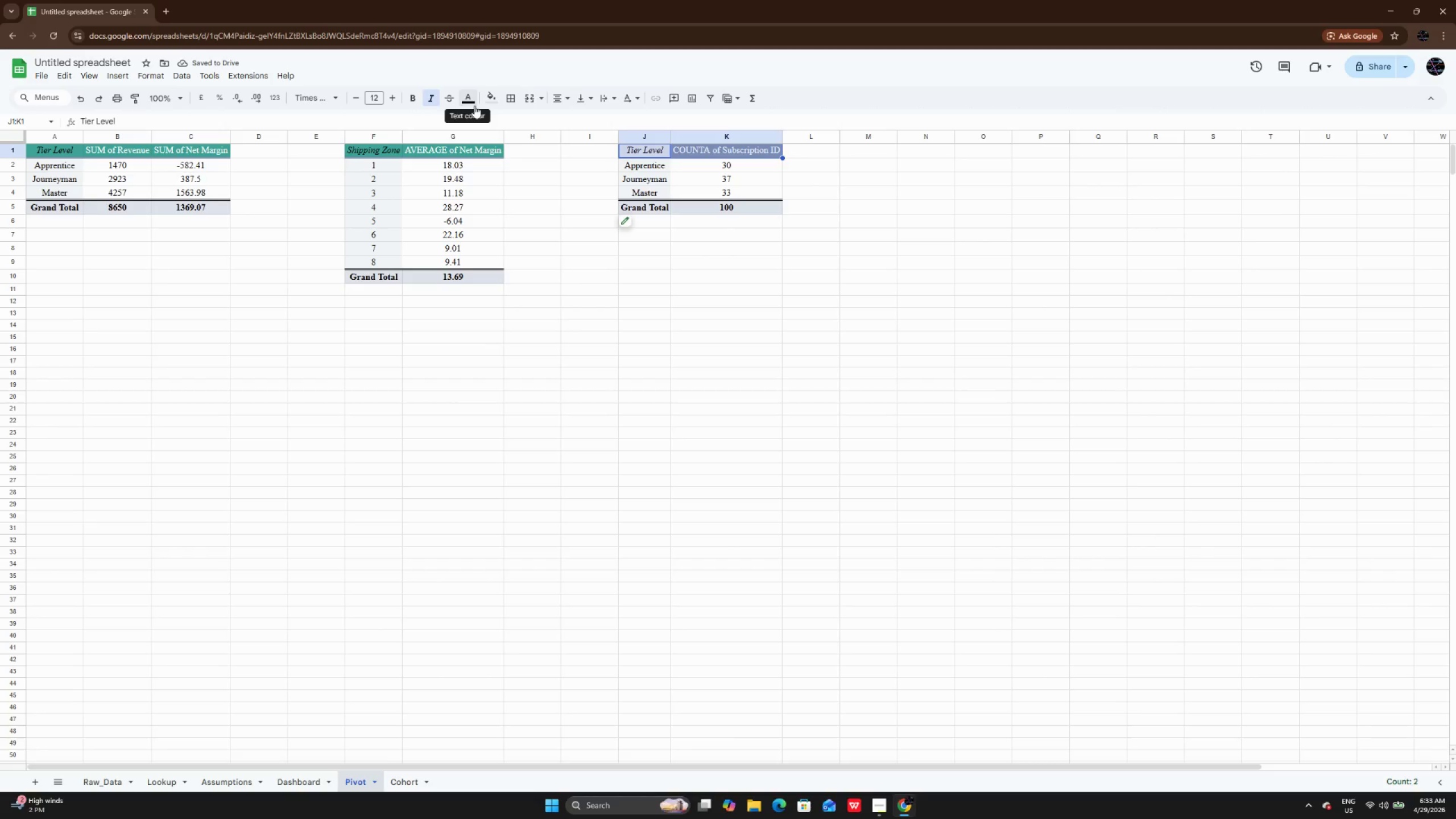 
left_click([499, 102])
 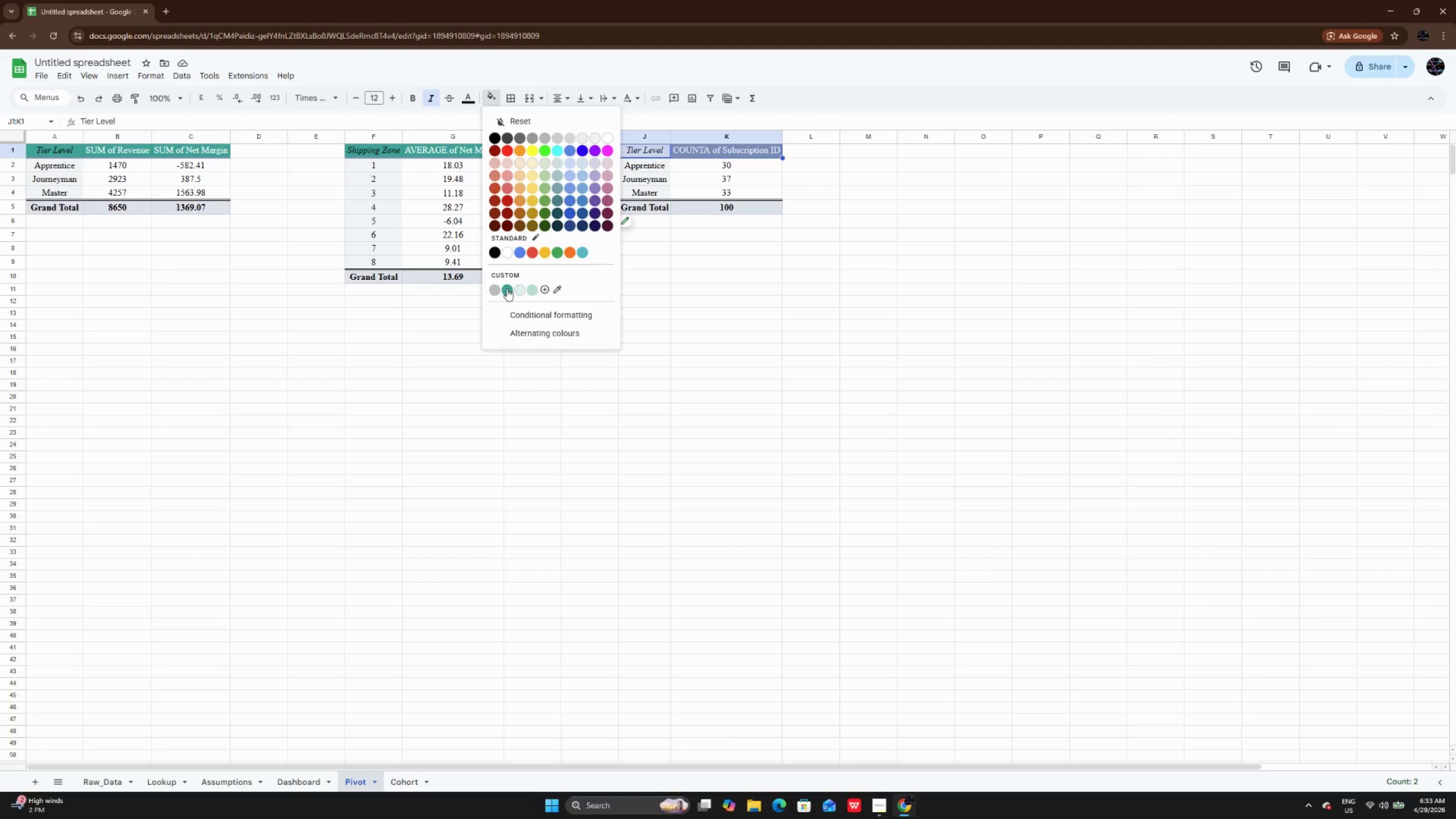 
left_click([507, 288])
 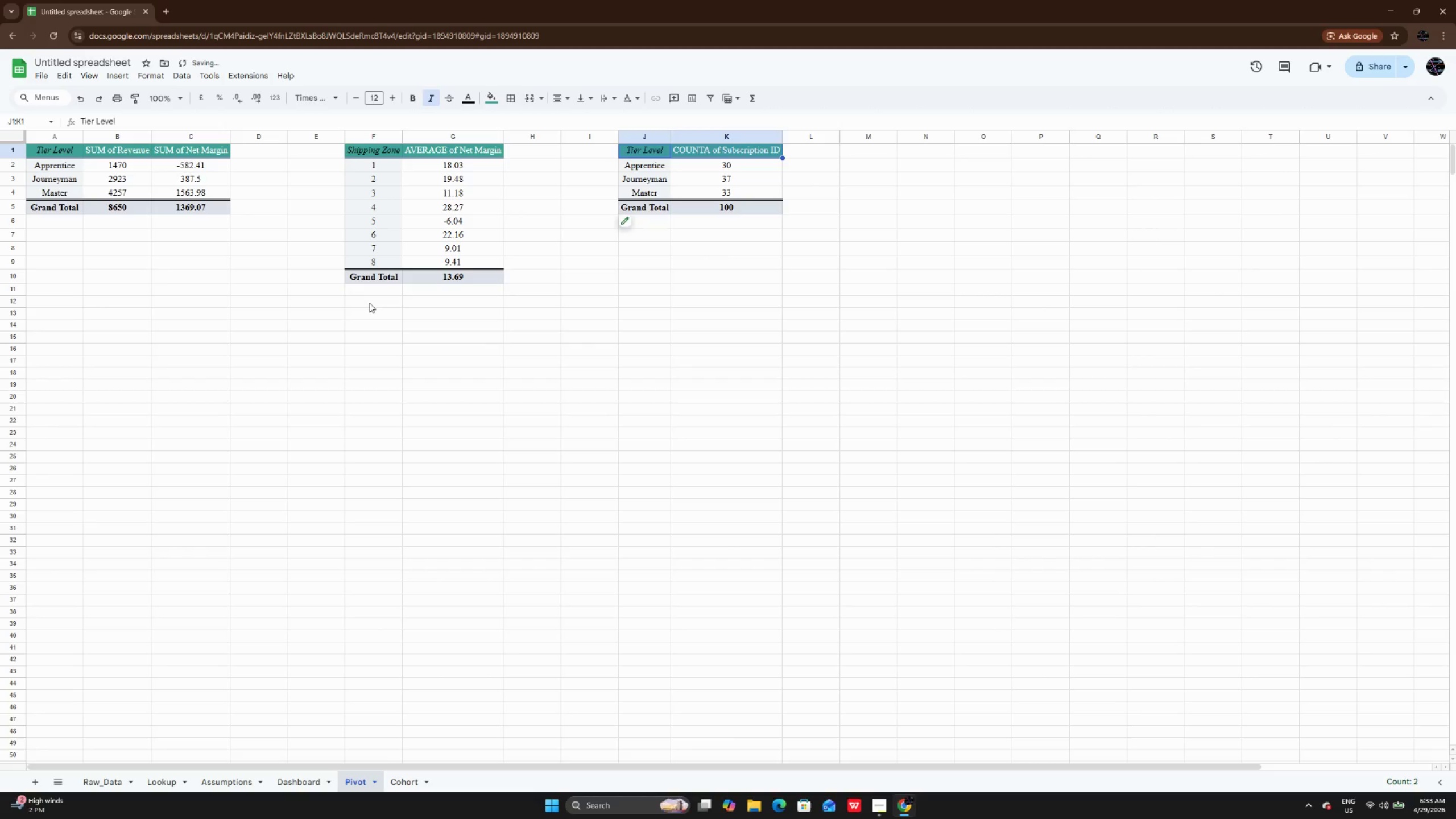 
left_click([369, 303])
 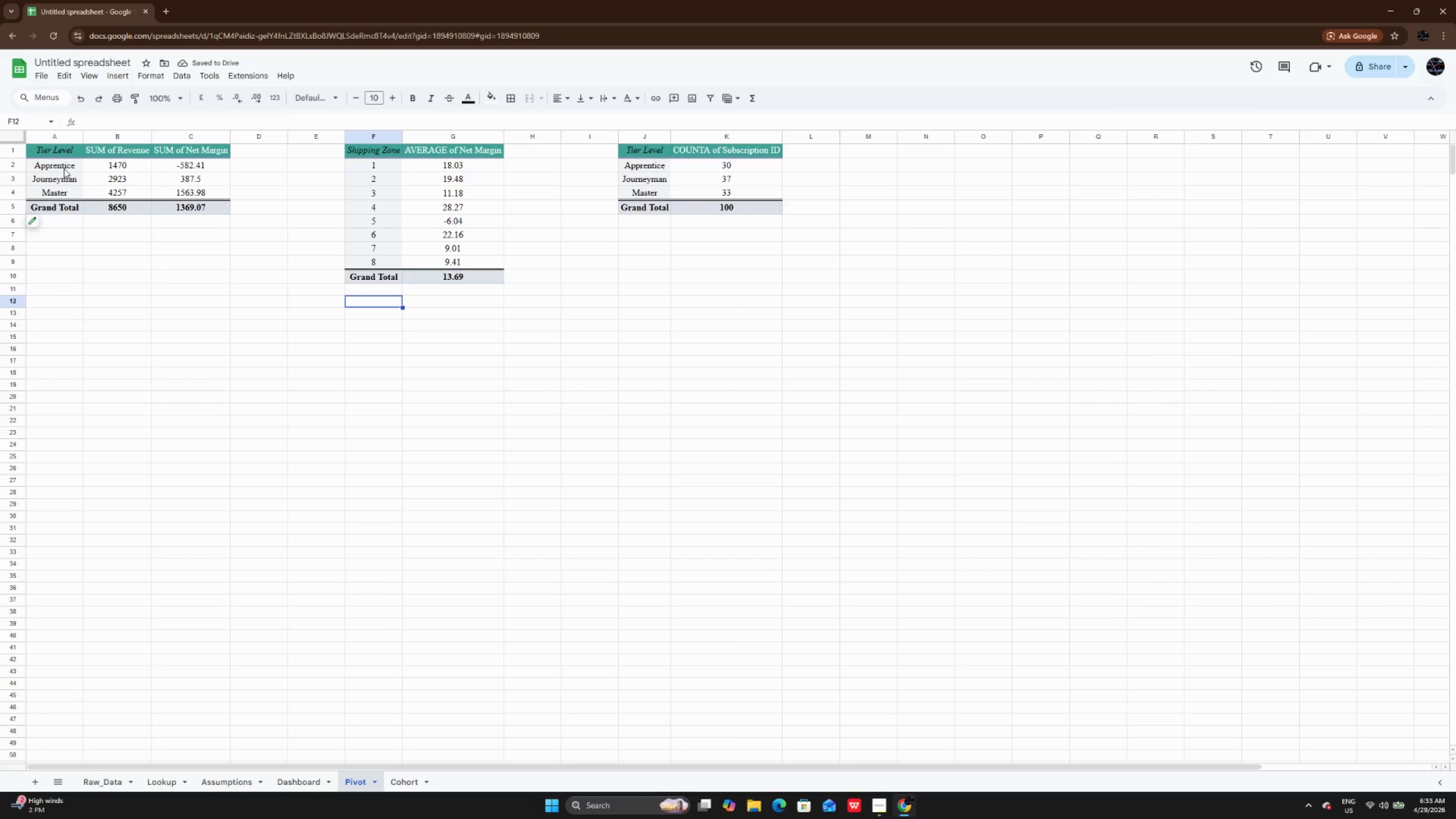 
right_click([15, 146])
 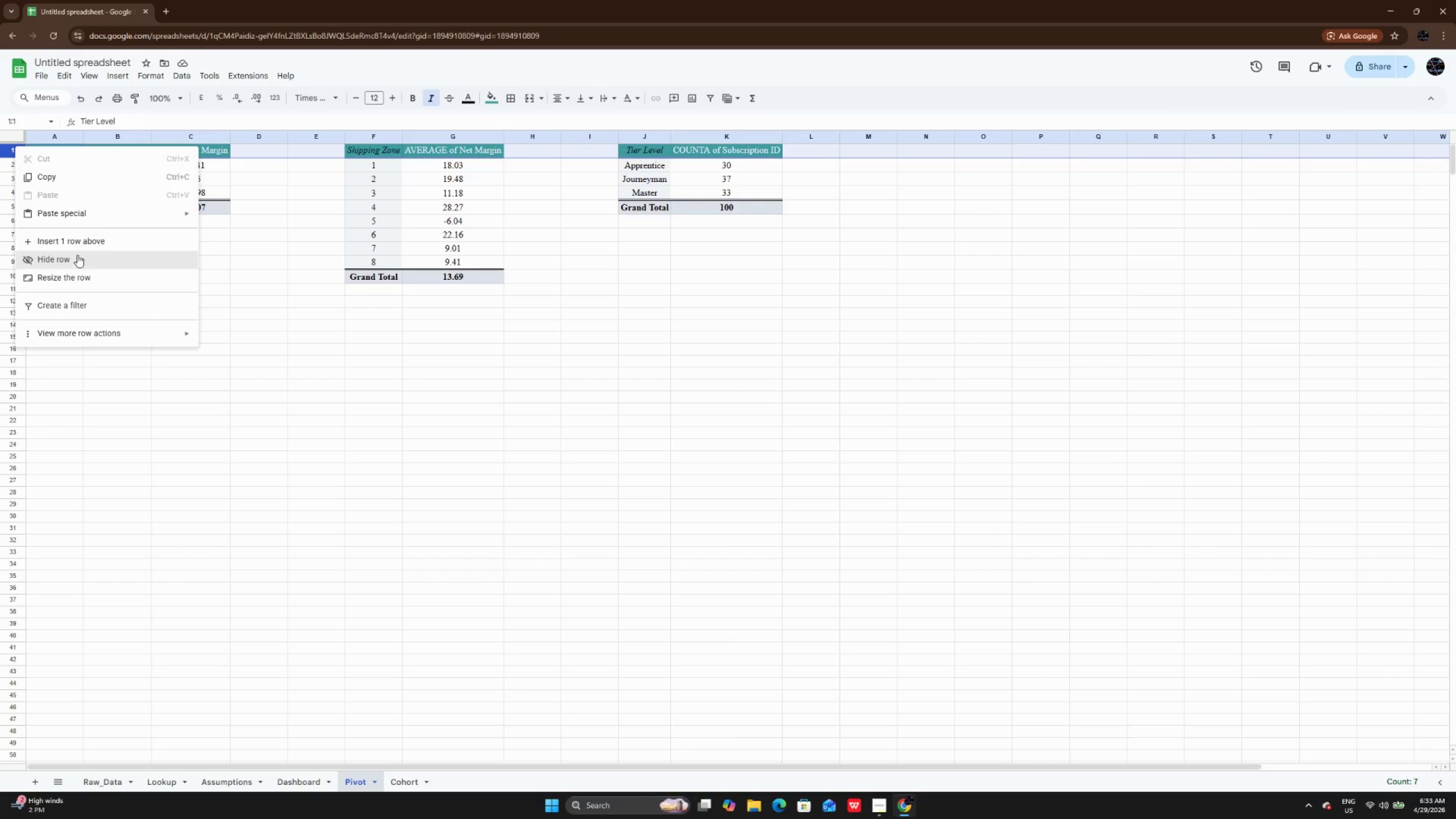 
left_click([80, 243])
 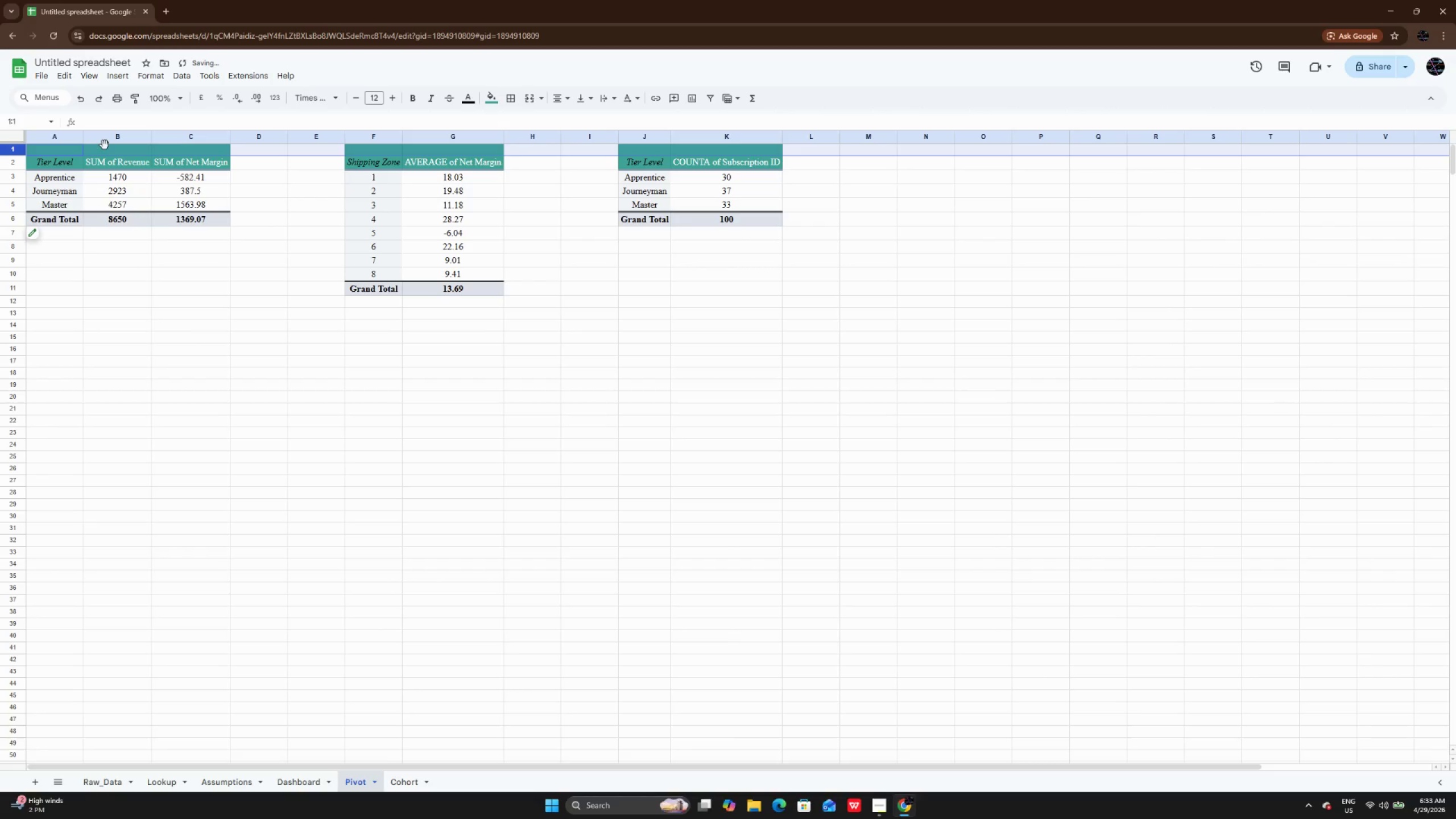 
left_click([105, 145])
 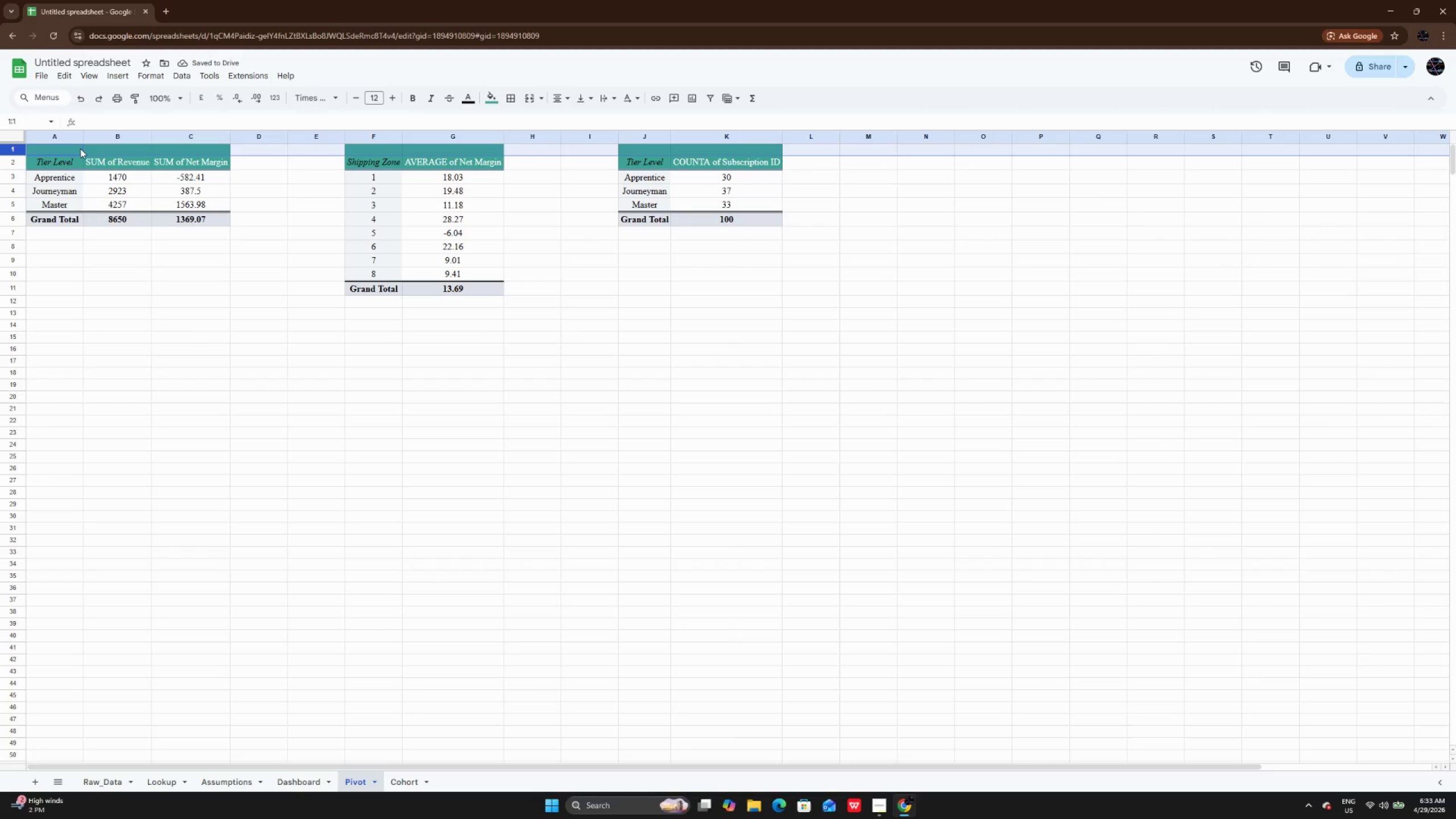 
left_click([80, 148])
 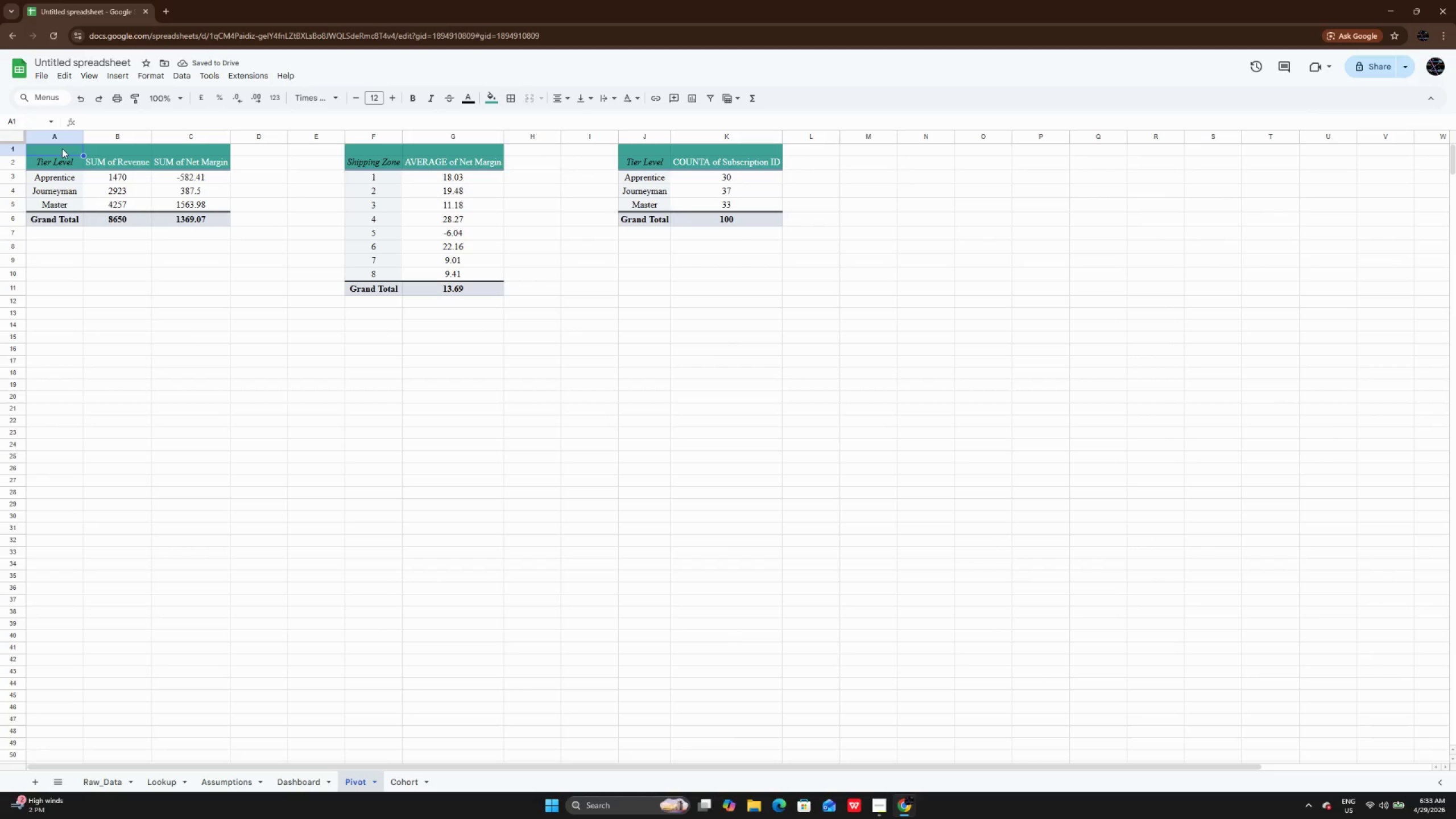 
left_click_drag(start_coordinate=[61, 148], to_coordinate=[196, 148])
 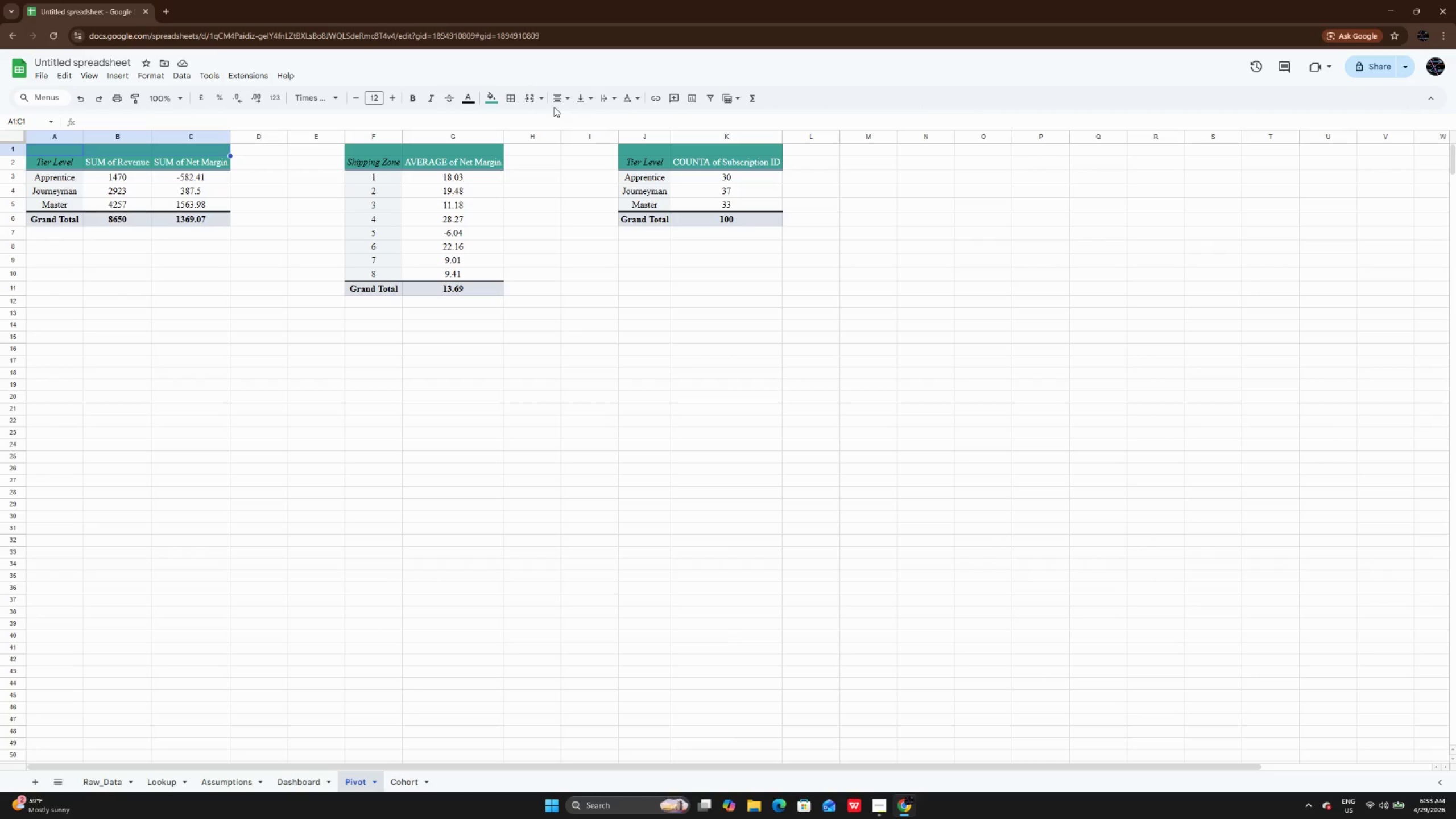 
left_click([530, 95])
 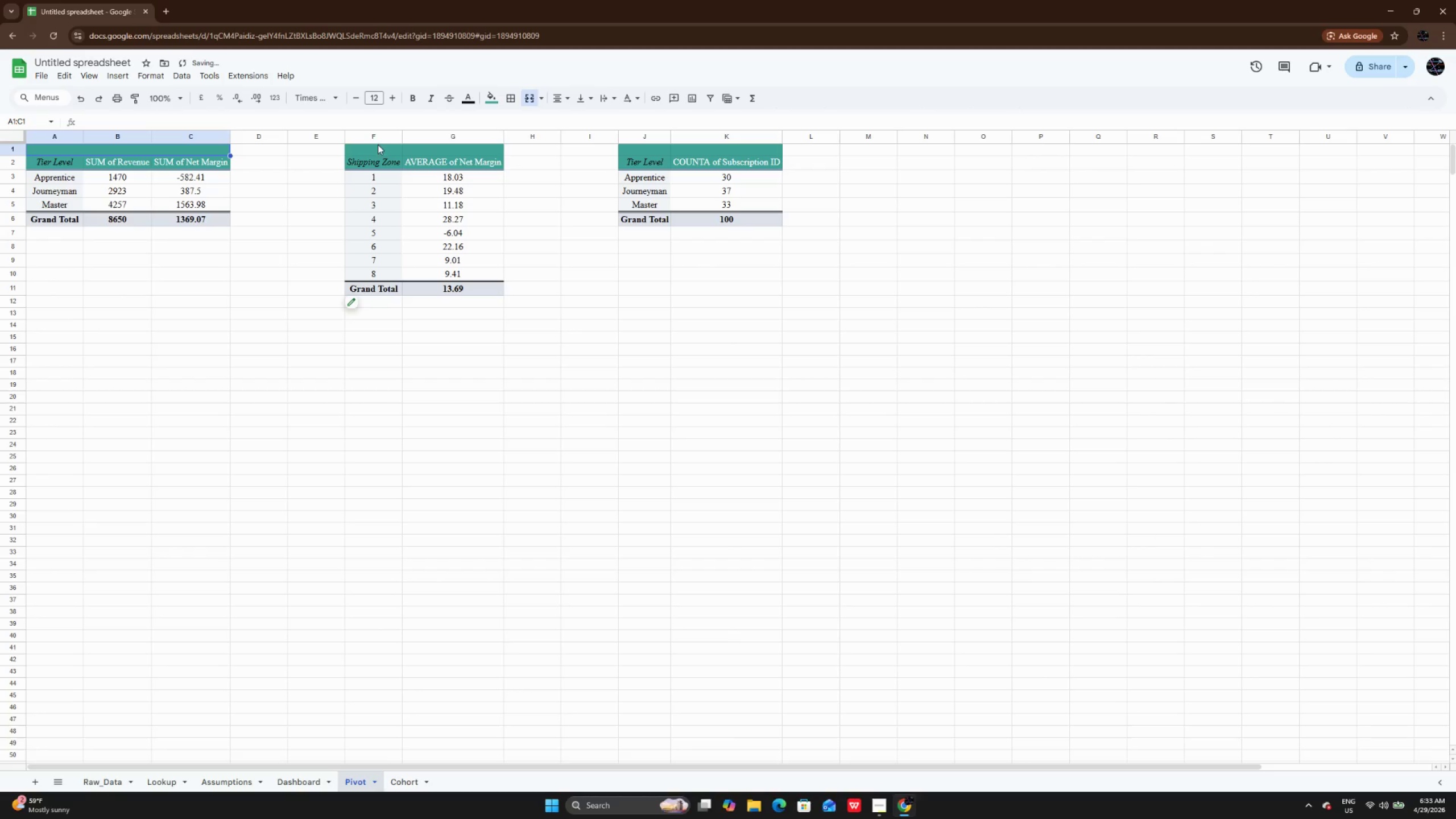 
left_click_drag(start_coordinate=[378, 149], to_coordinate=[495, 150])
 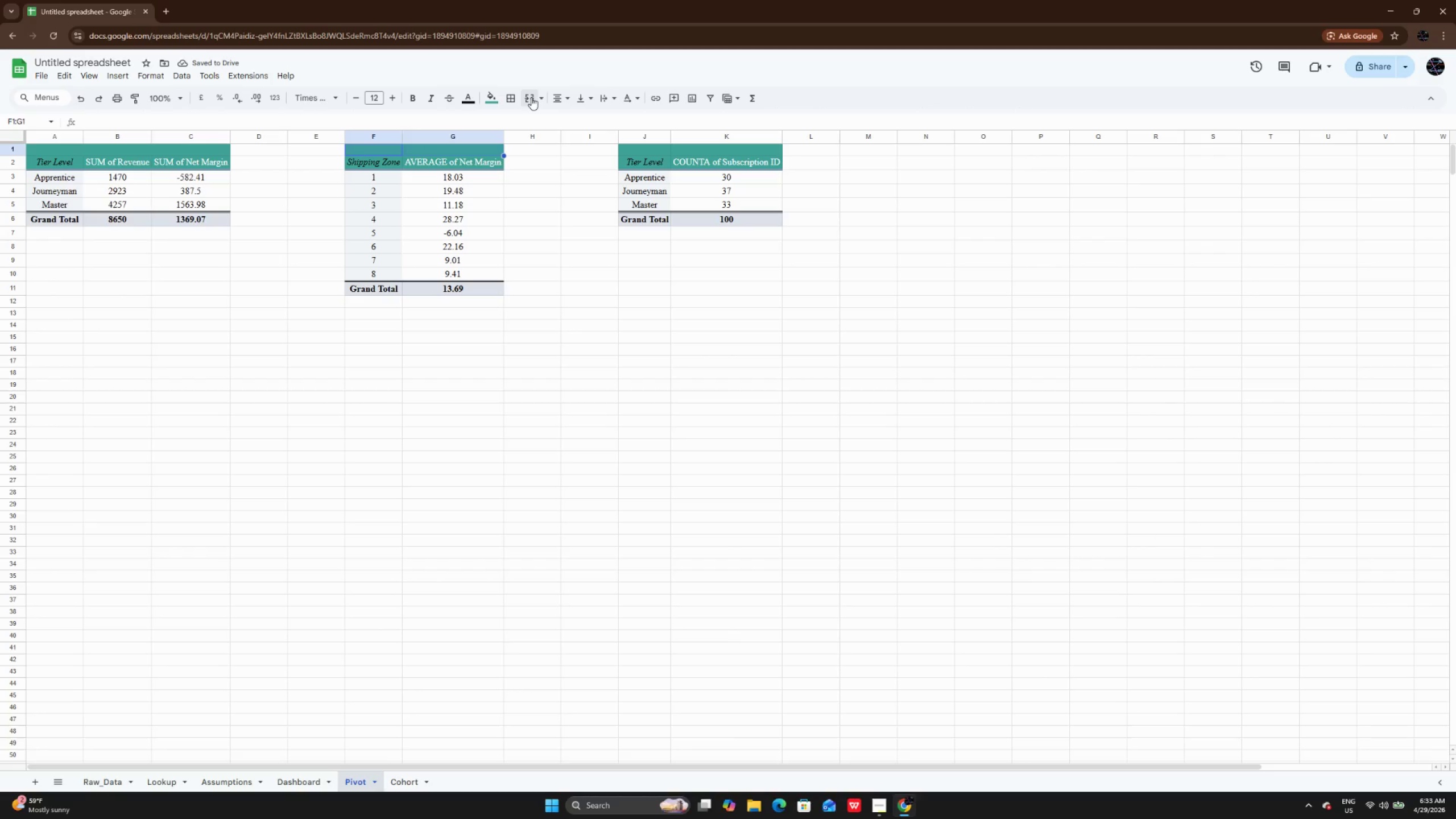 
left_click([531, 97])
 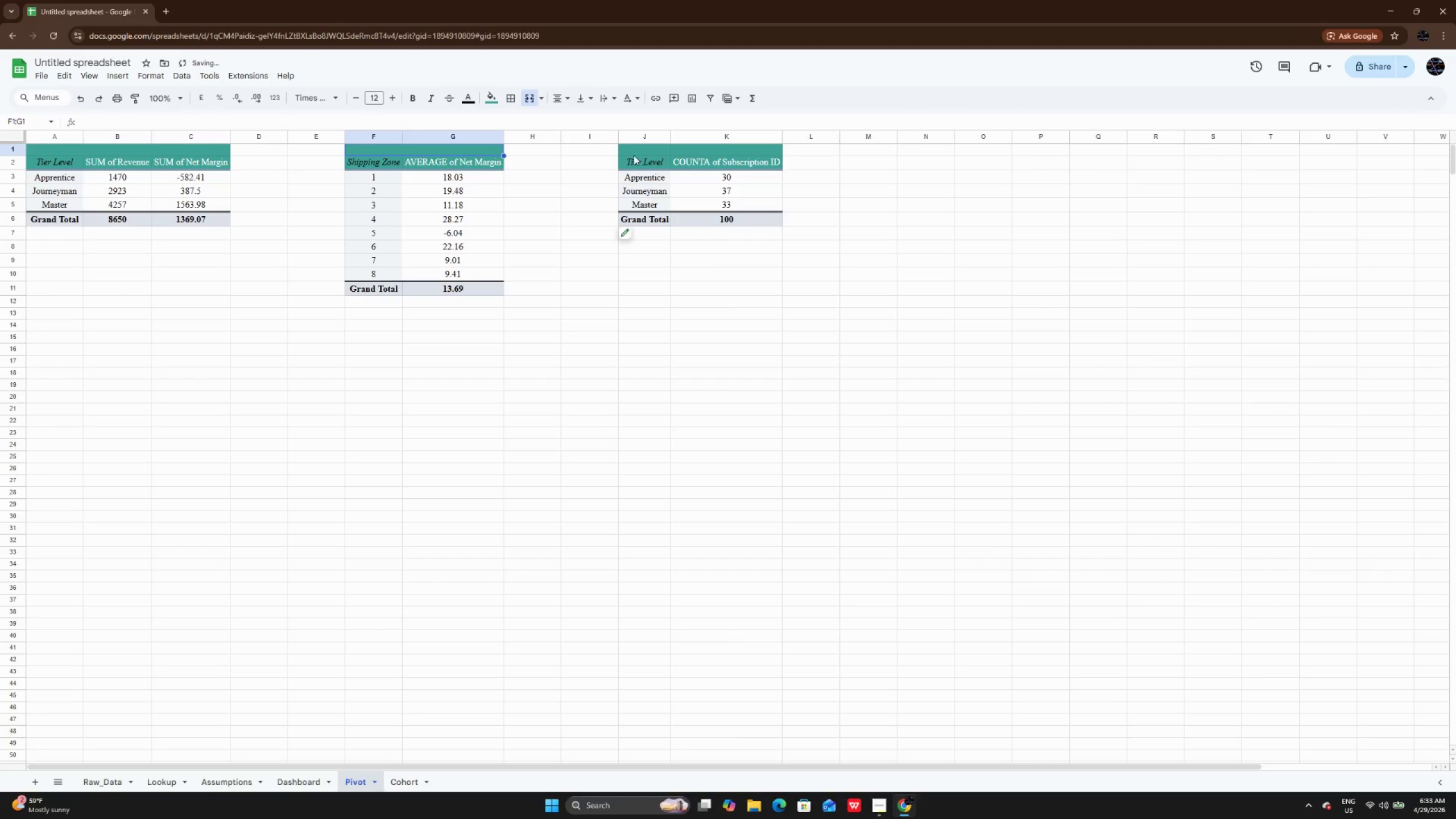 
left_click_drag(start_coordinate=[632, 148], to_coordinate=[741, 150])
 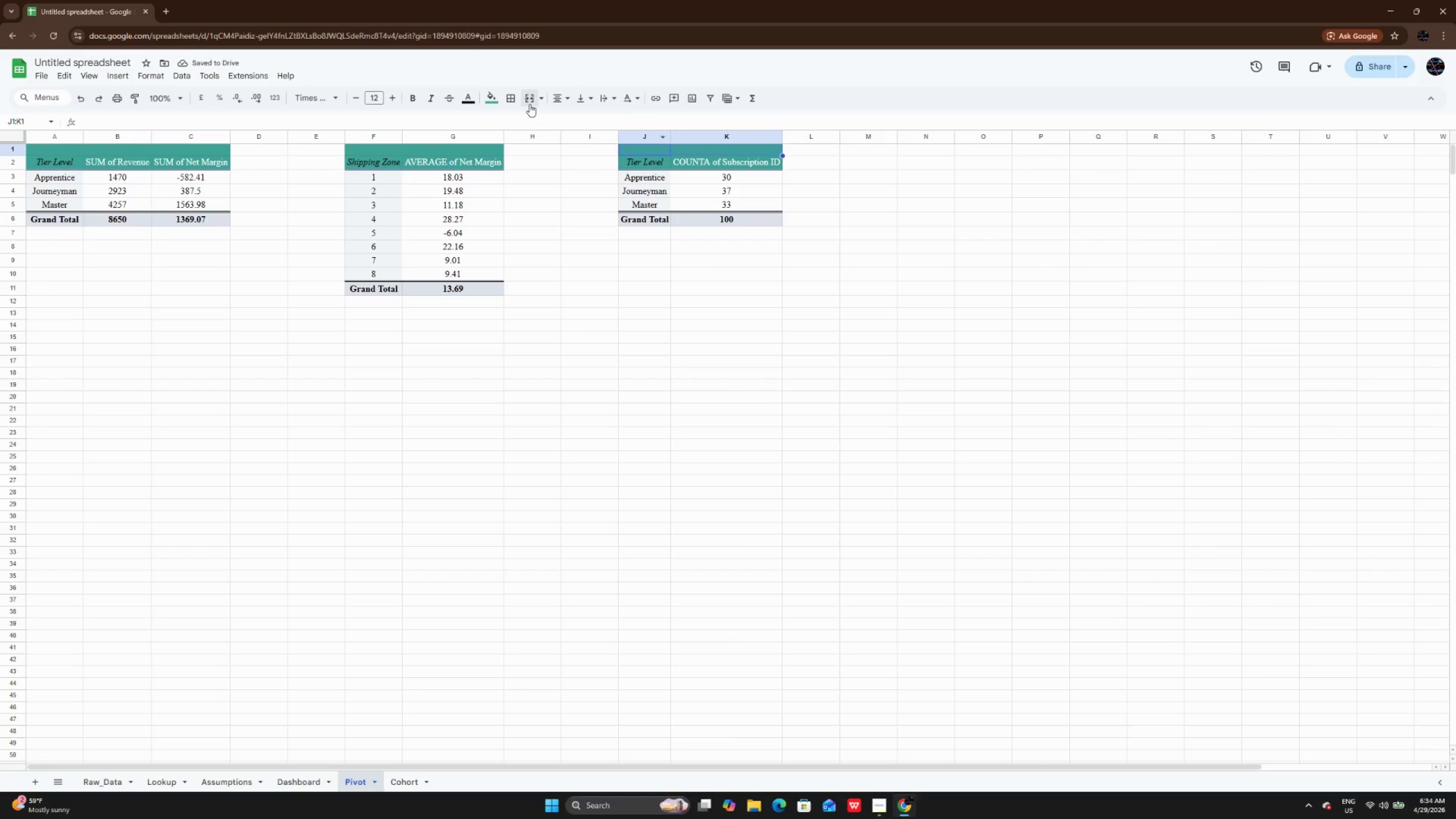 
left_click([530, 104])
 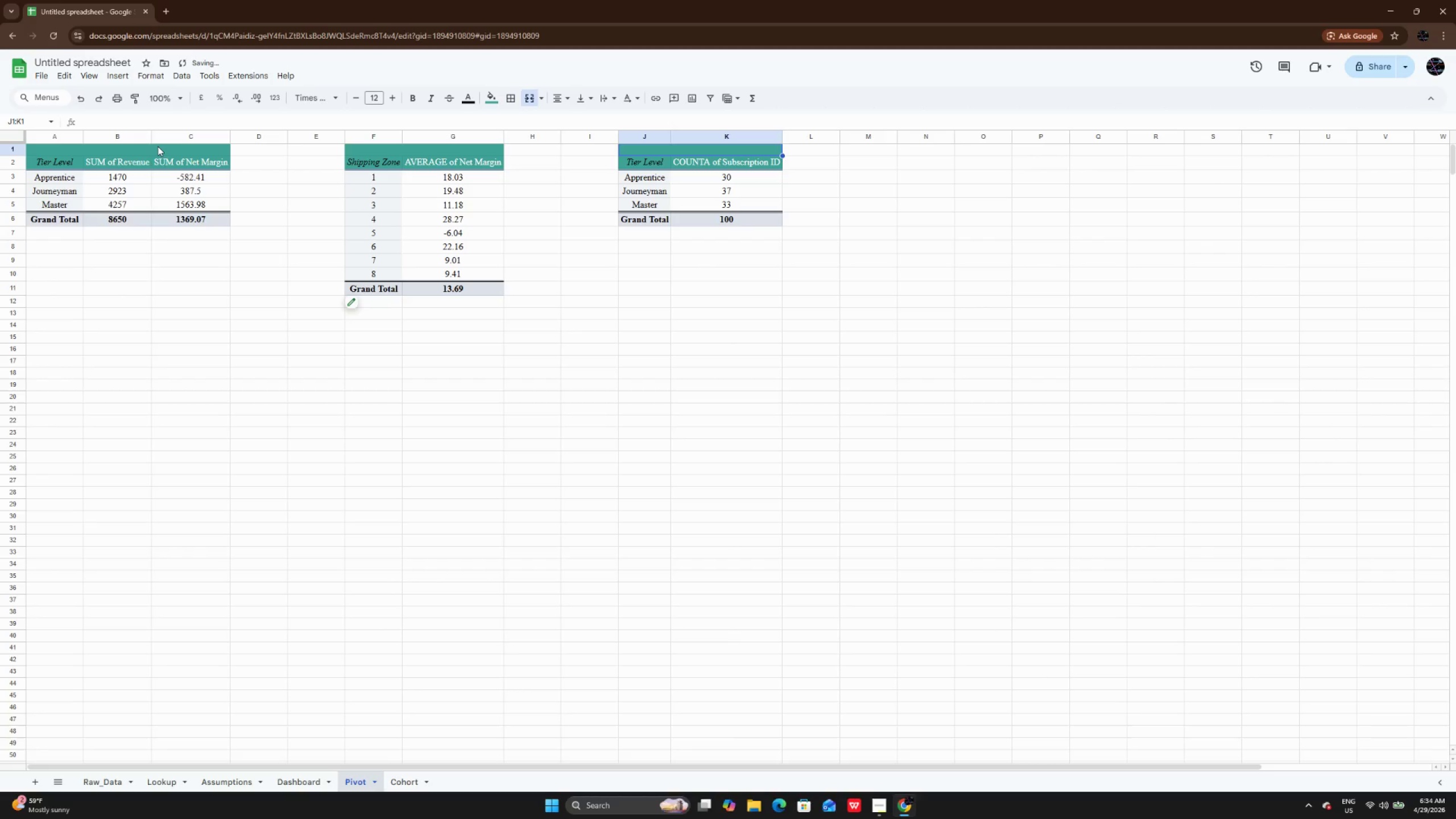 
double_click([158, 146])
 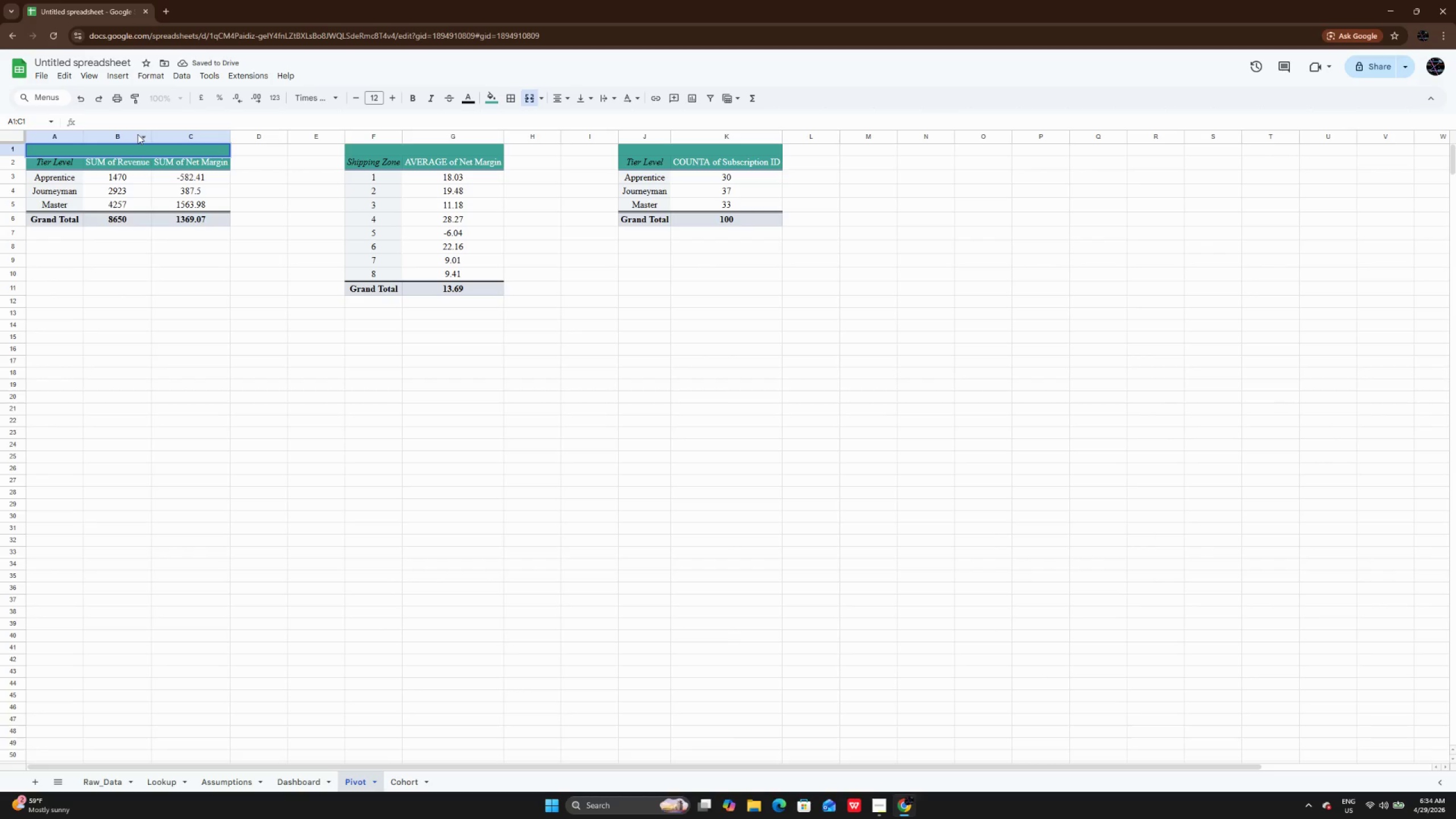 
type(Profit By )
key(Backspace)
key(Backspace)
key(Backspace)
type(by Tier)
 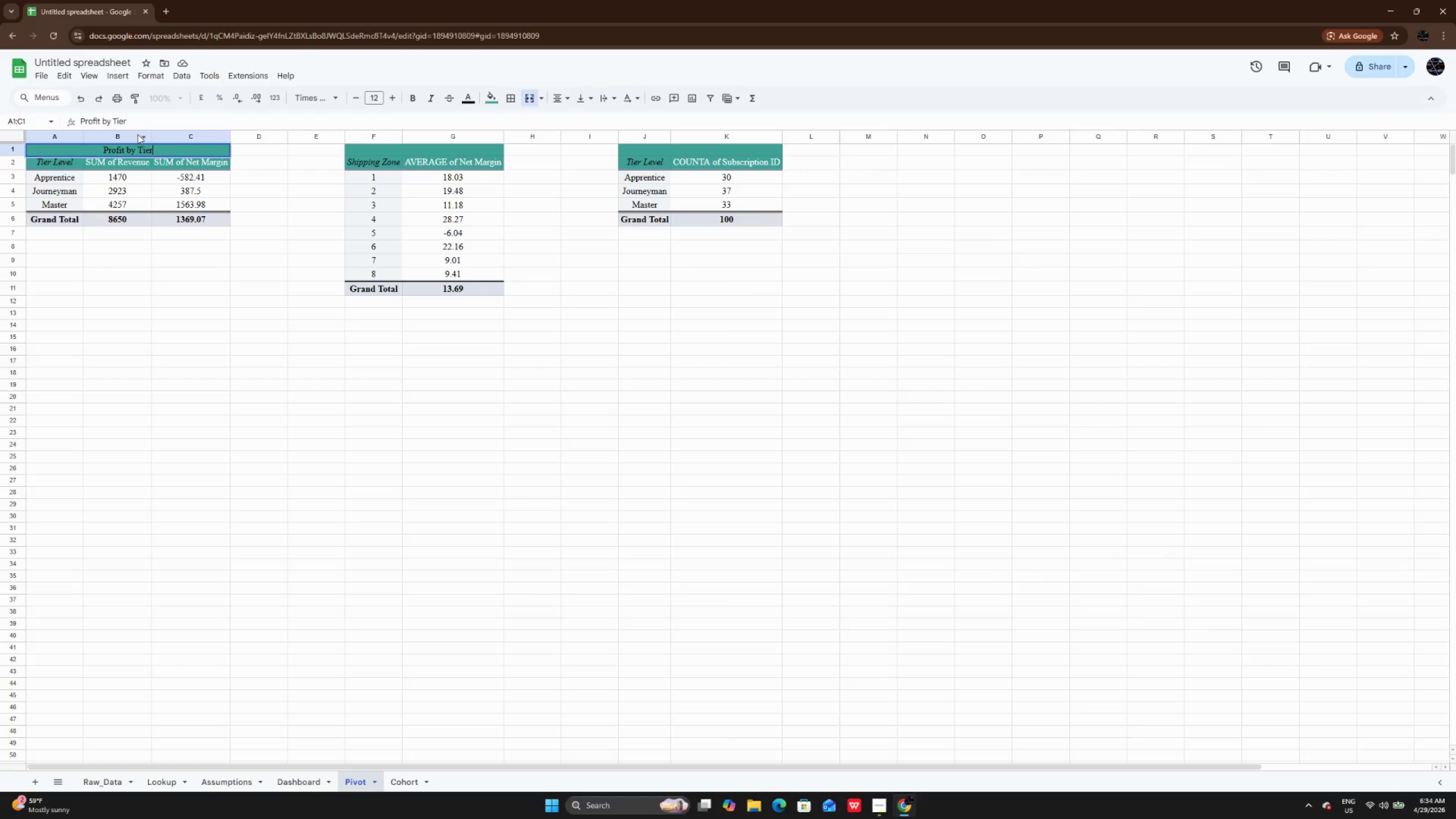 
key(Enter)
 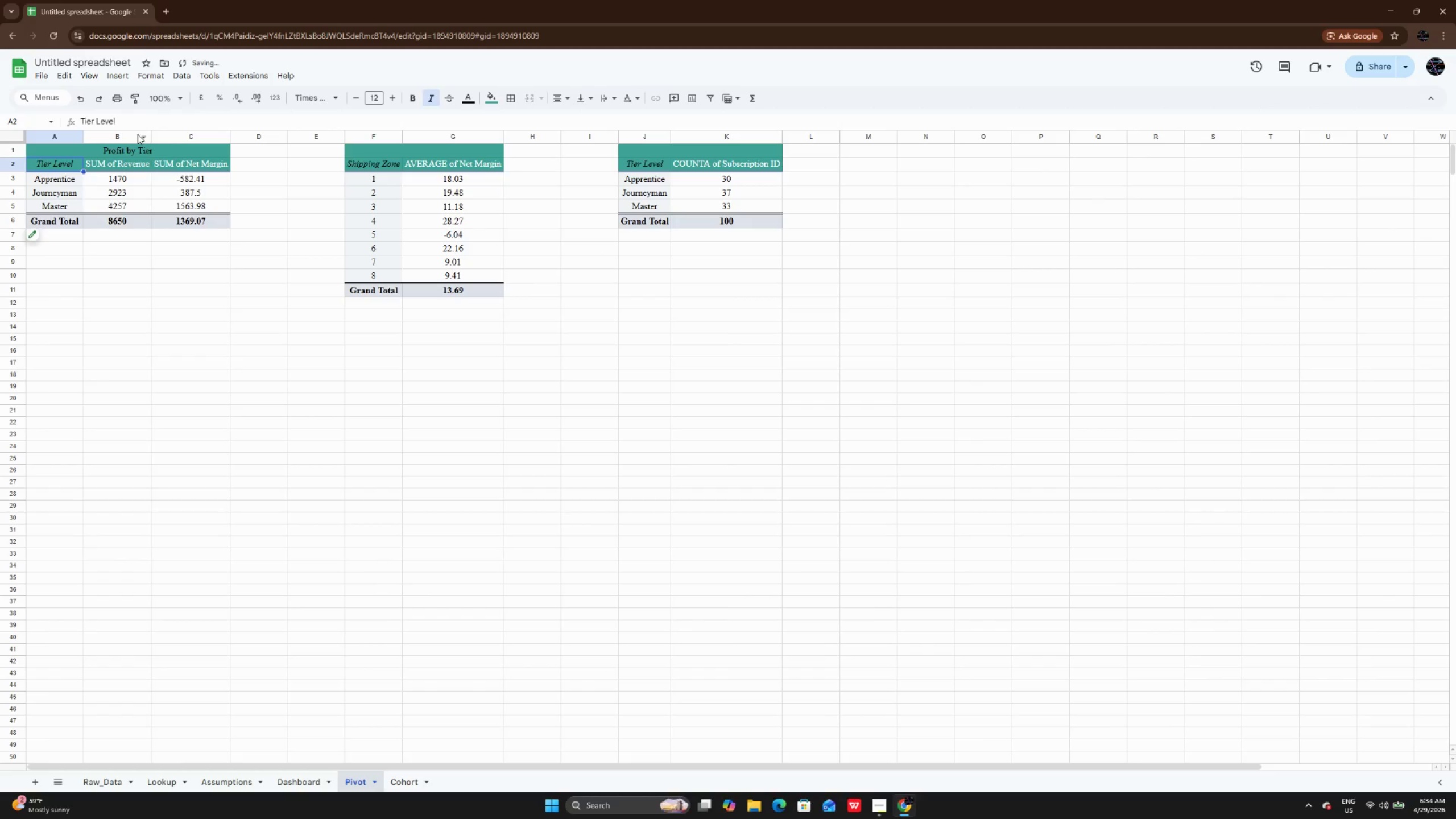 
key(ArrowUp)
 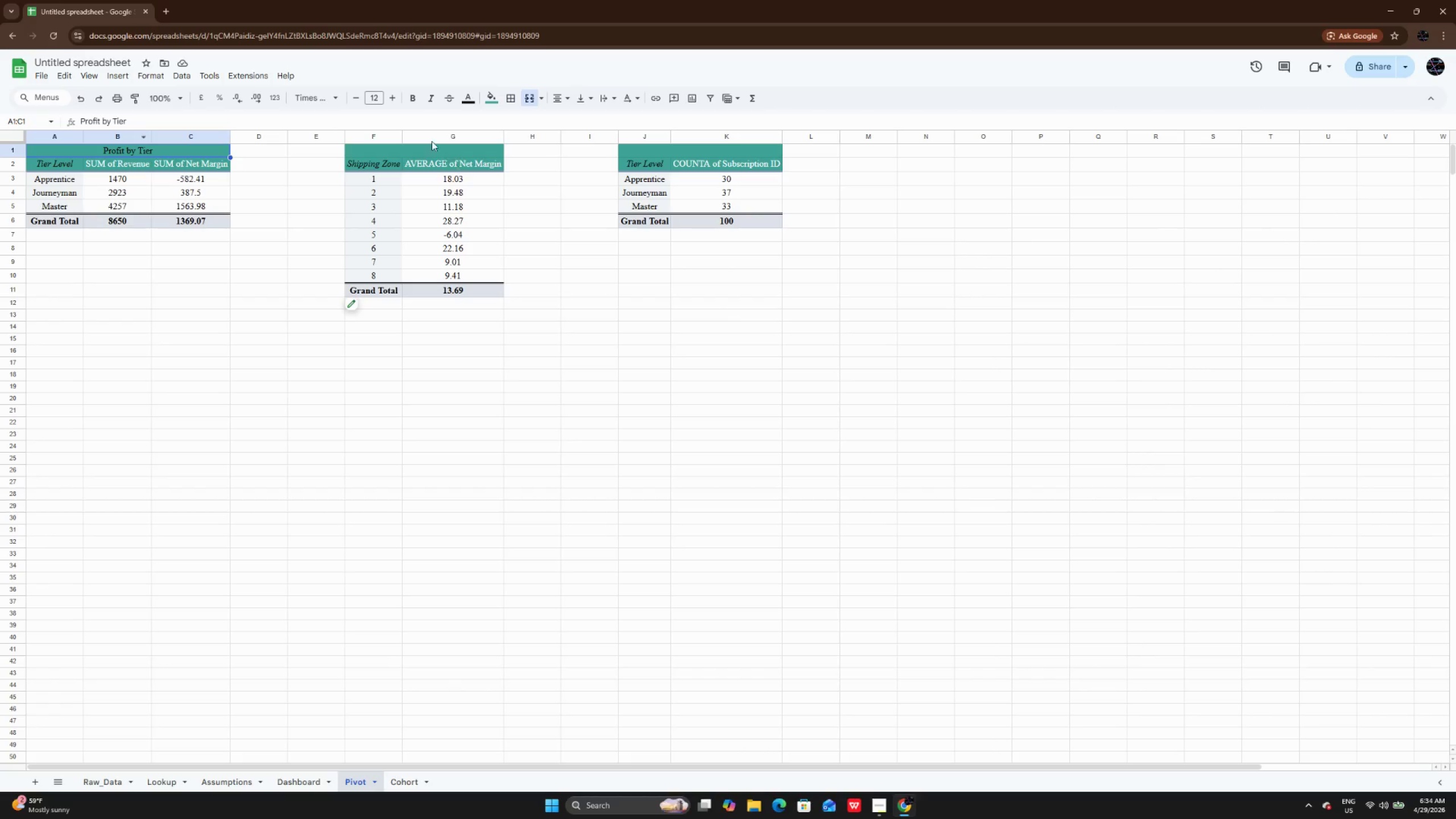 
wait(6.02)
 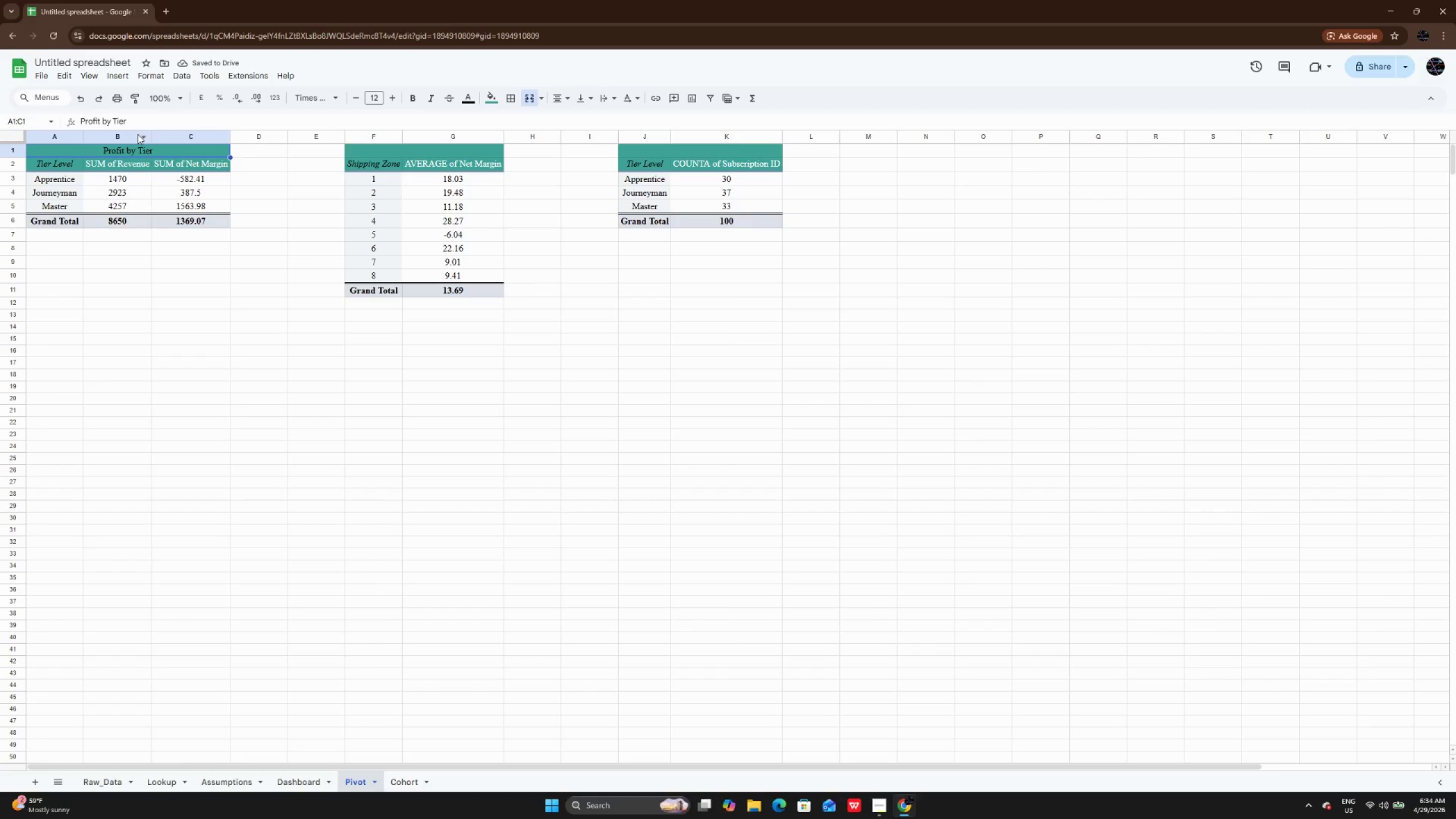 
double_click([424, 155])
 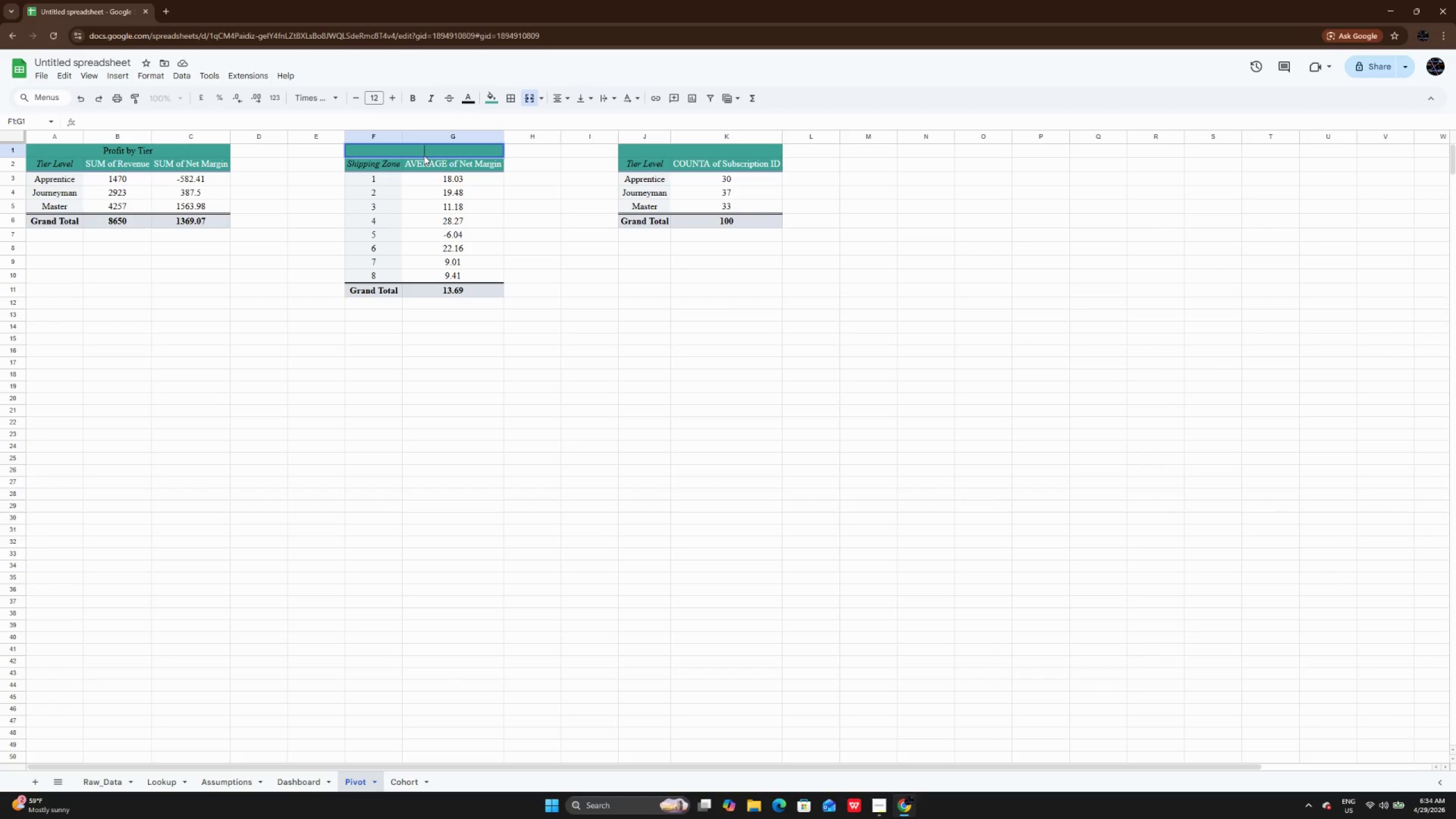 
type(Profit By)
key(Backspace)
key(Backspace)
type(by Zone)
 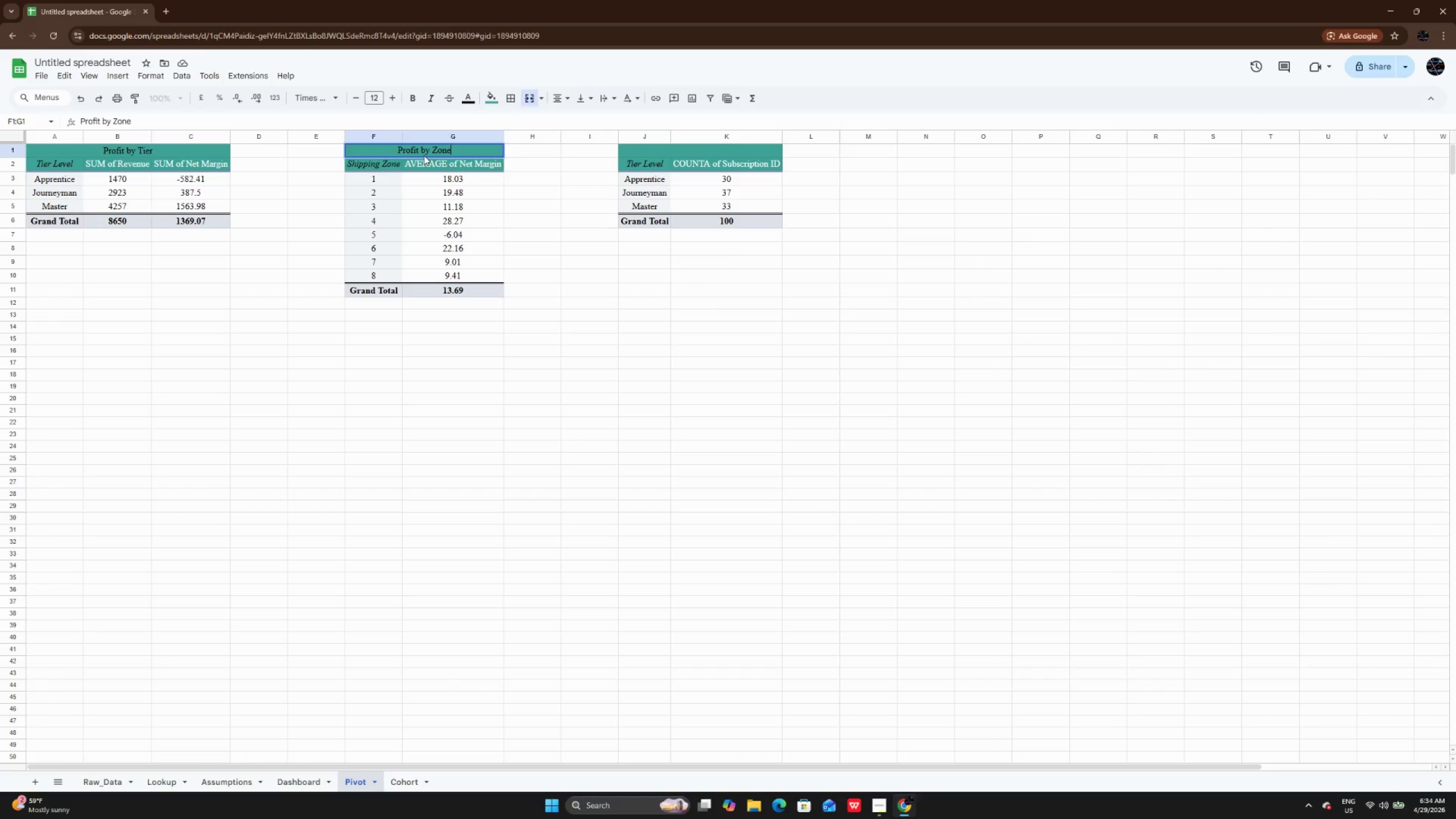 
key(Enter)
 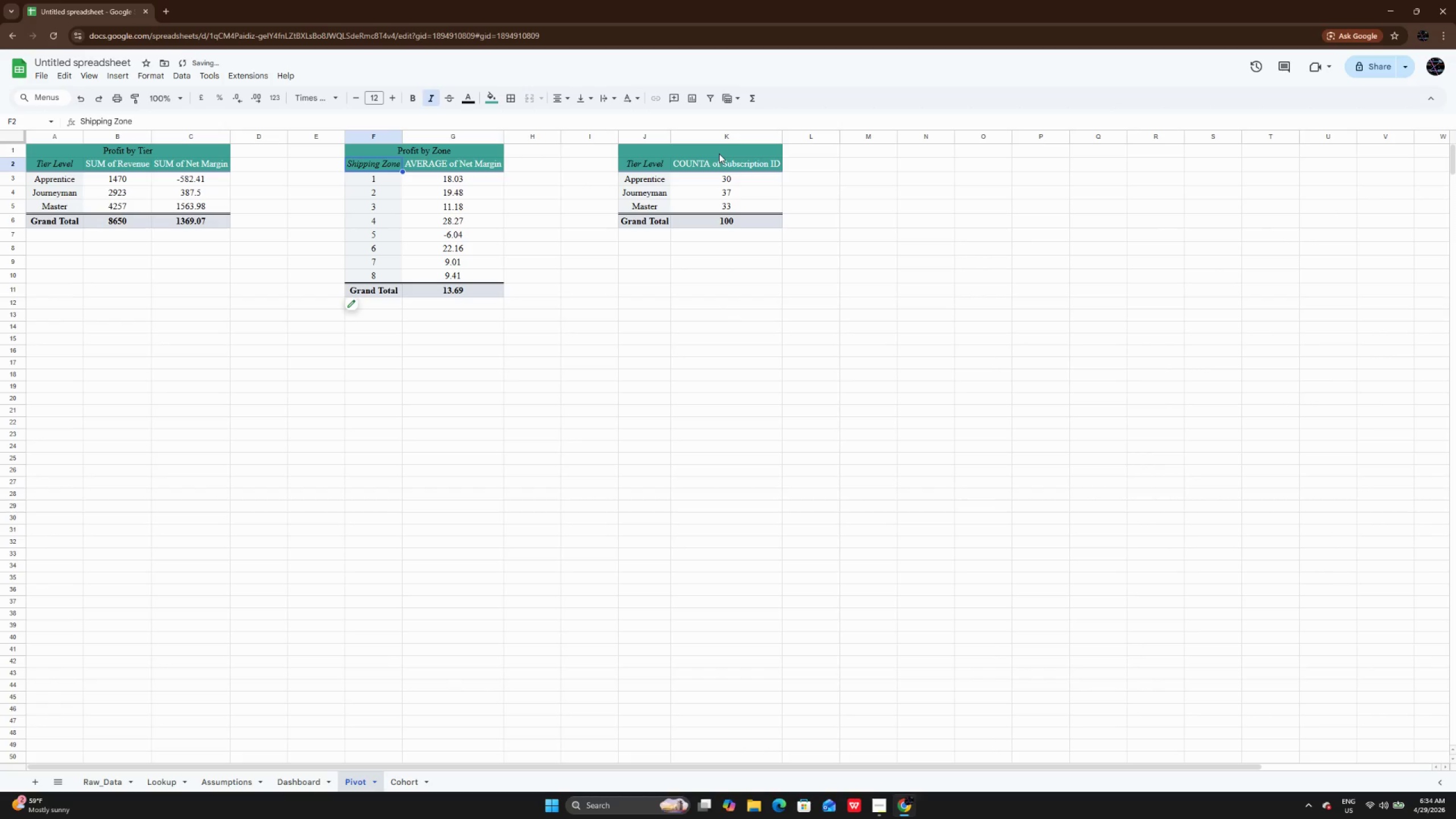 
double_click([719, 154])
 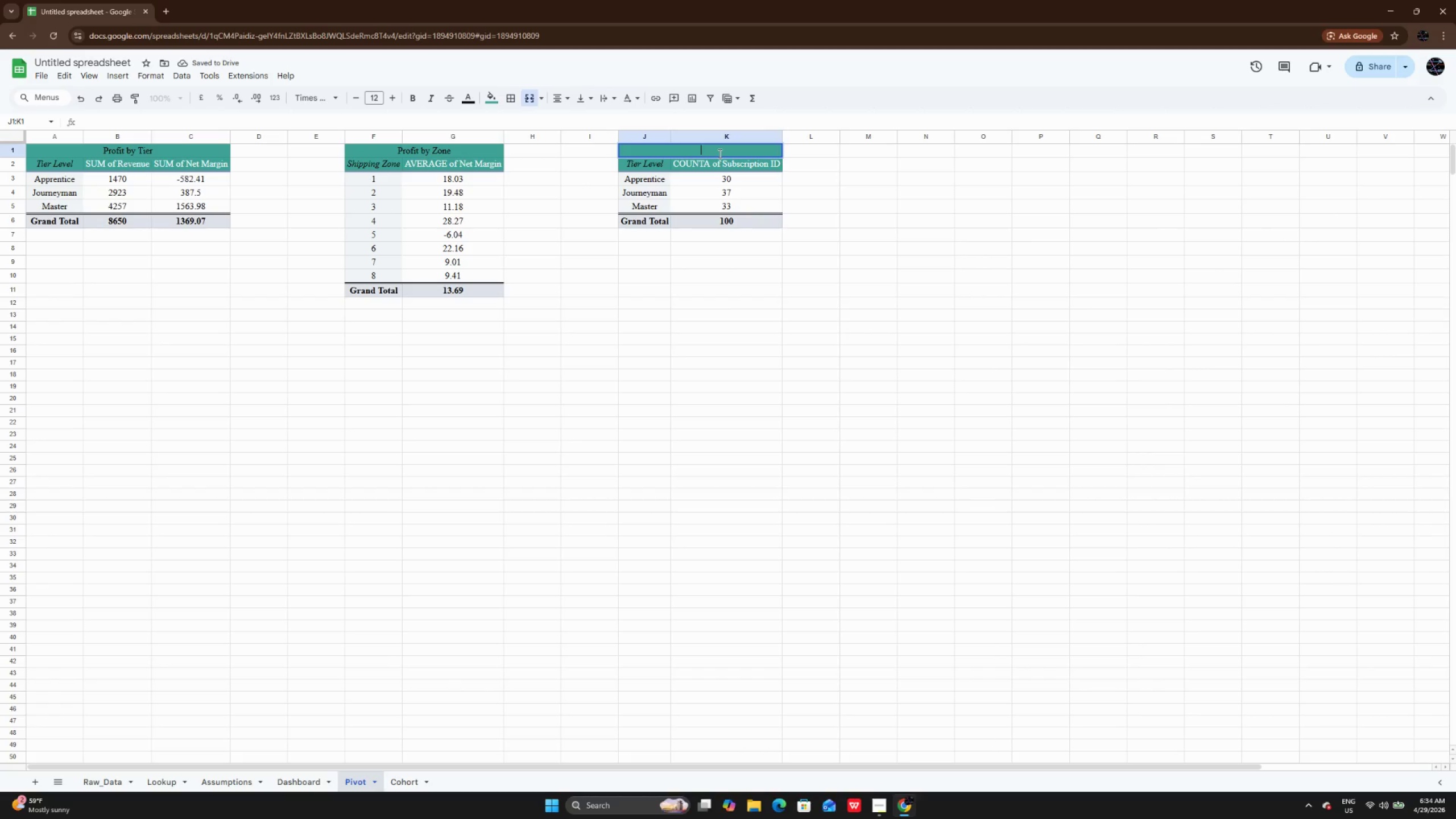 
key(CapsLock)
 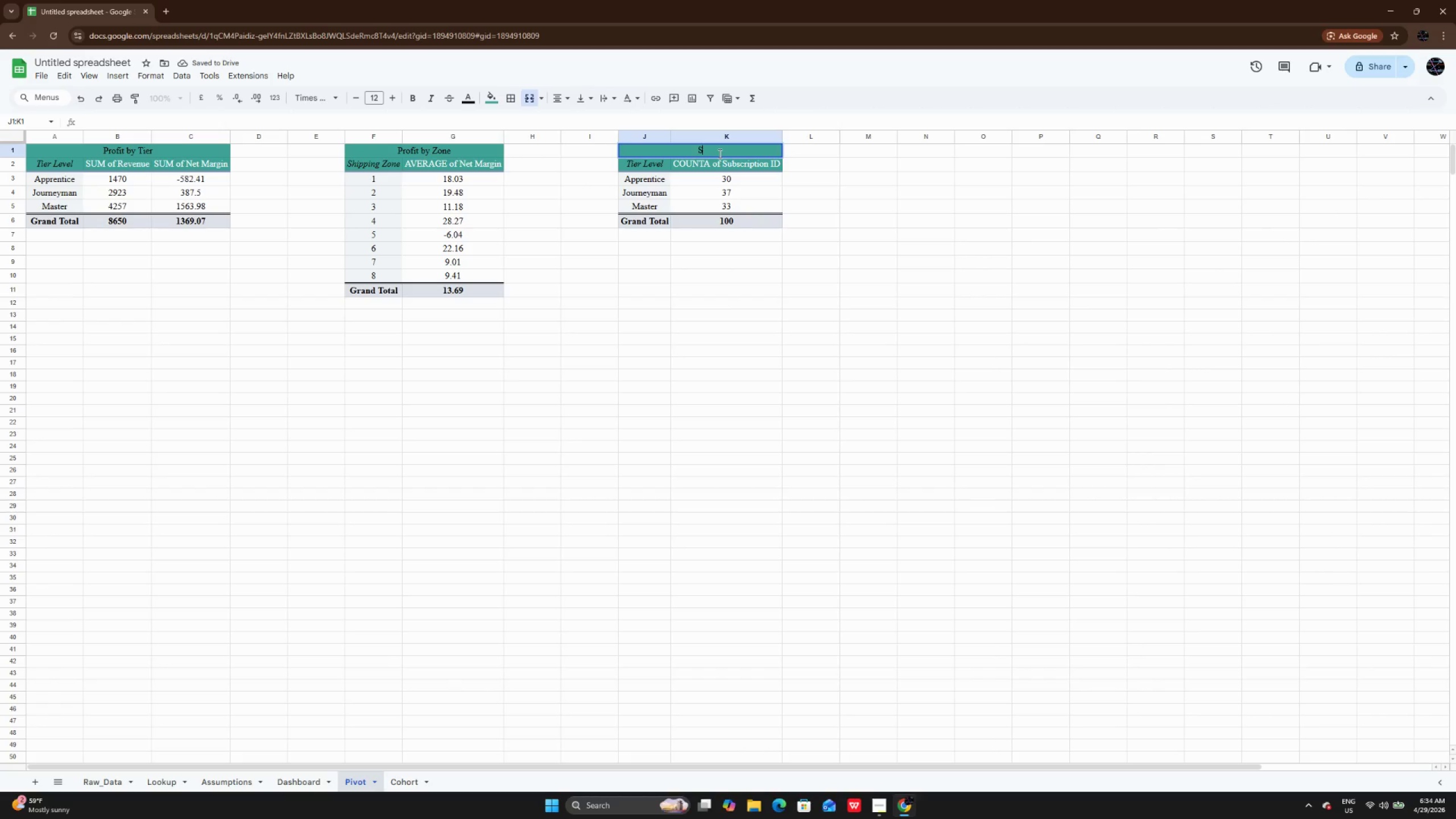 
key(S)
 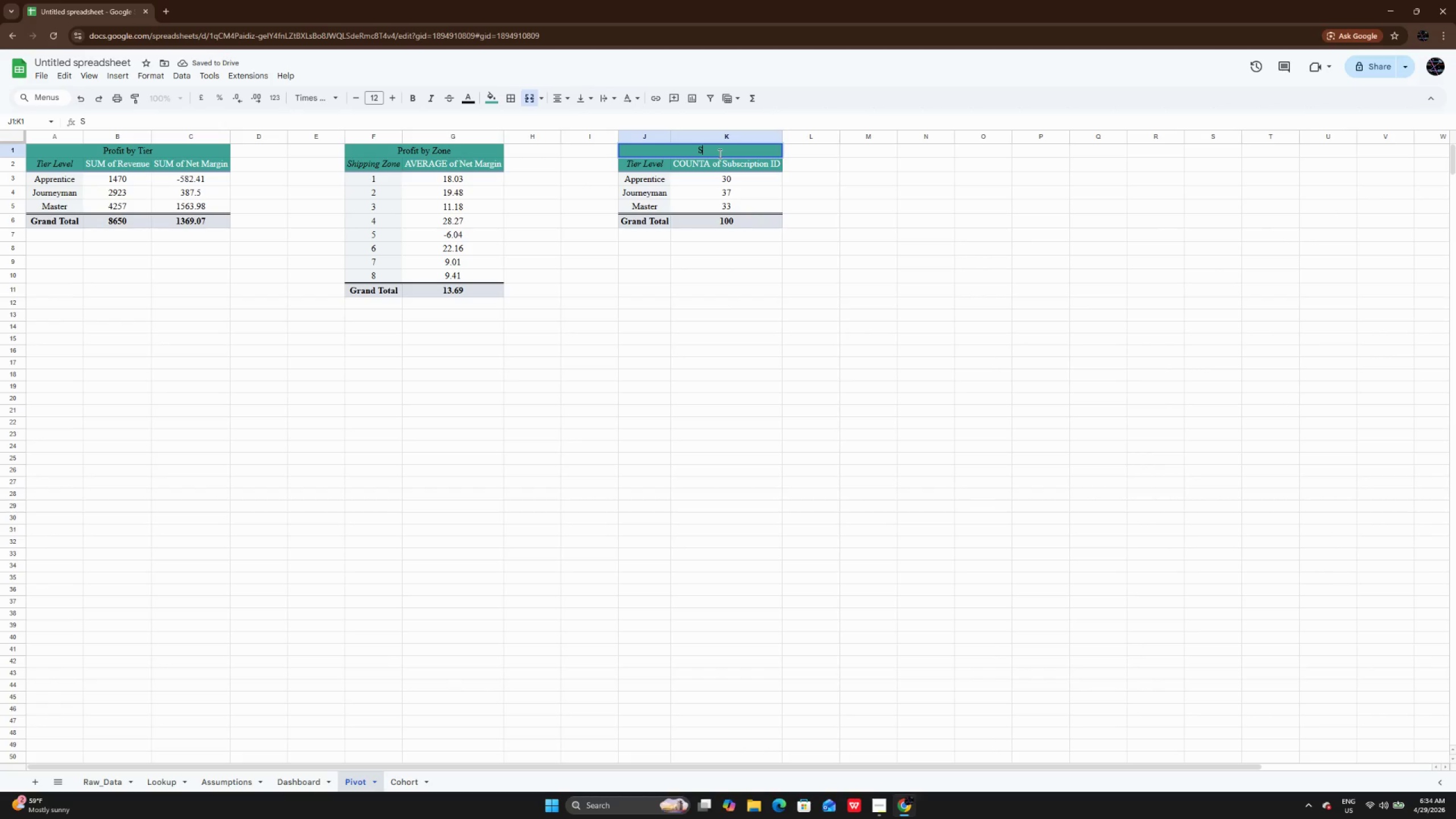 
key(CapsLock)
 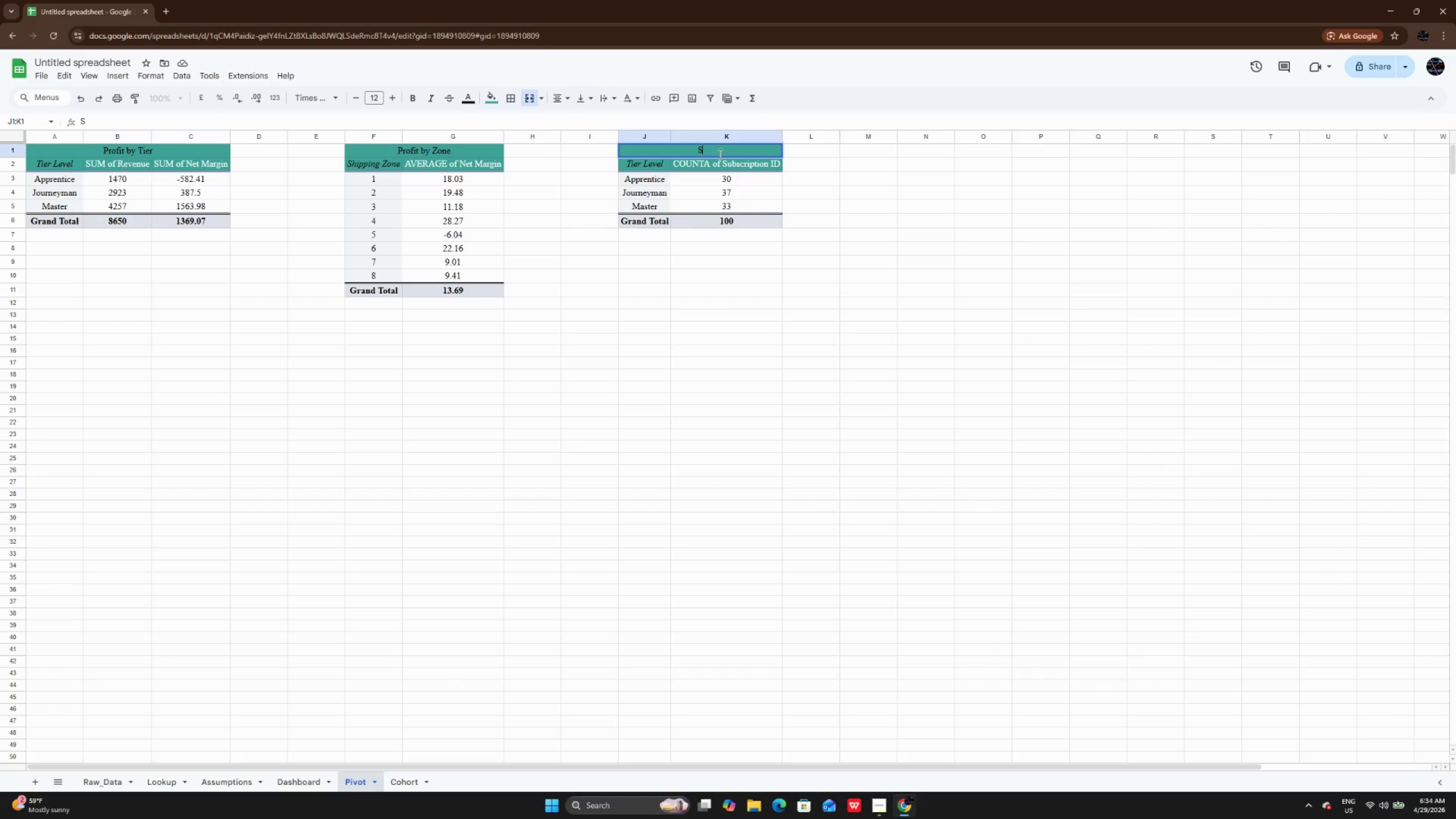 
wait(7.39)
 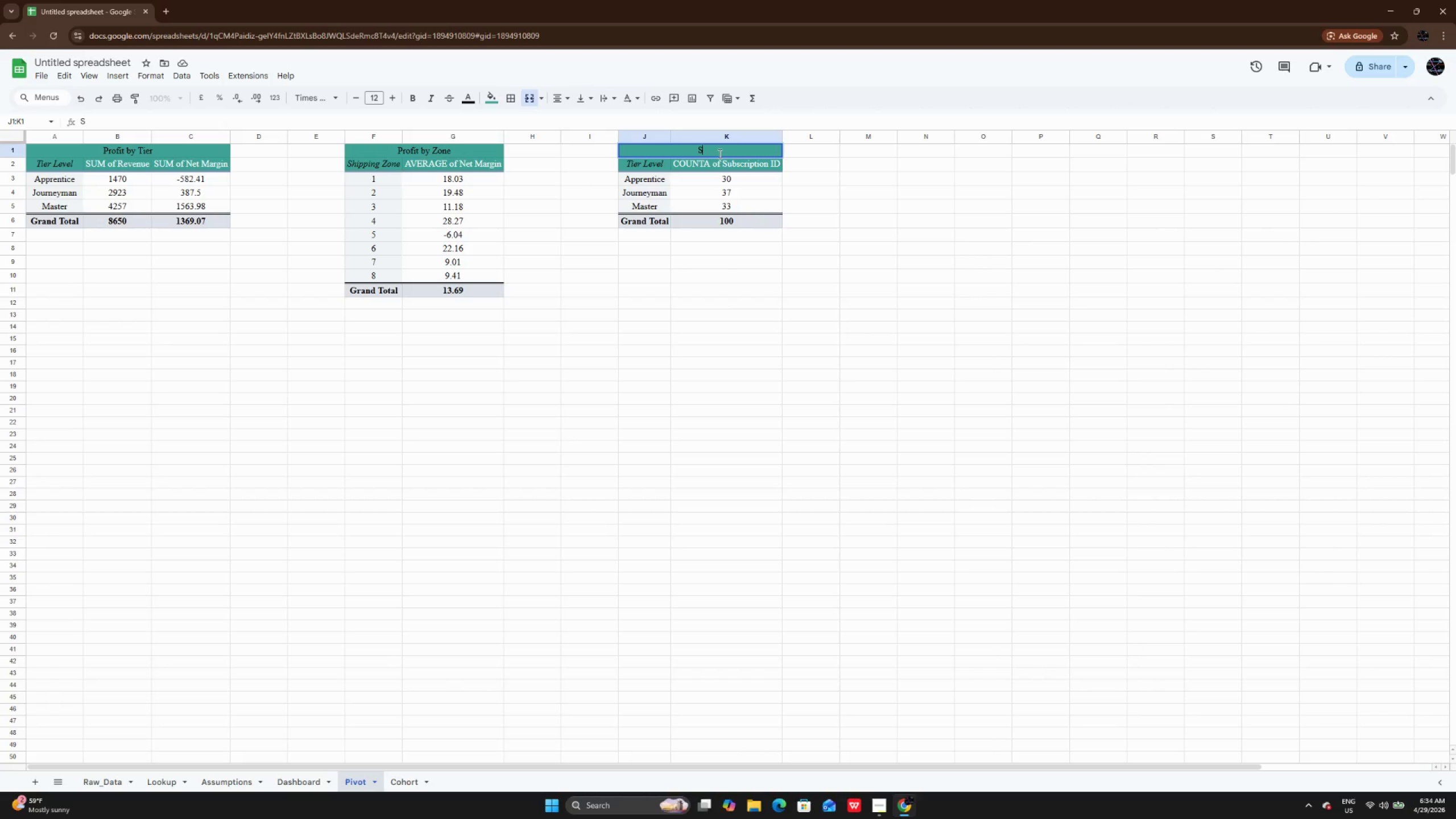 
type(ubscriber Count)
 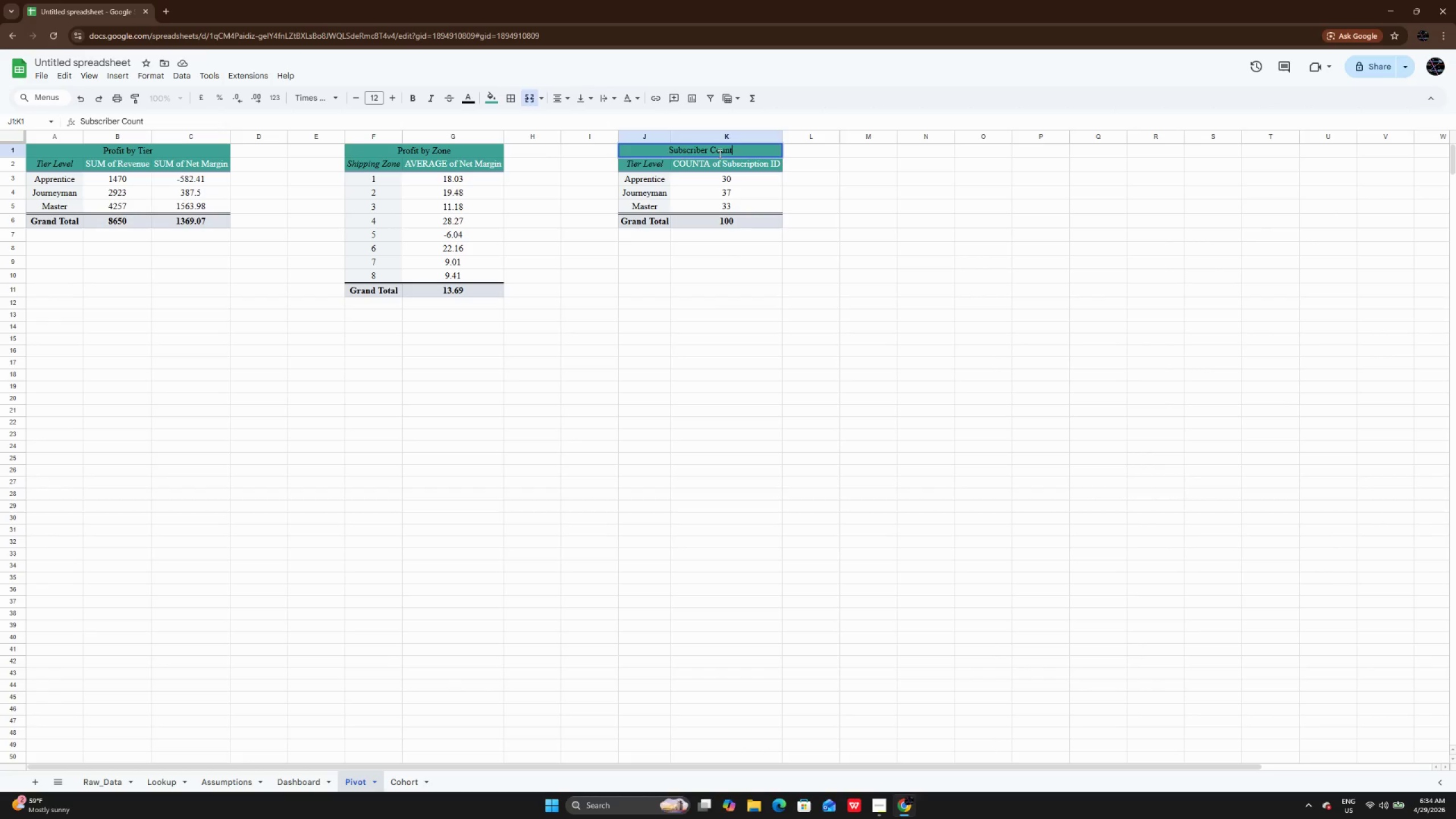 
key(Enter)
 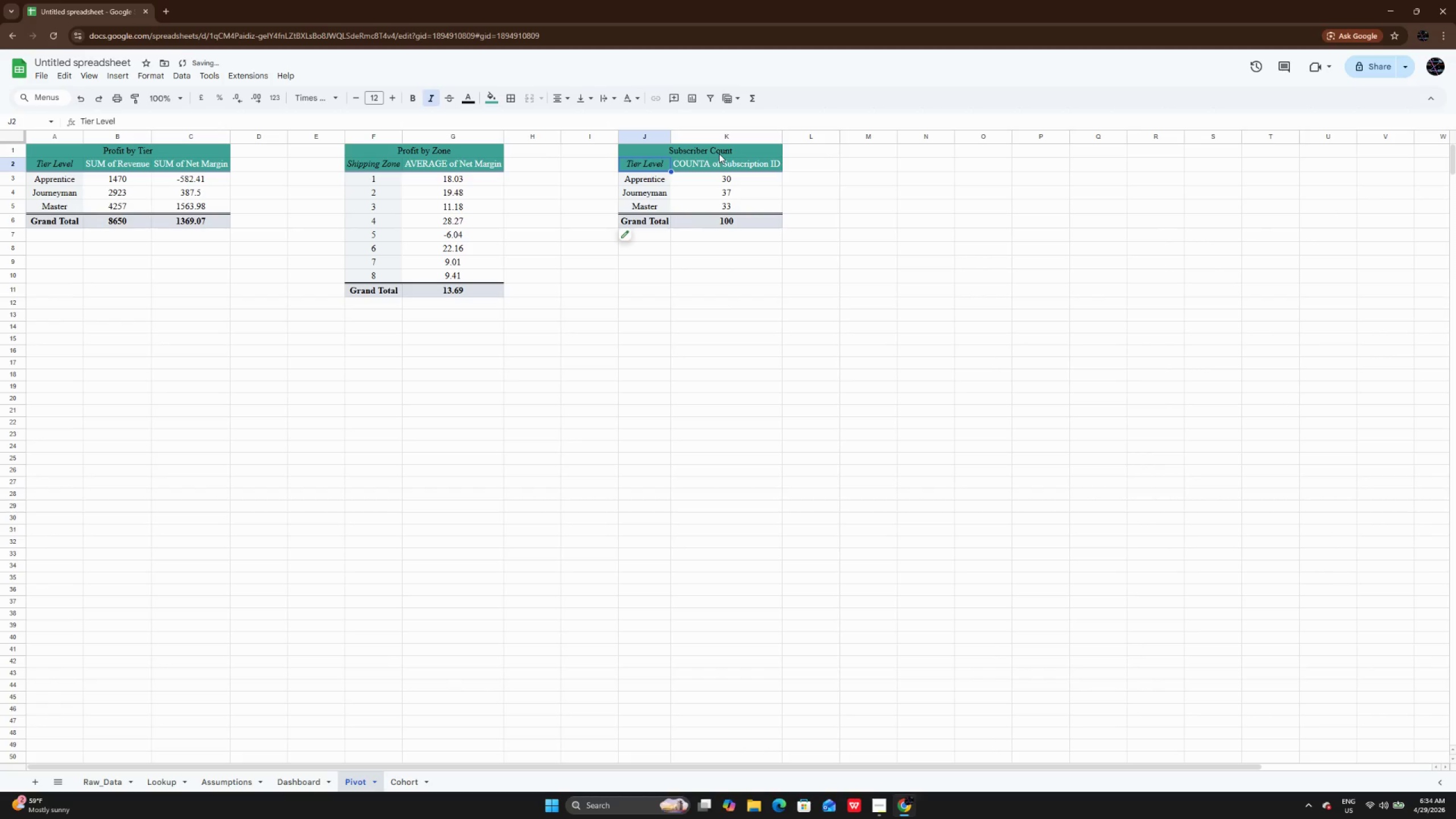 
left_click([719, 154])
 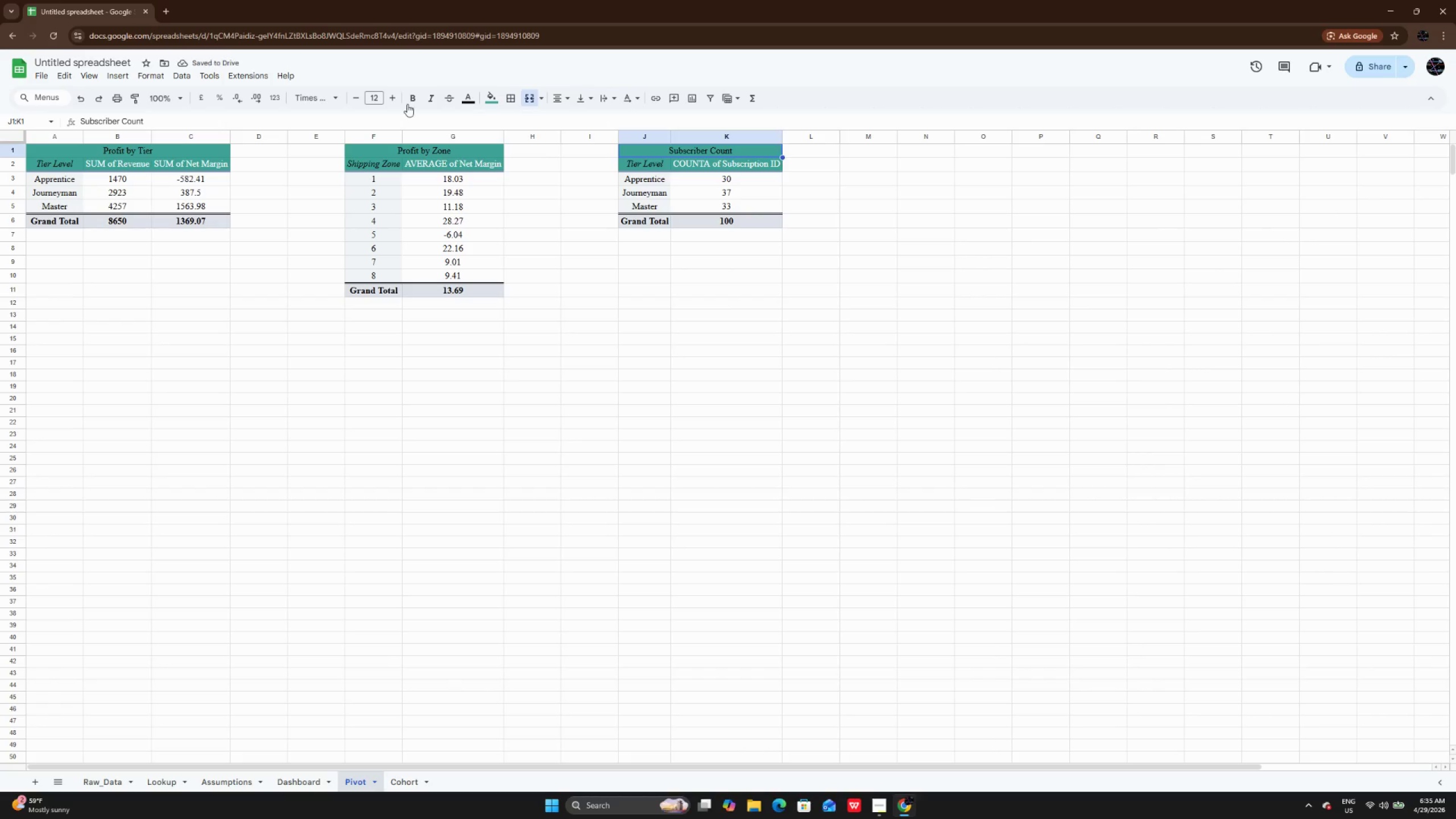 
left_click([412, 101])
 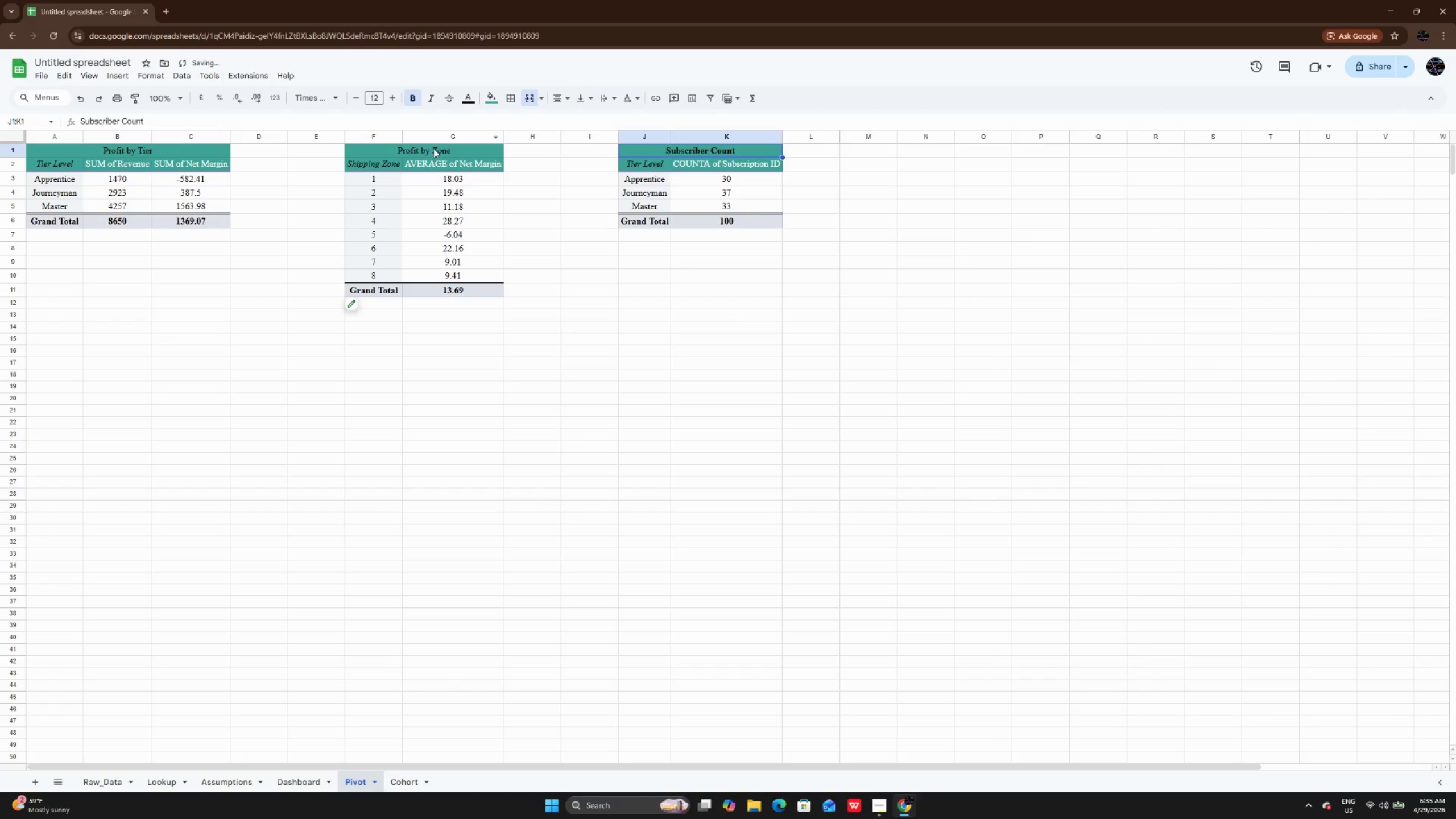 
left_click([434, 147])
 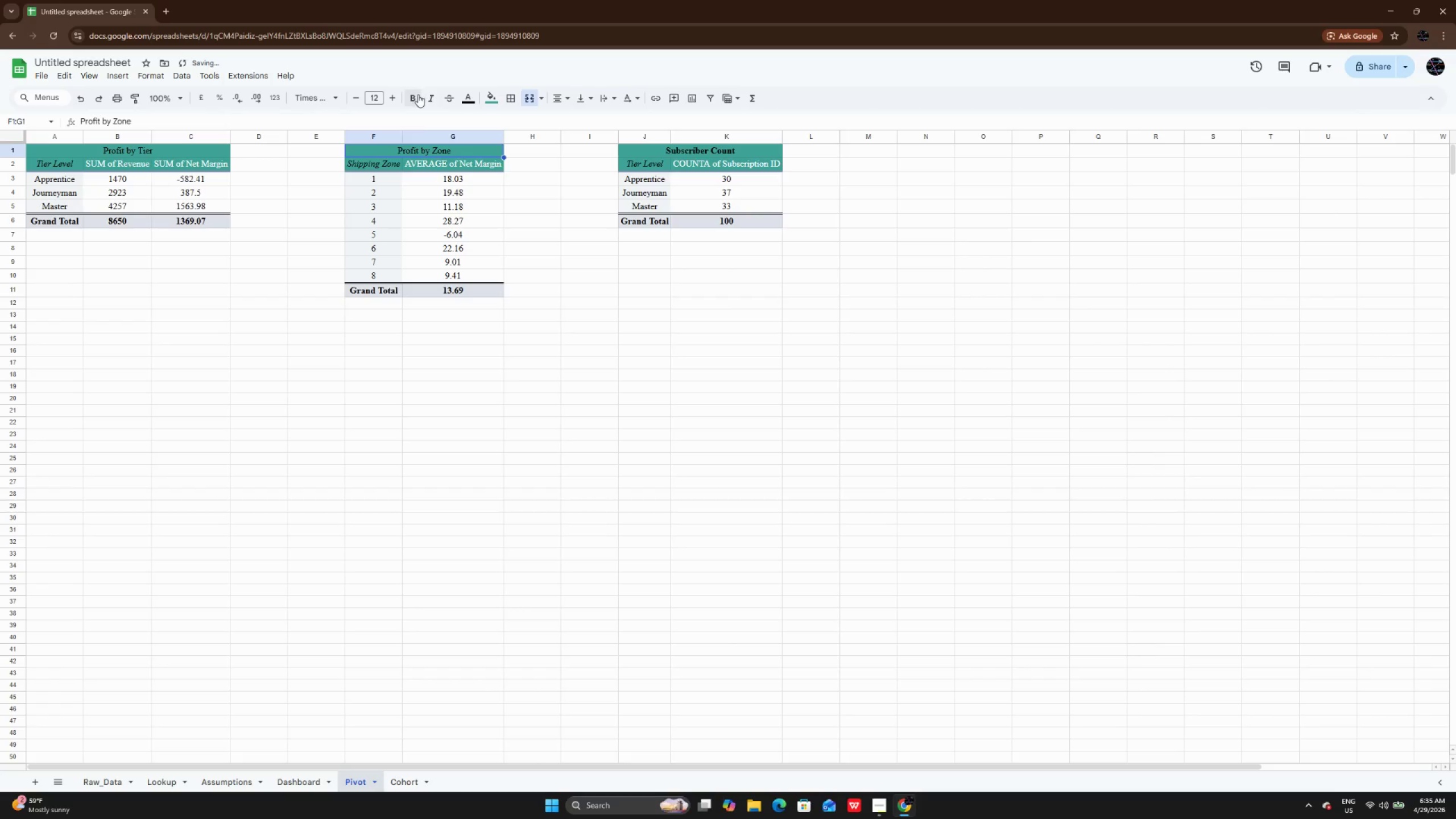 
left_click([418, 94])
 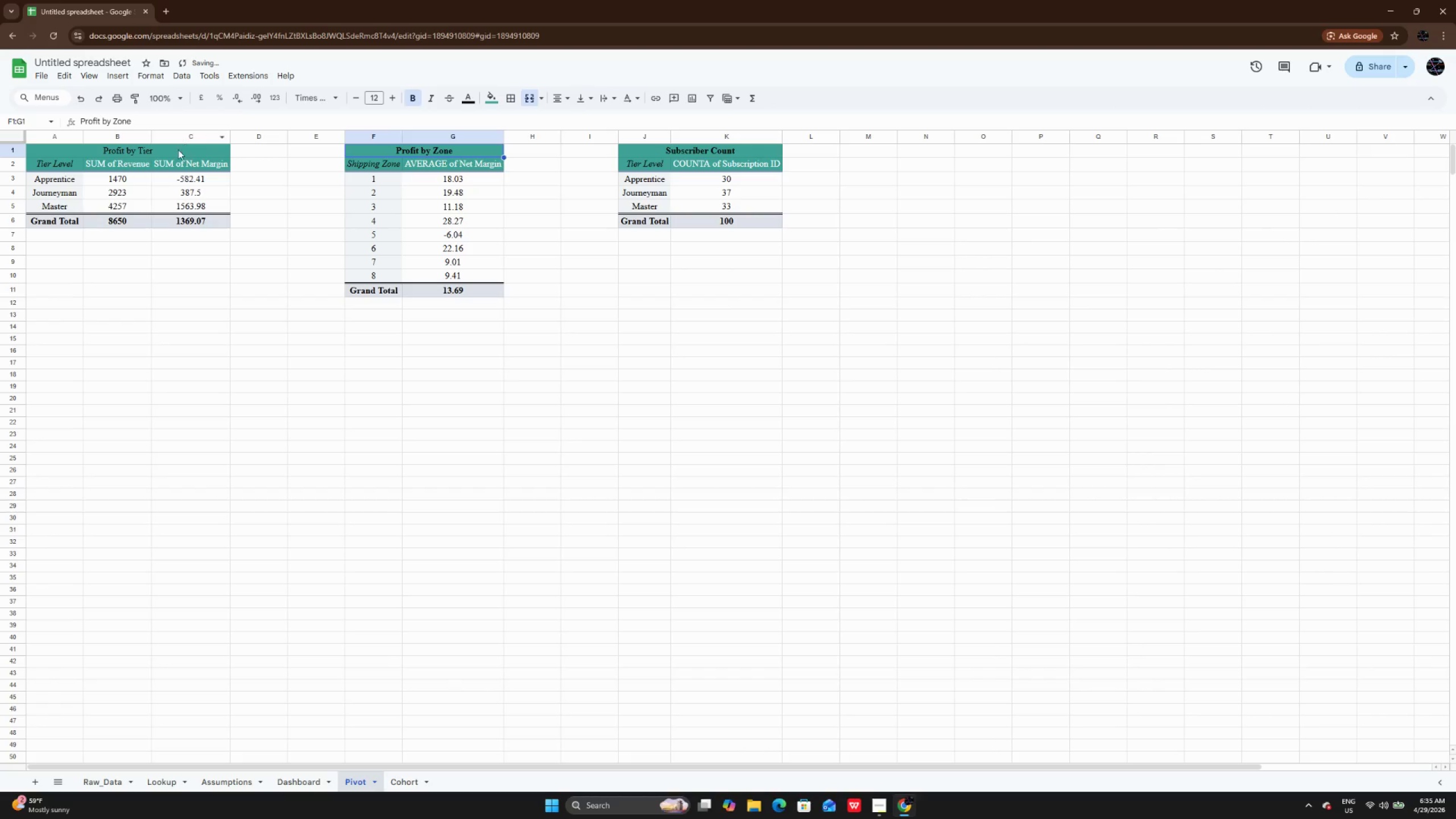 
left_click([178, 154])
 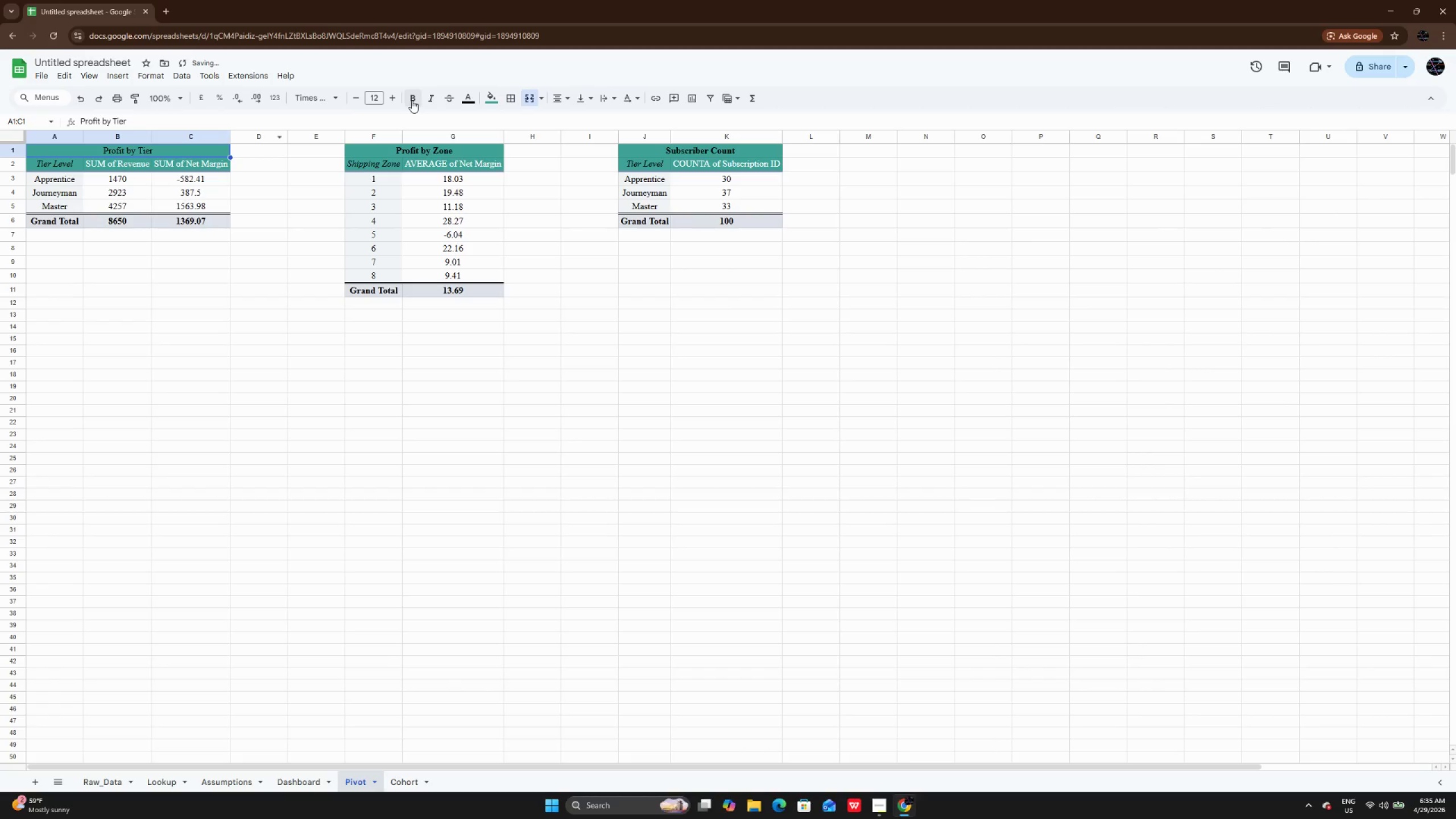 
left_click([412, 100])
 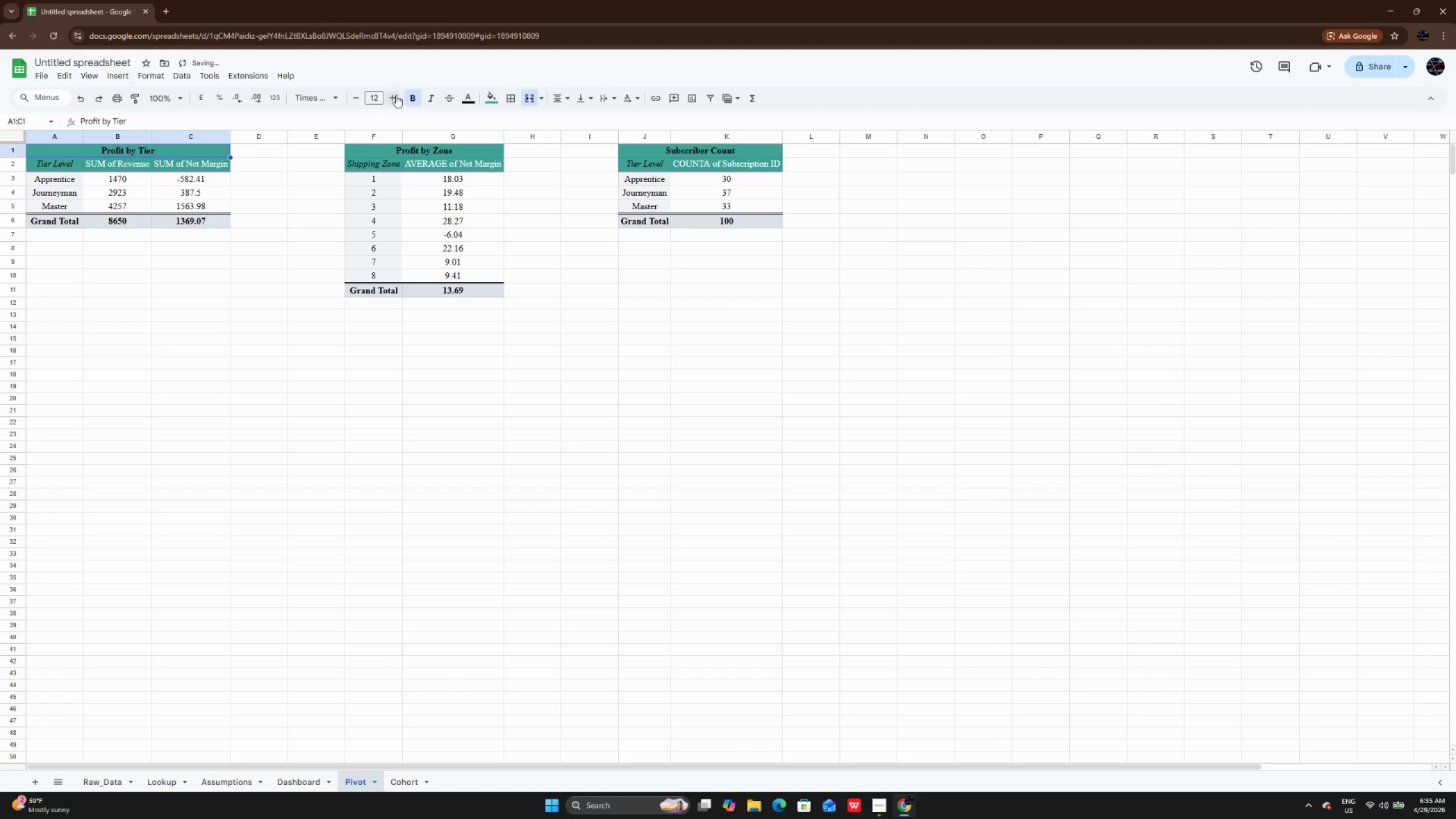 
left_click([394, 96])
 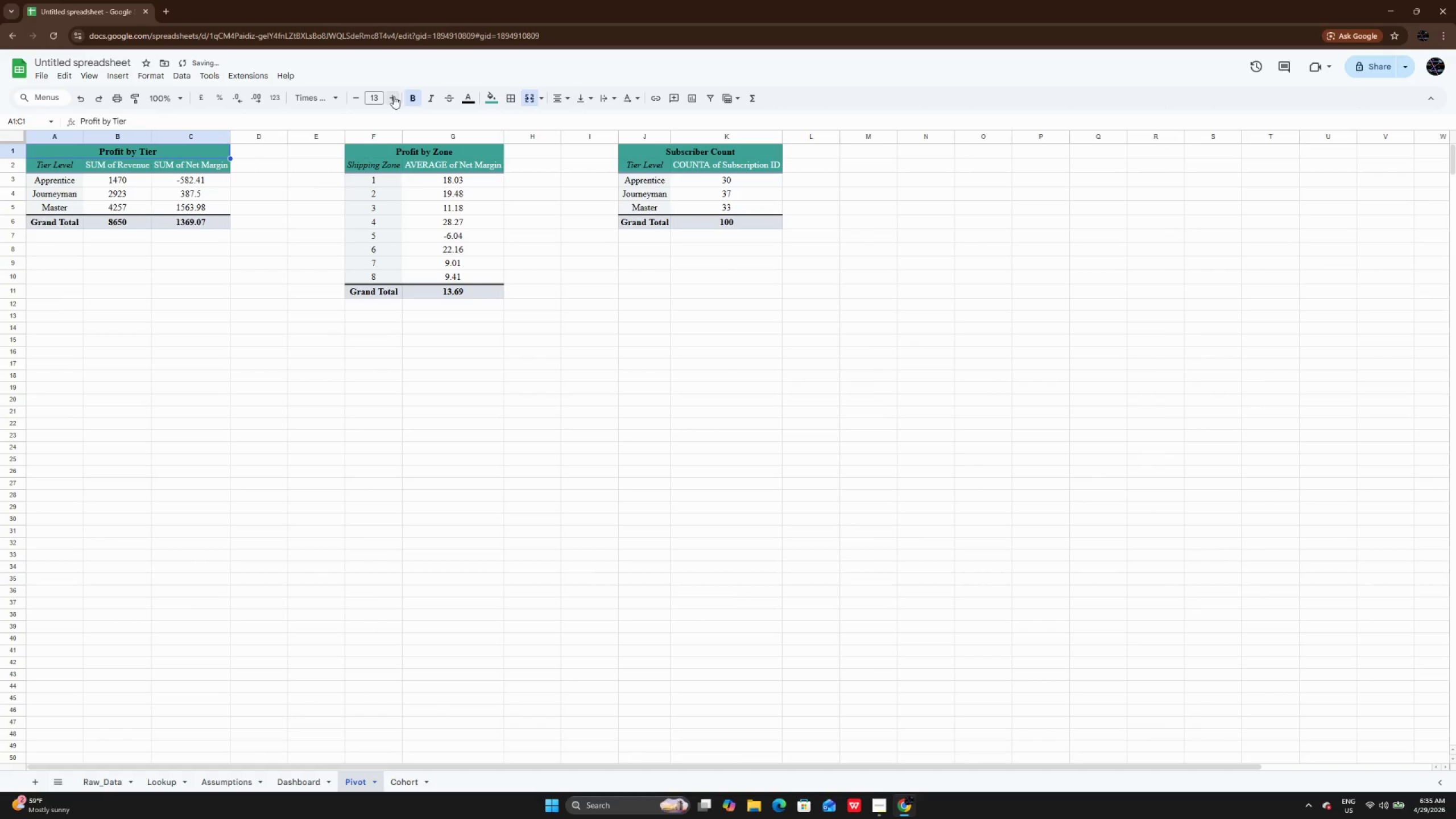 
left_click([394, 96])
 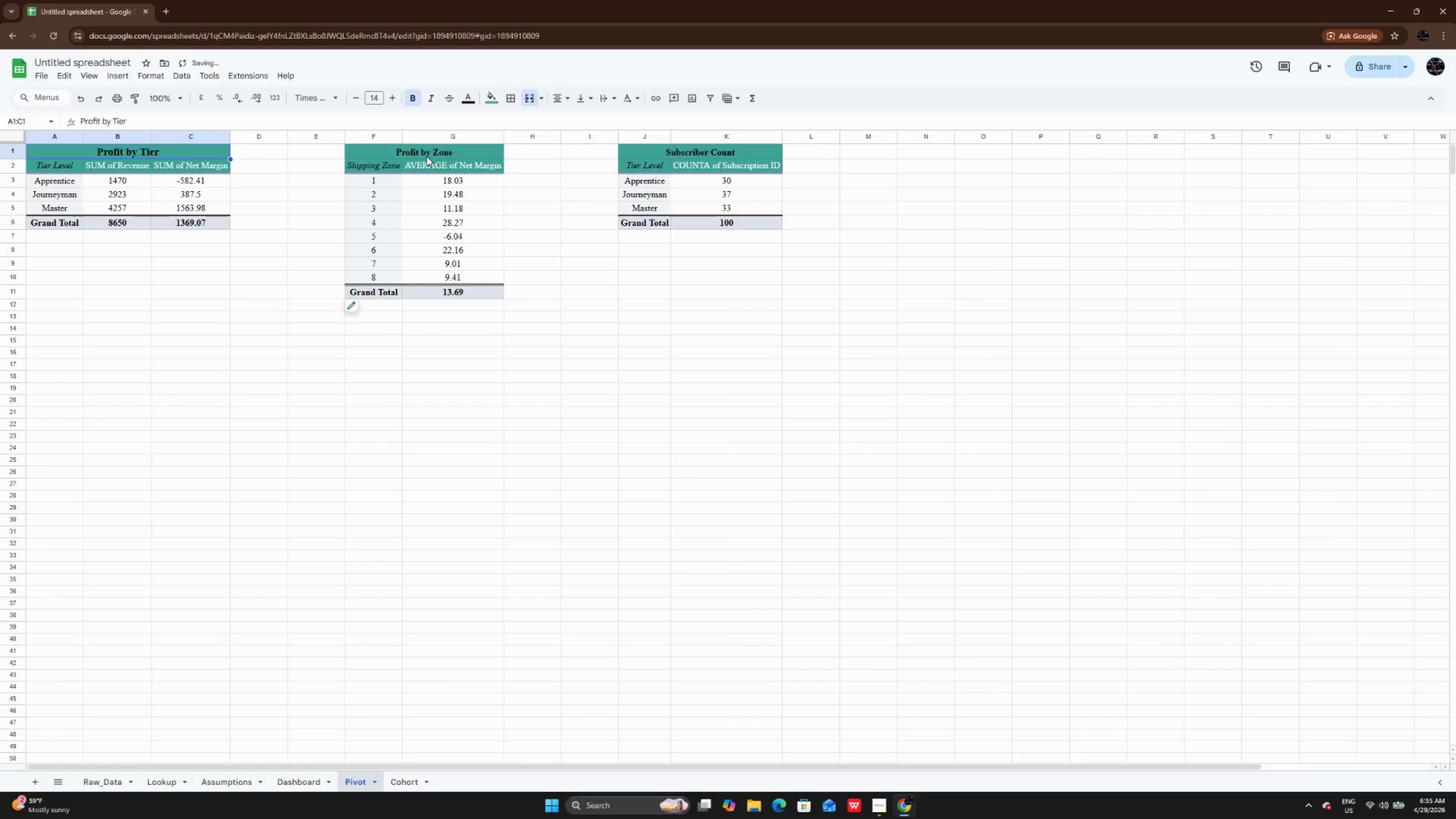 
left_click([427, 152])
 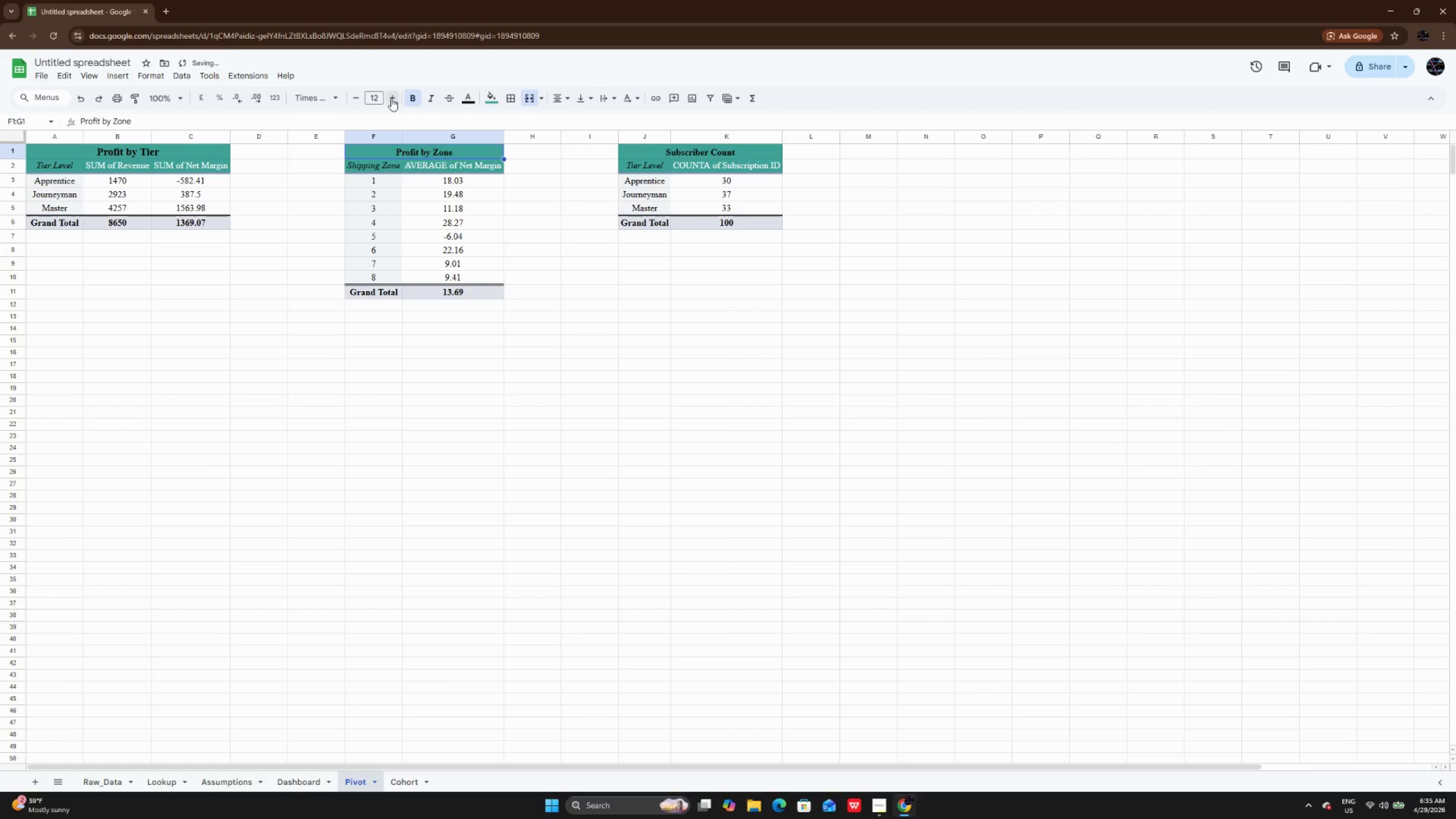 
double_click([391, 98])
 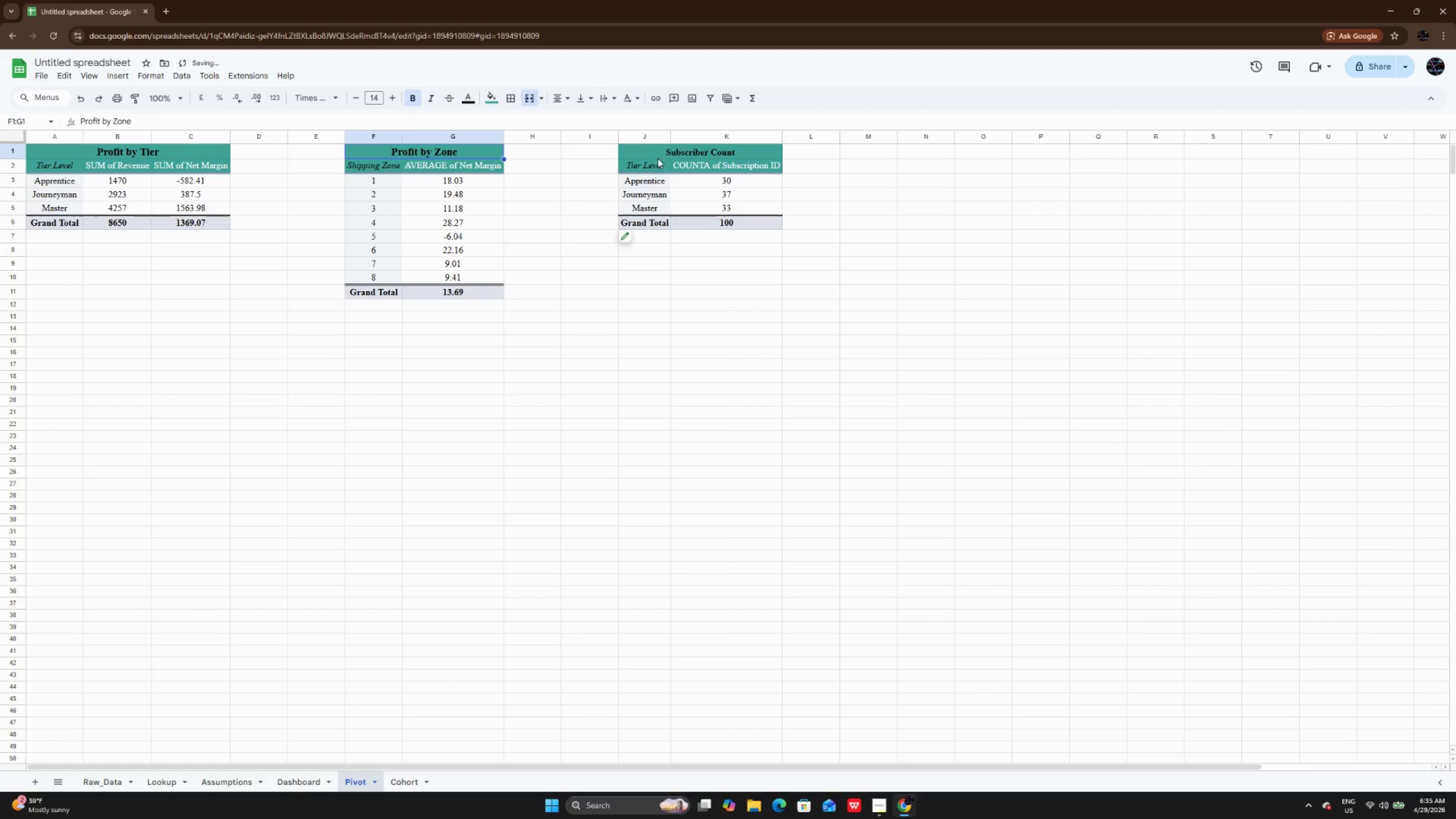 
left_click([661, 152])
 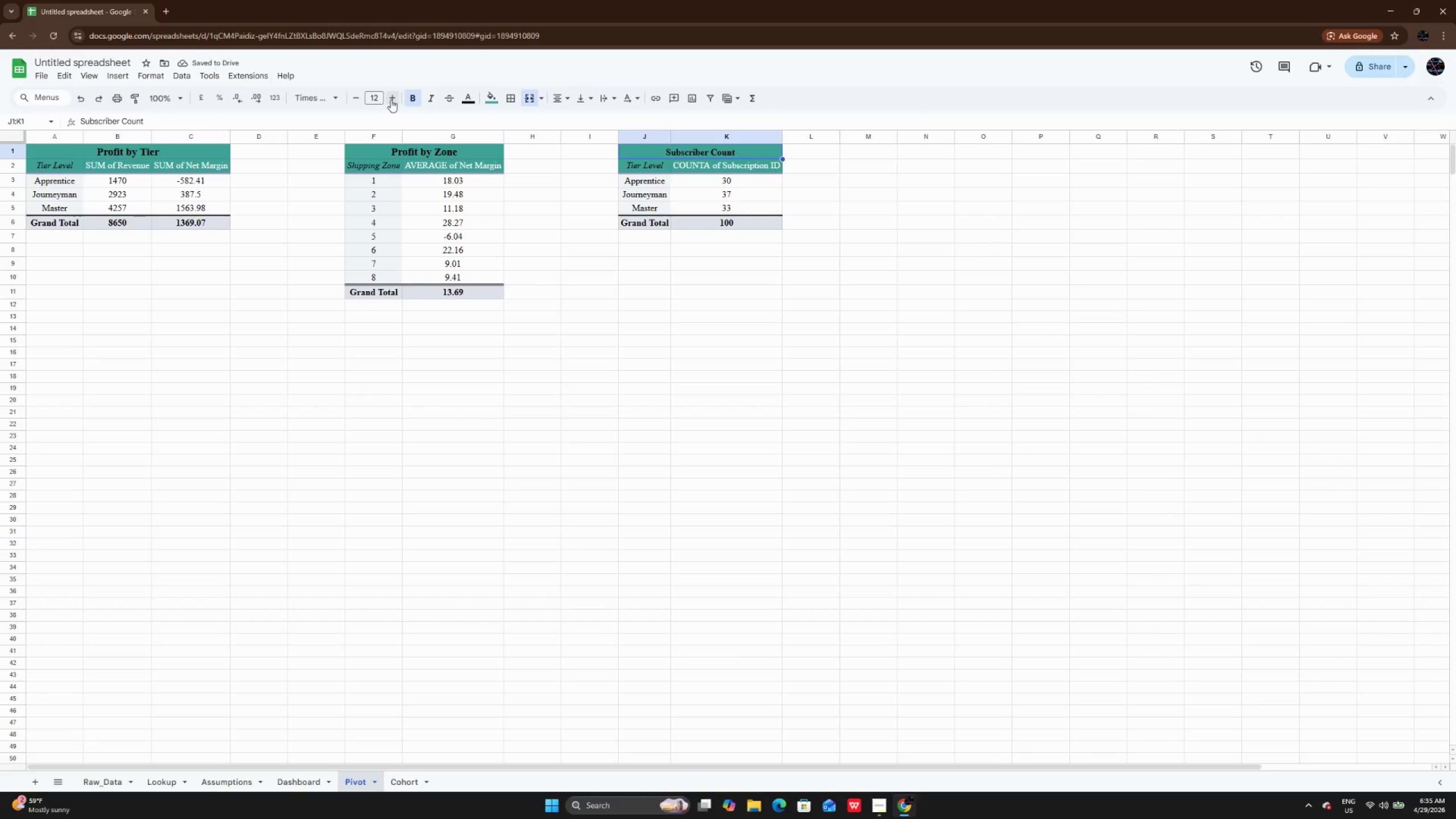 
double_click([392, 98])
 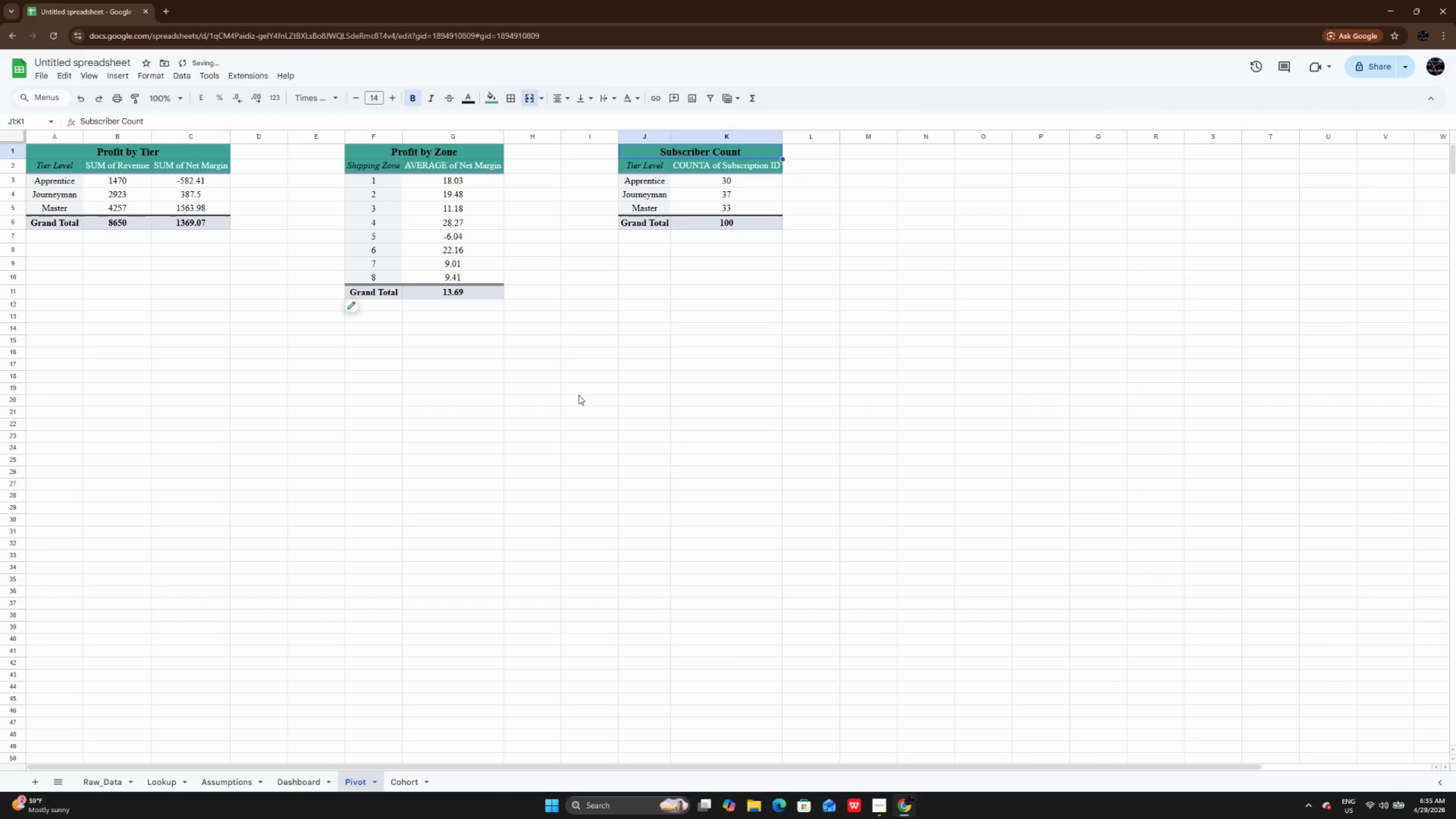 
left_click([578, 397])
 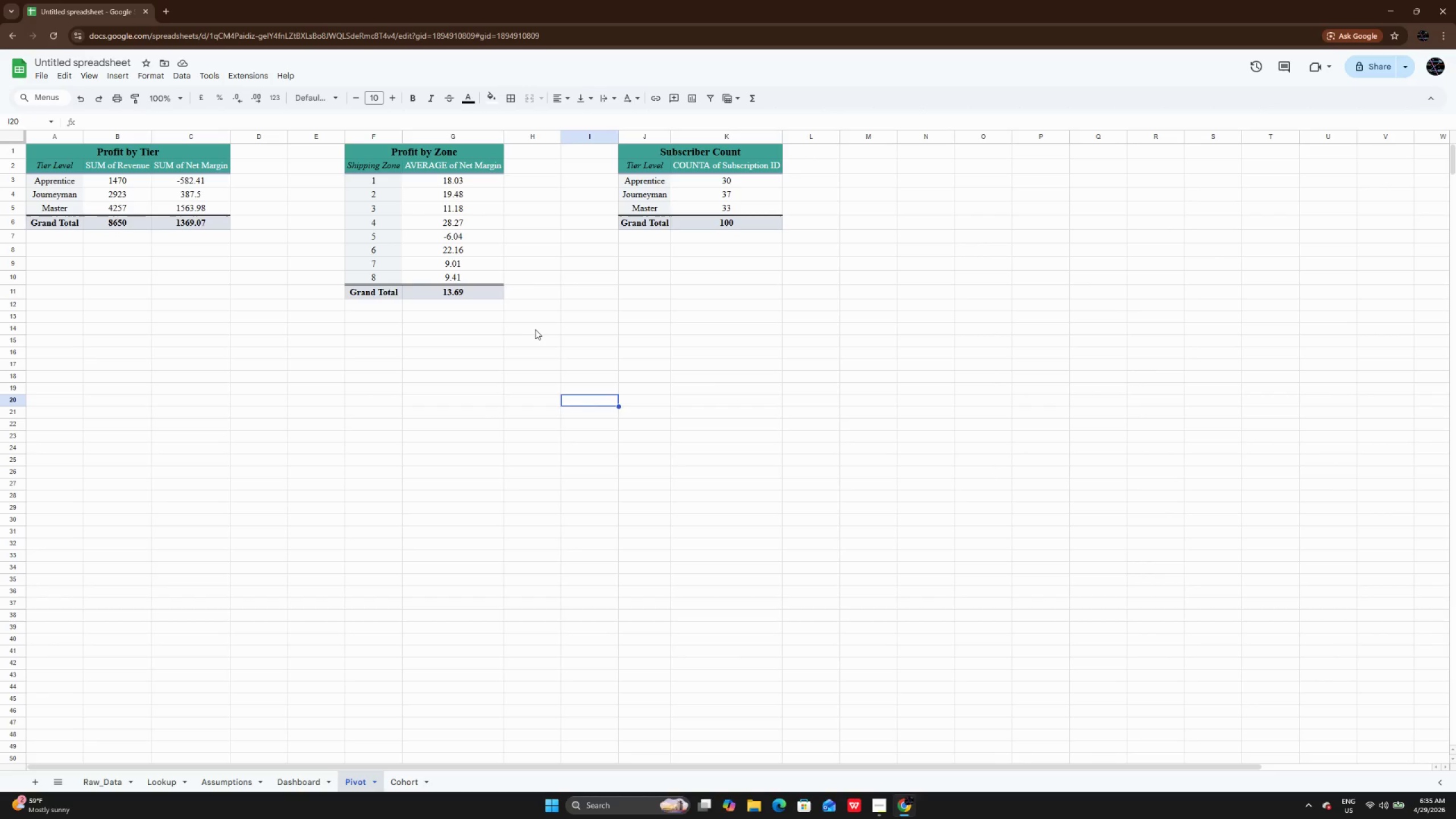 
wait(7.95)
 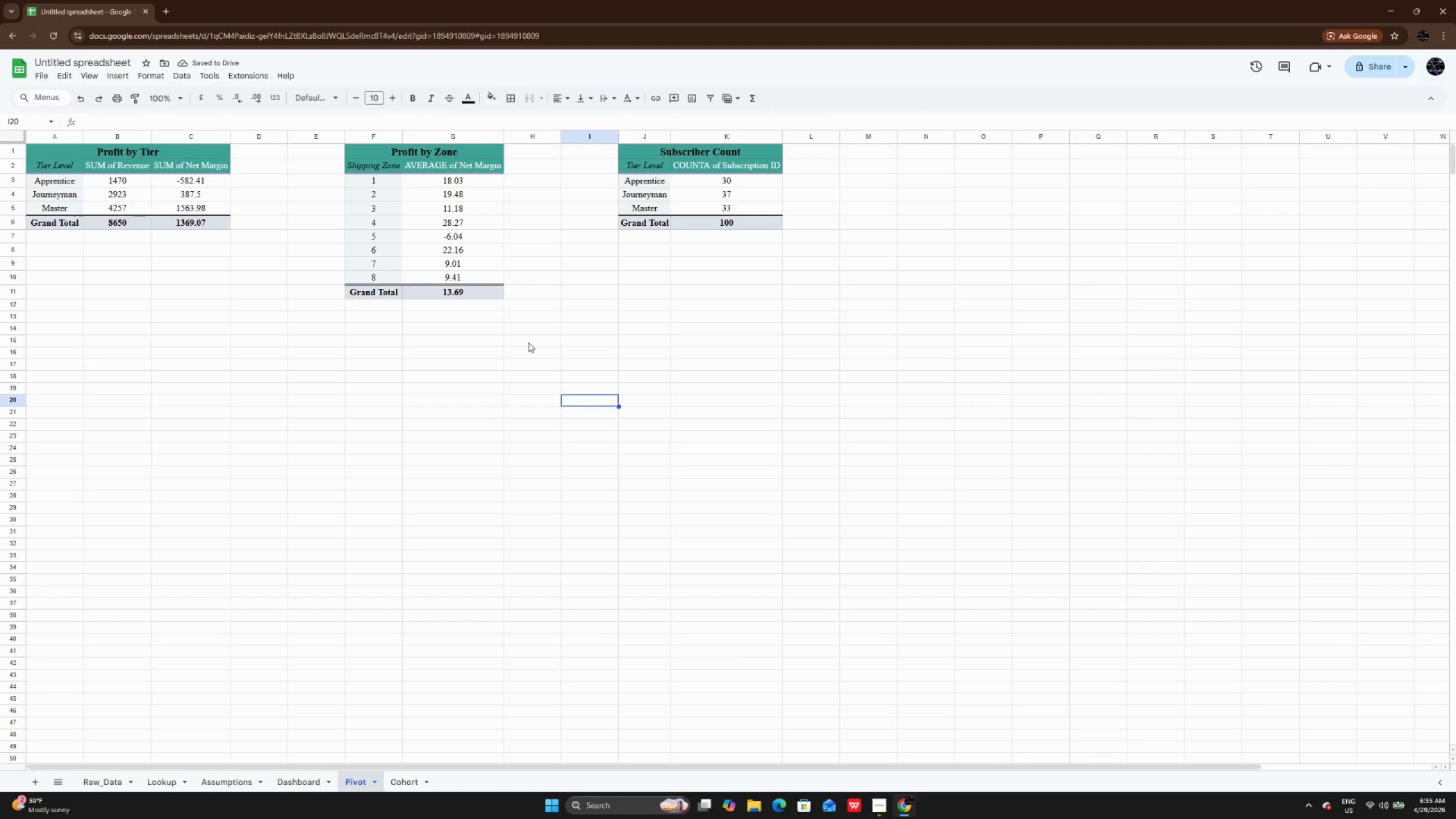 
left_click([297, 787])
 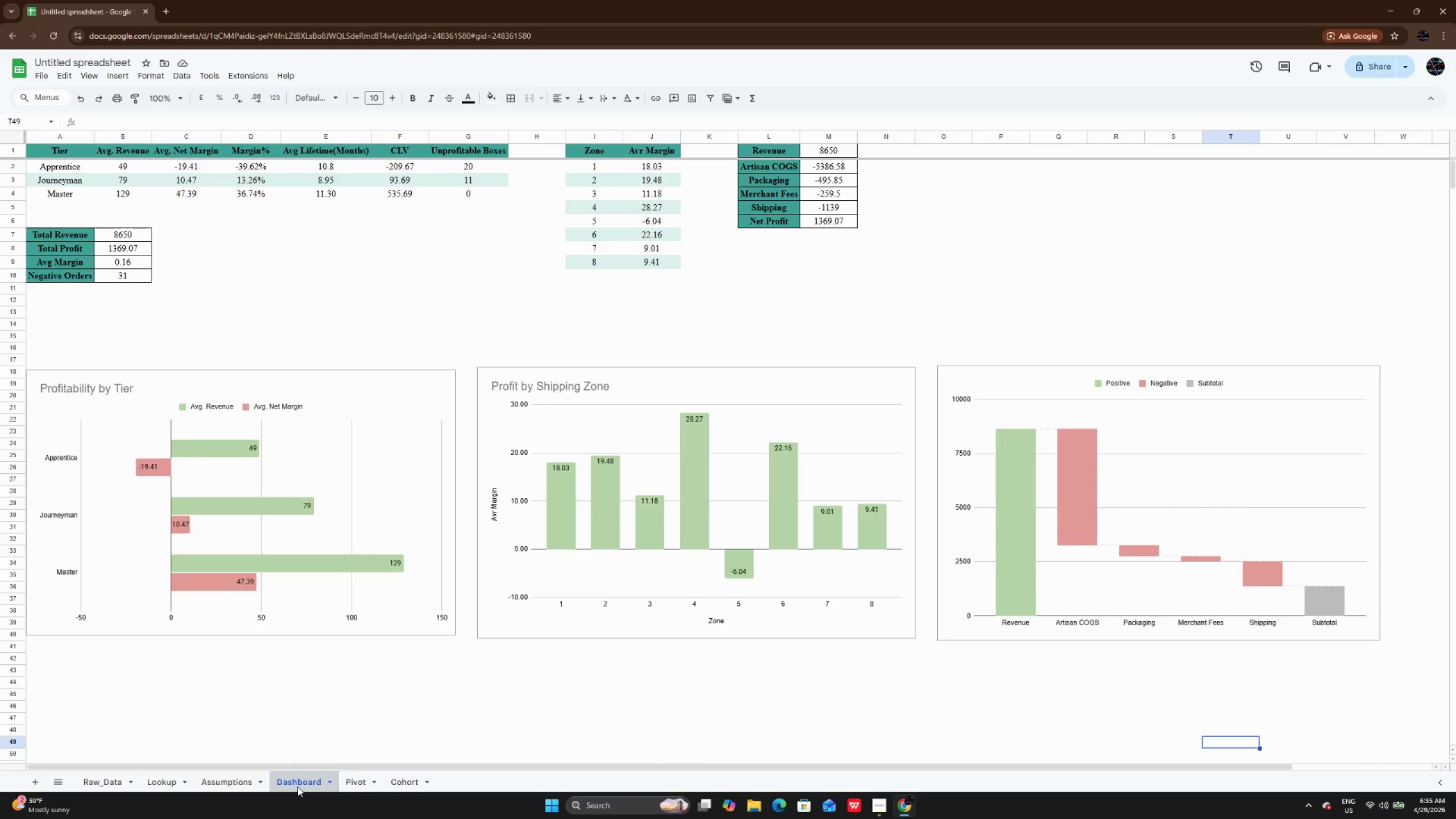 
scroll: coordinate [297, 630], scroll_direction: up, amount: 2.0
 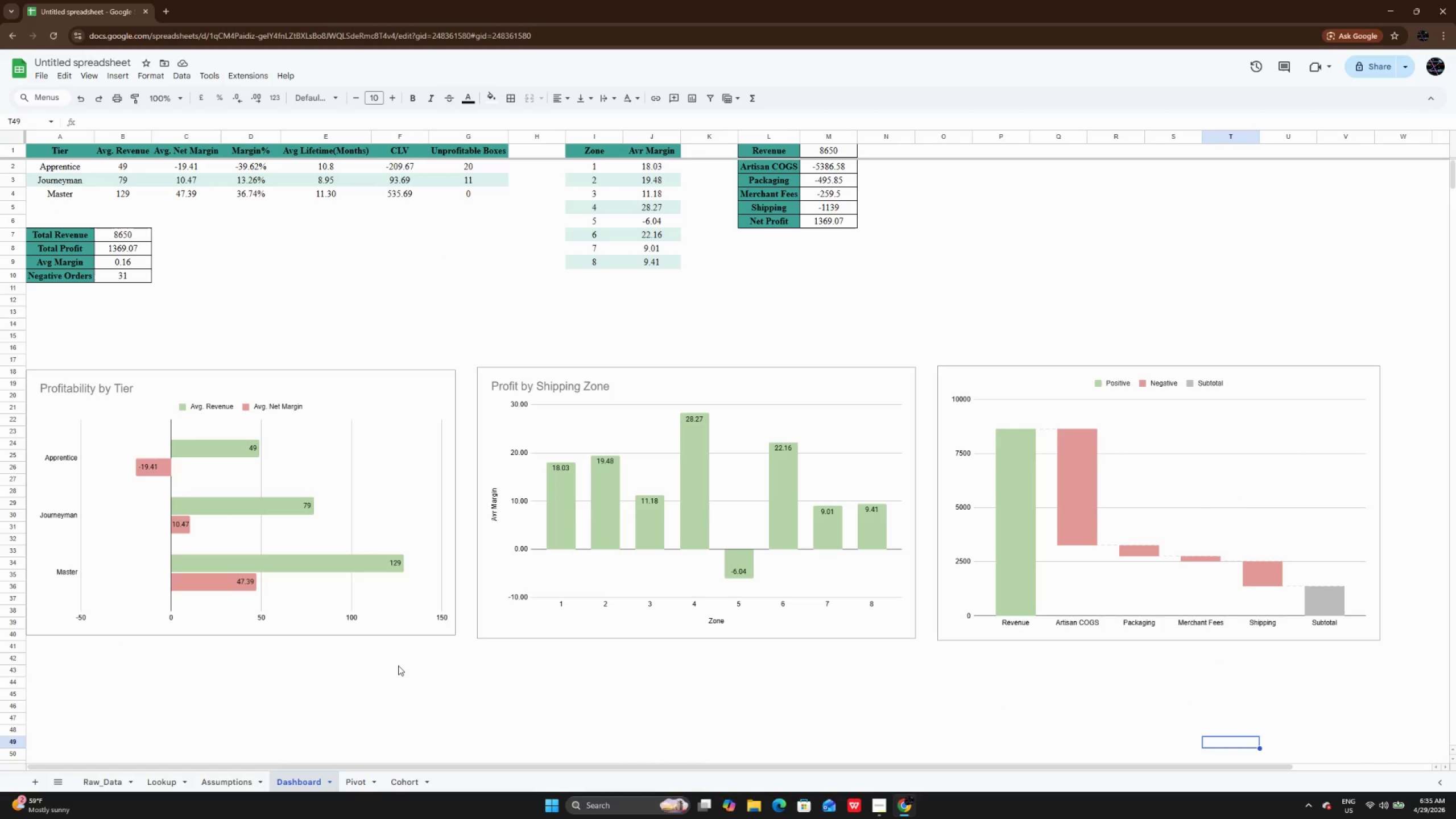 
wait(9.97)
 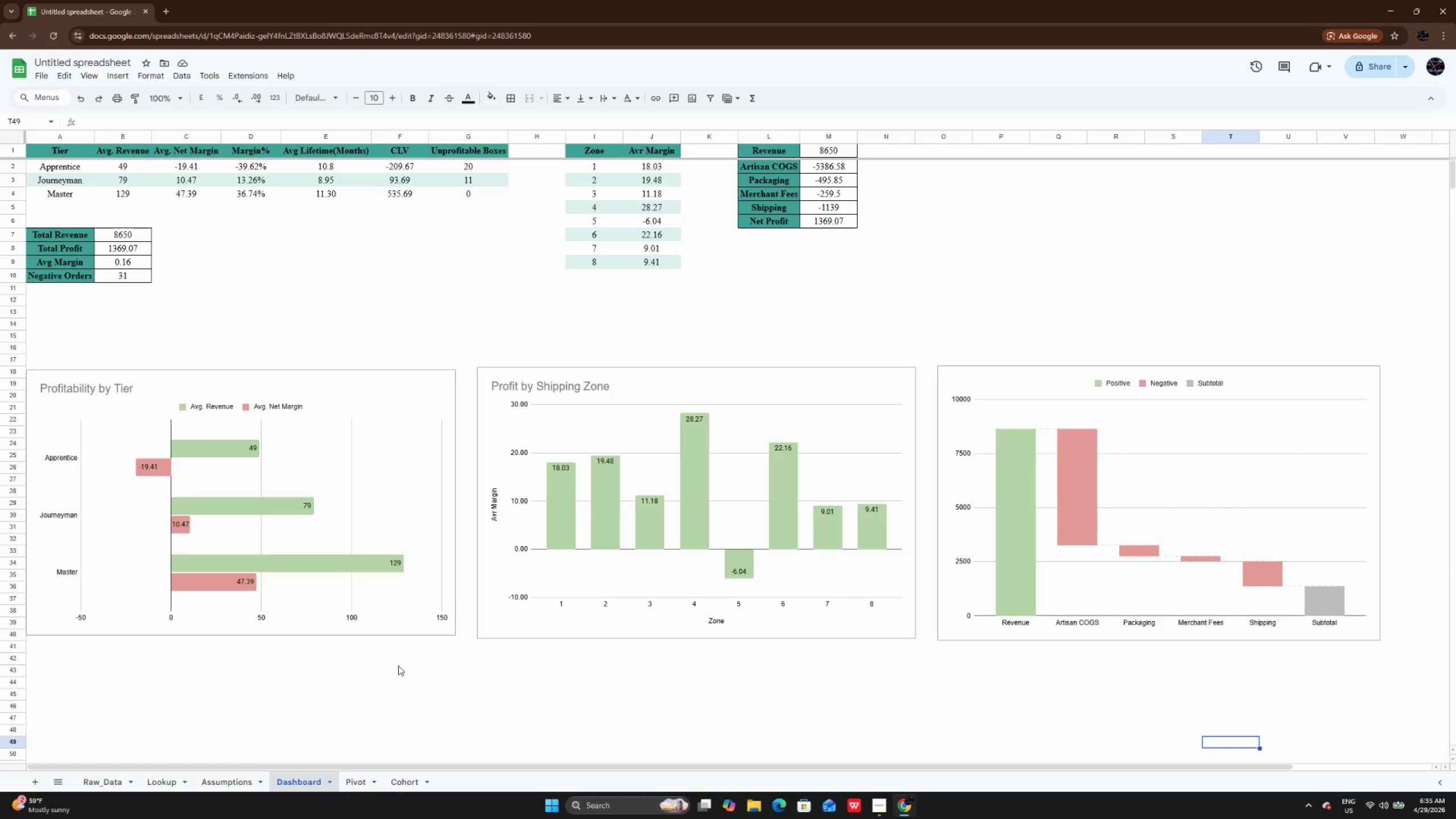 
left_click([359, 780])
 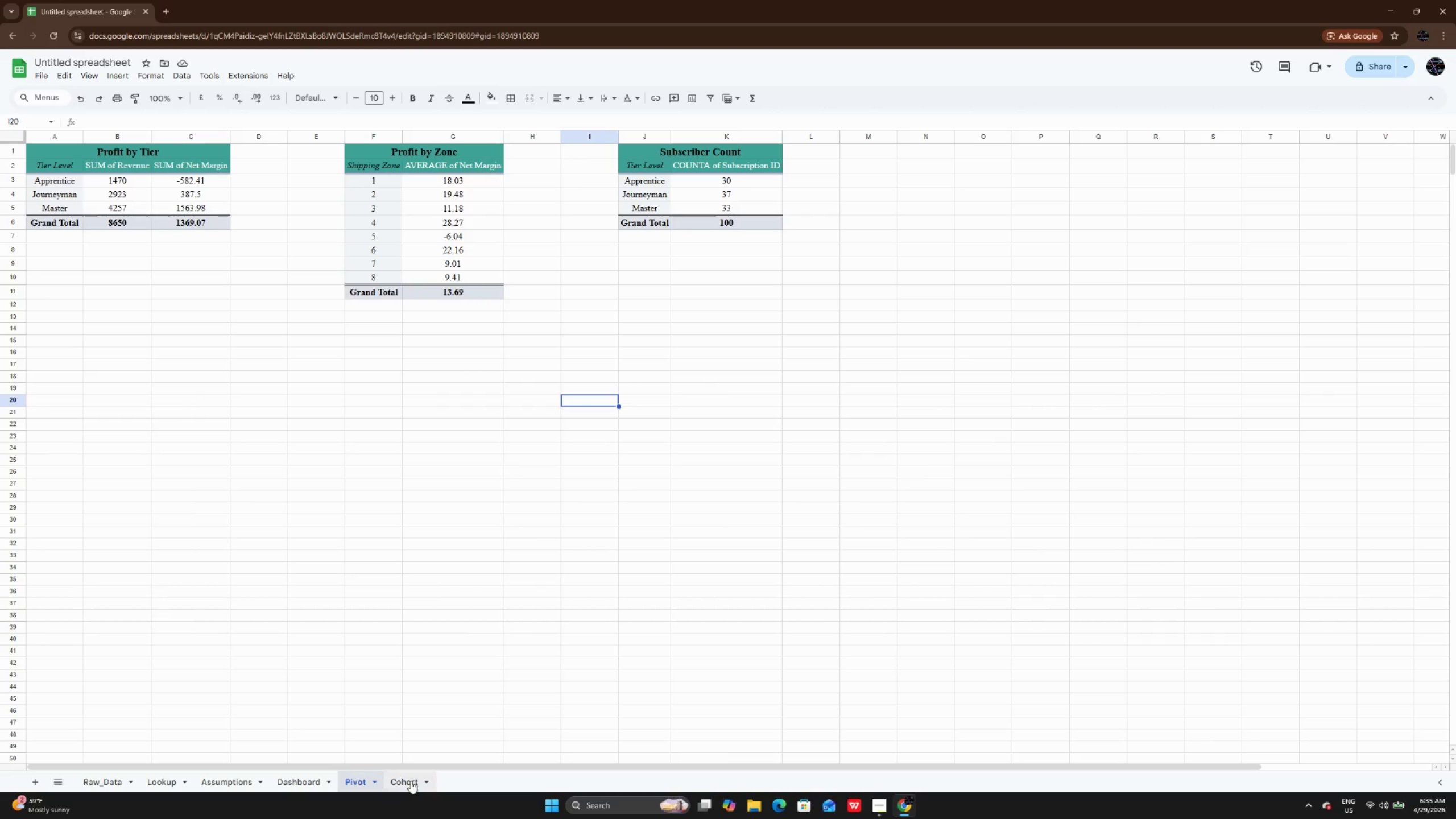 
left_click([411, 781])
 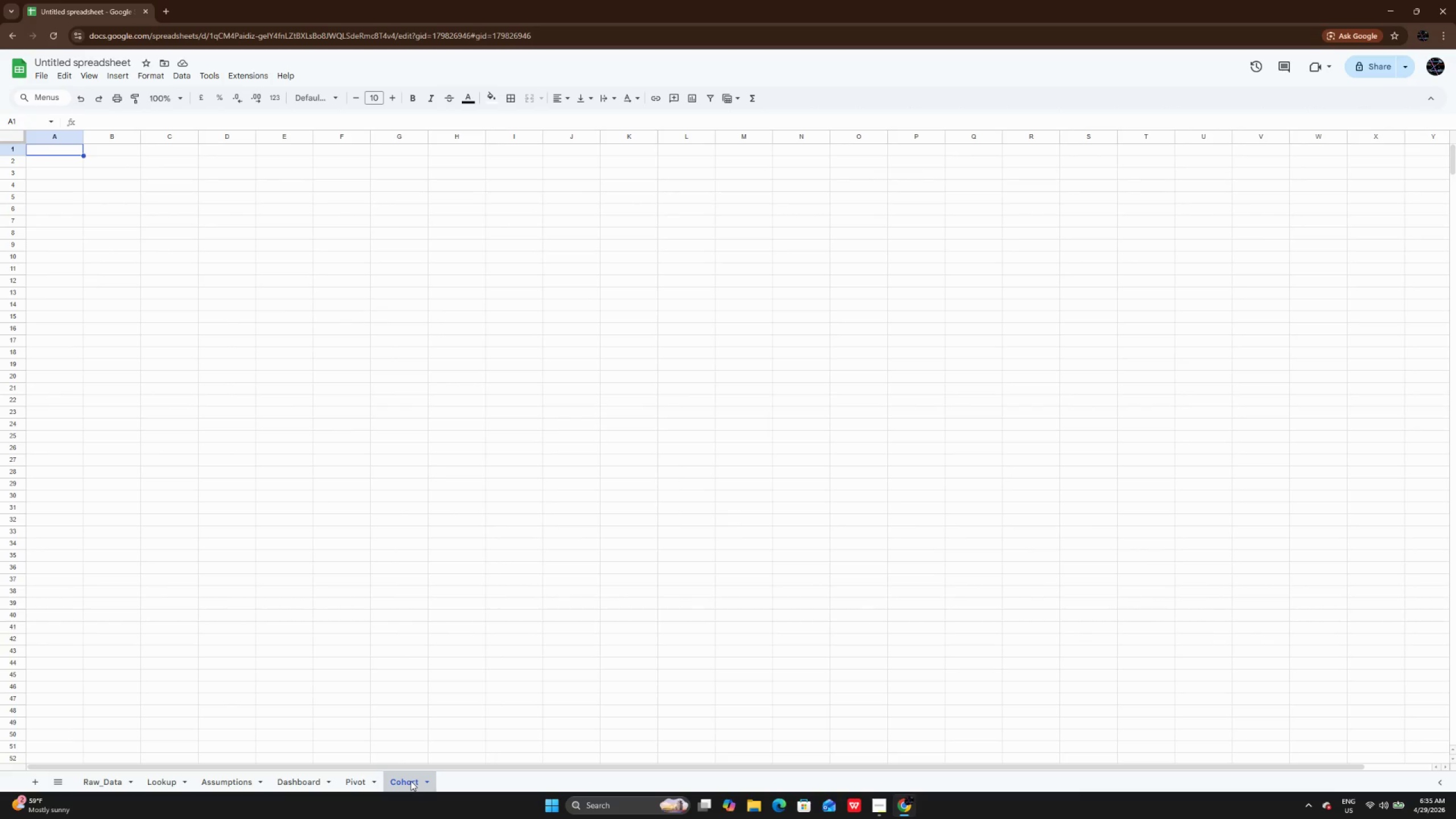 
wait(11.97)
 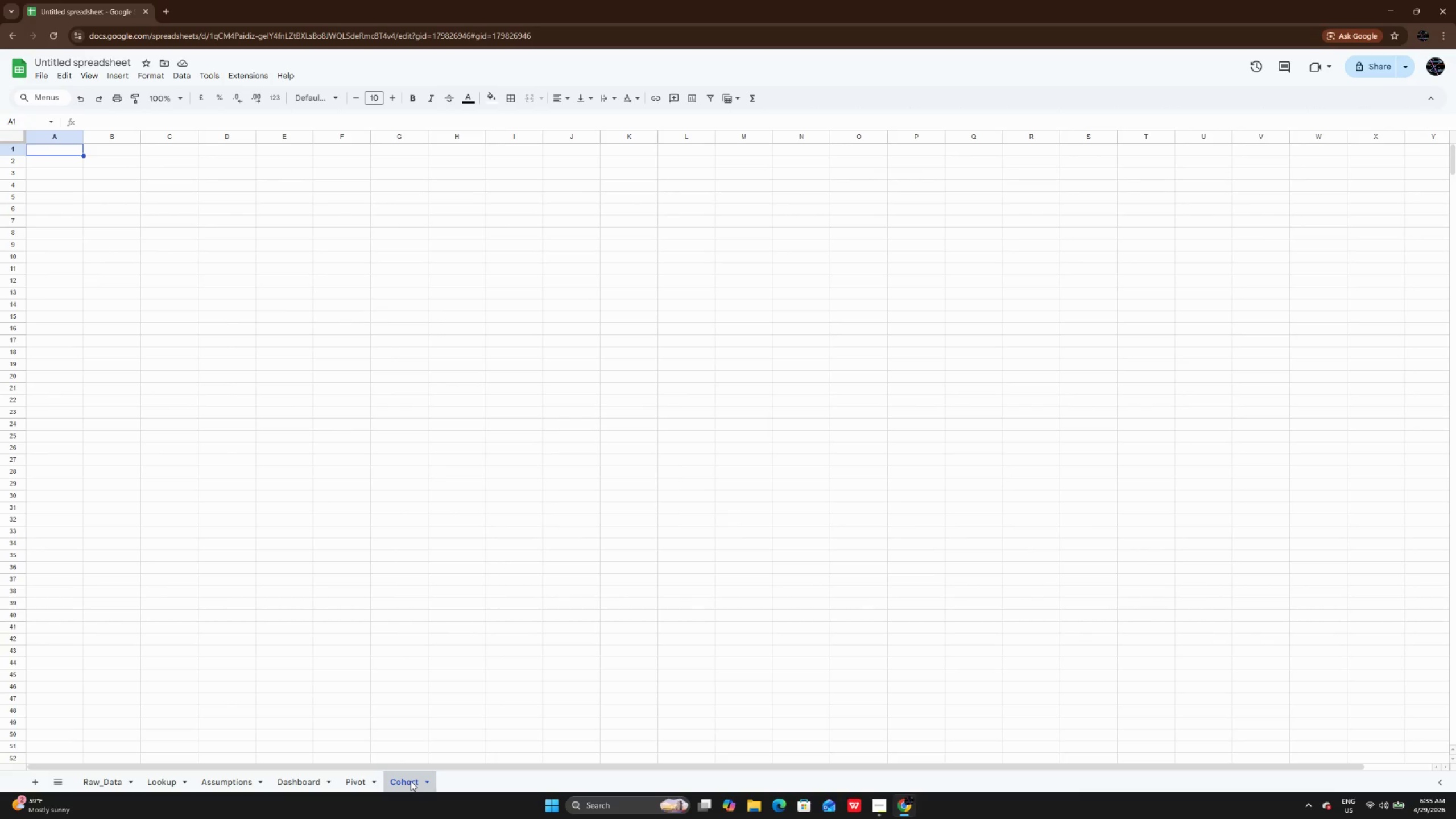 
left_click([105, 783])
 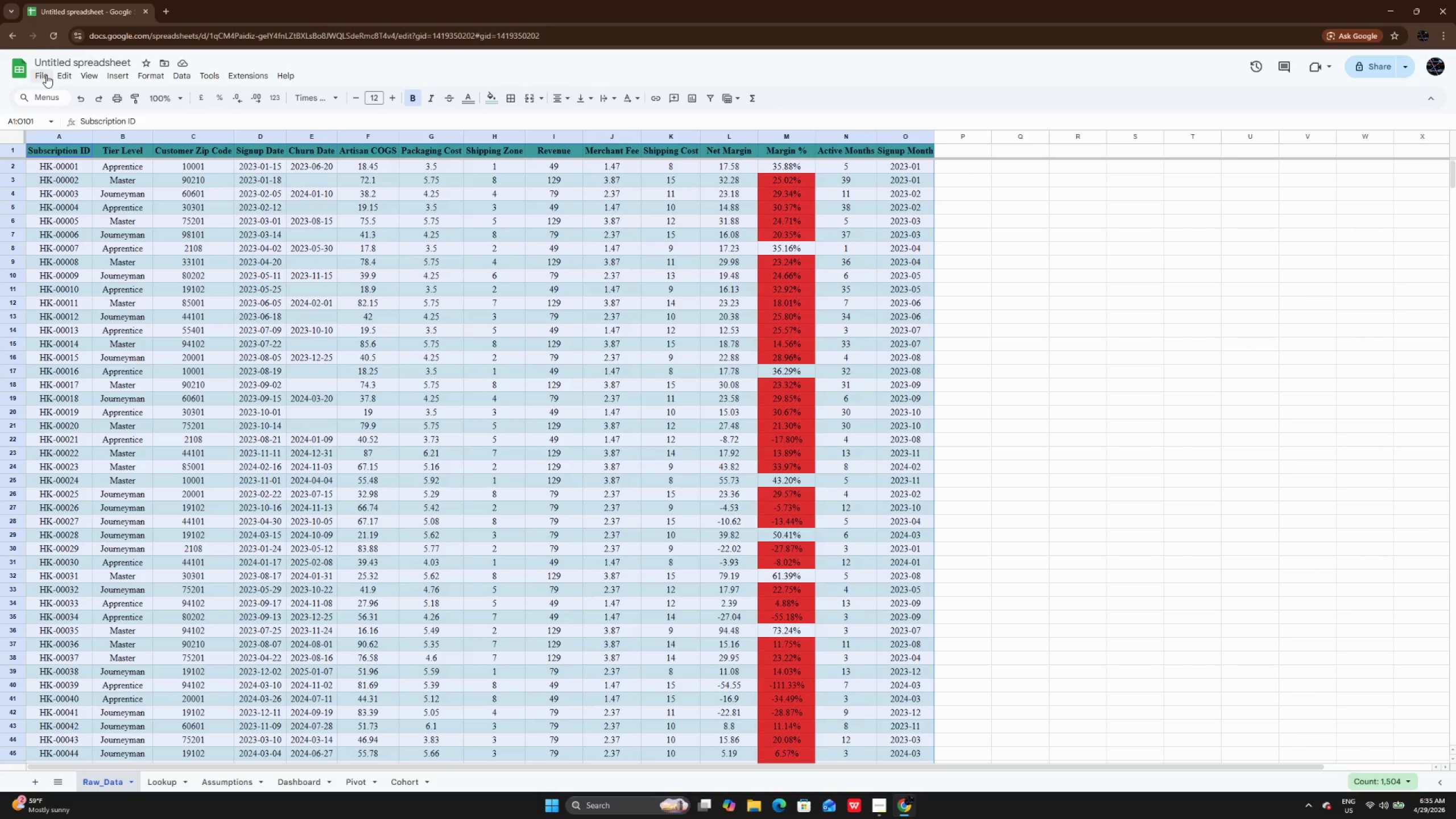 
mouse_move([63, 100])
 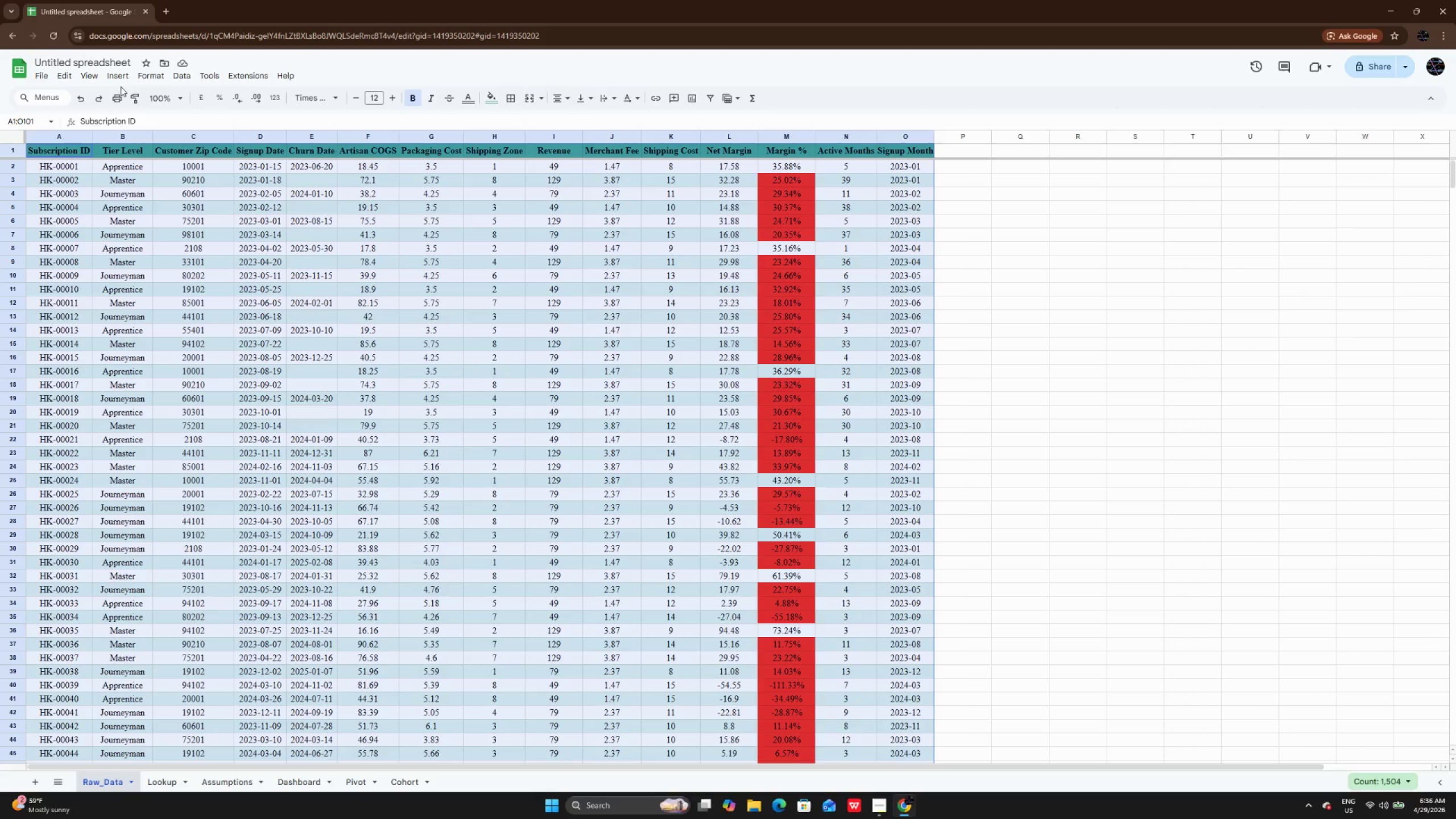 
left_click([125, 80])
 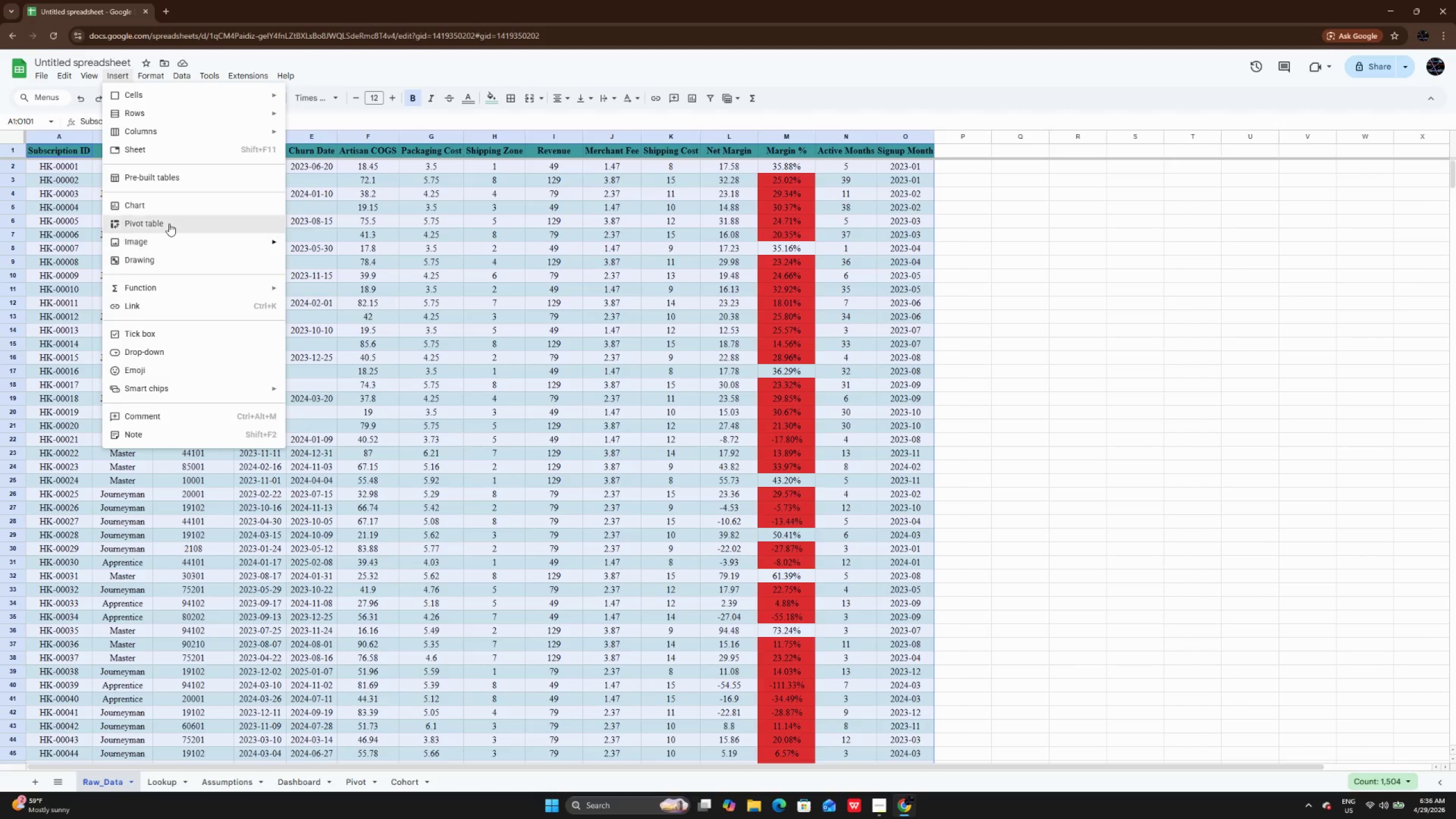 
left_click([169, 223])
 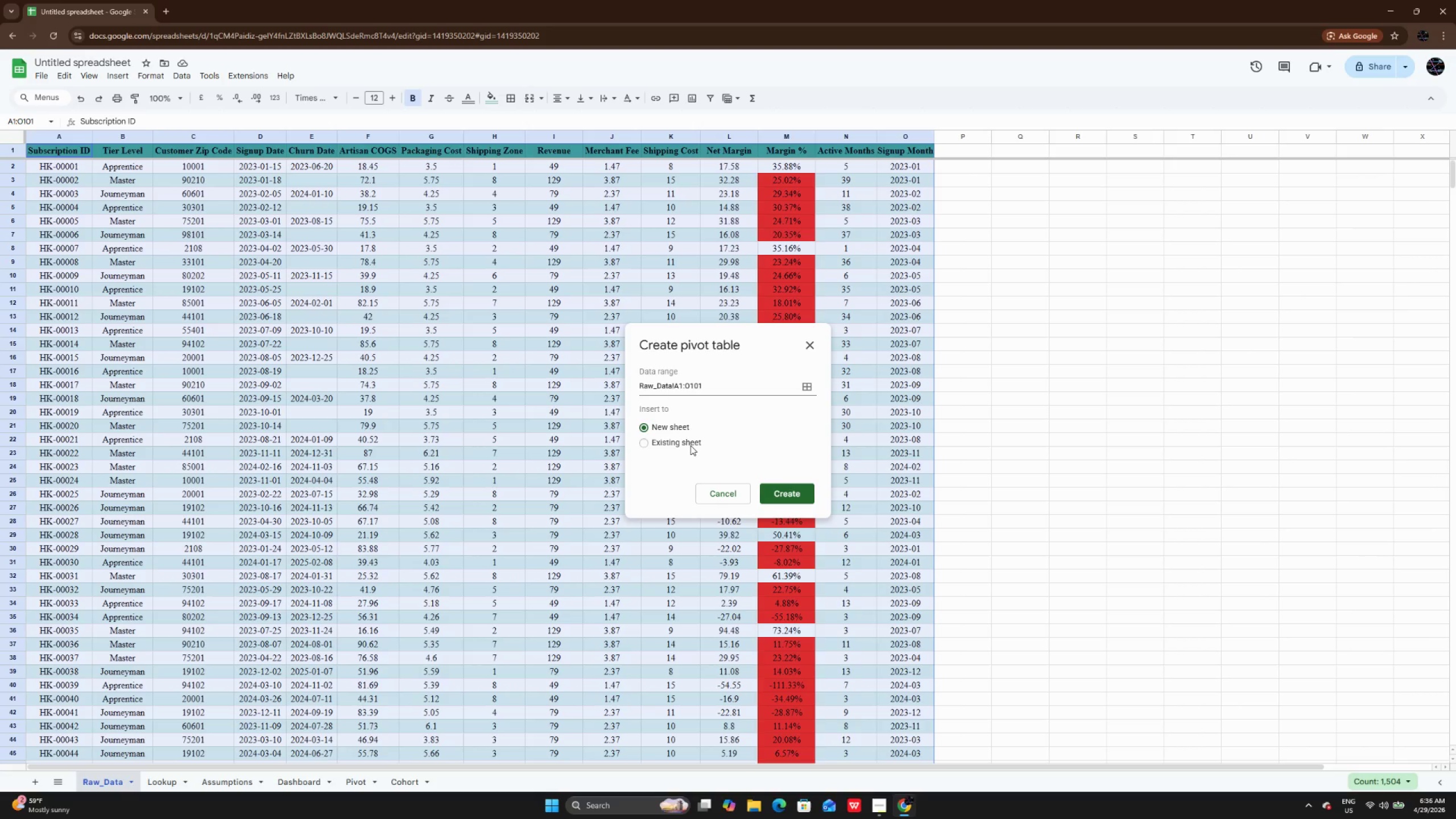 
left_click([690, 445])
 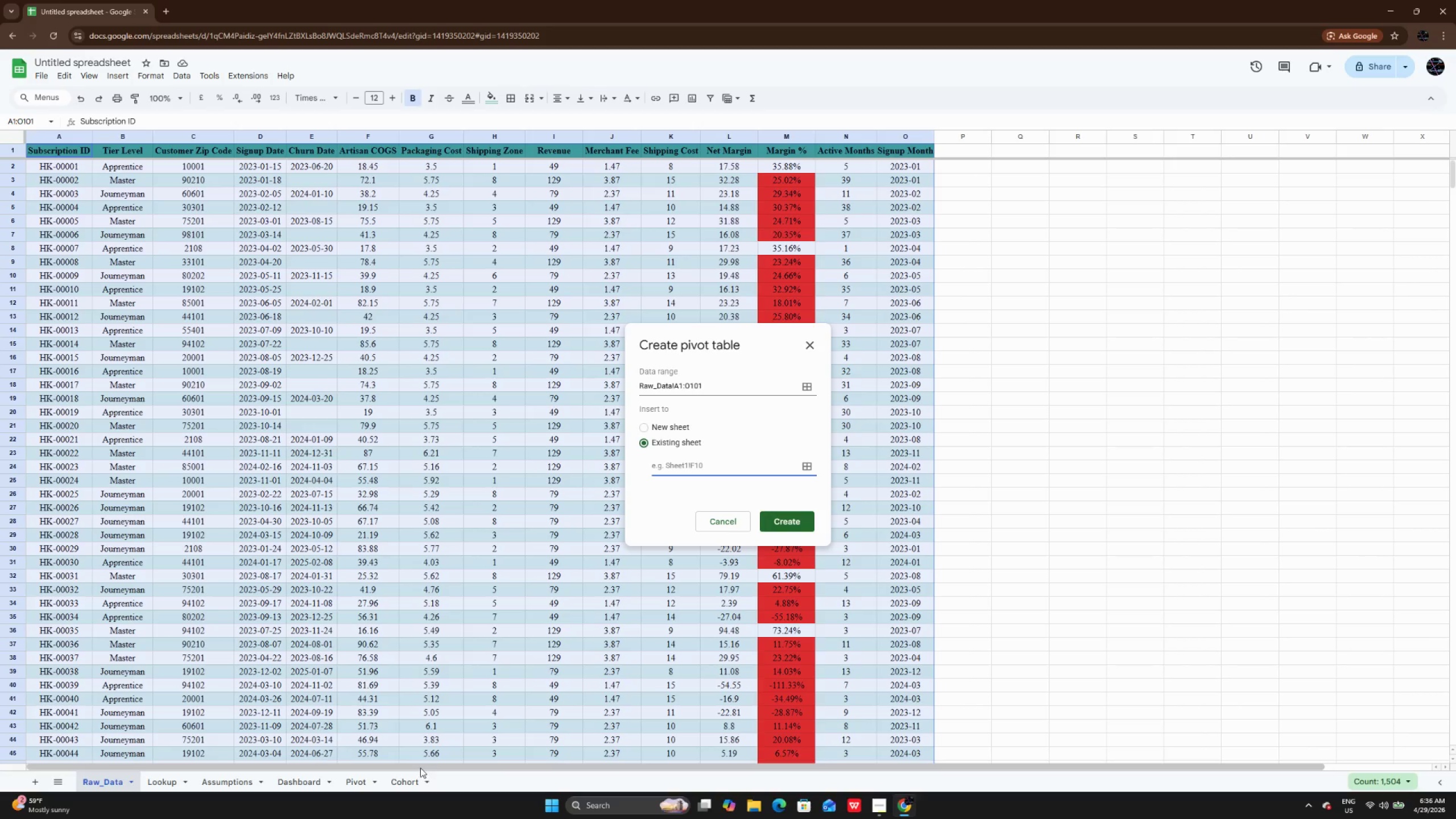 
left_click([405, 790])
 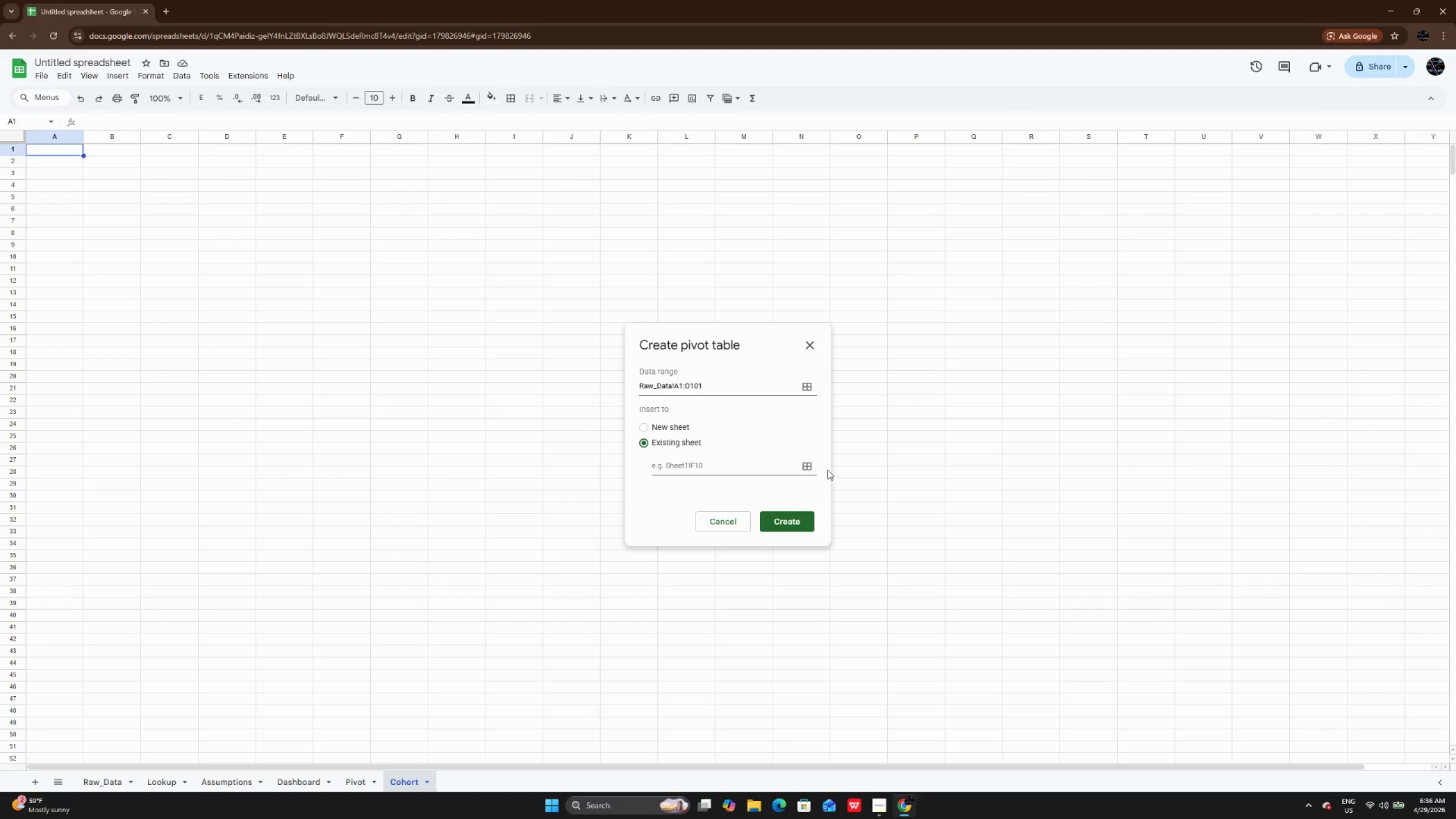 
left_click([808, 466])
 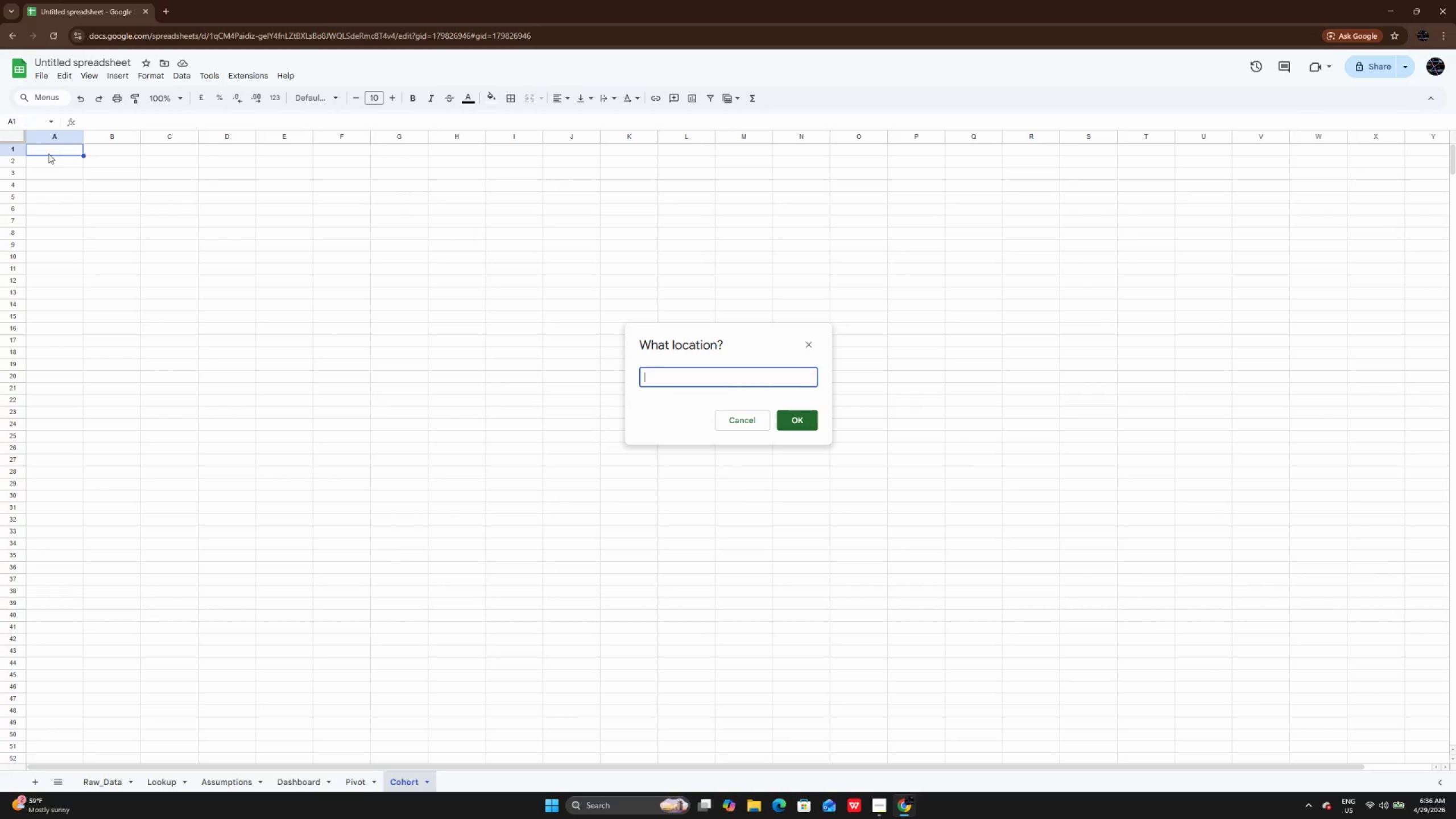 
left_click([48, 154])
 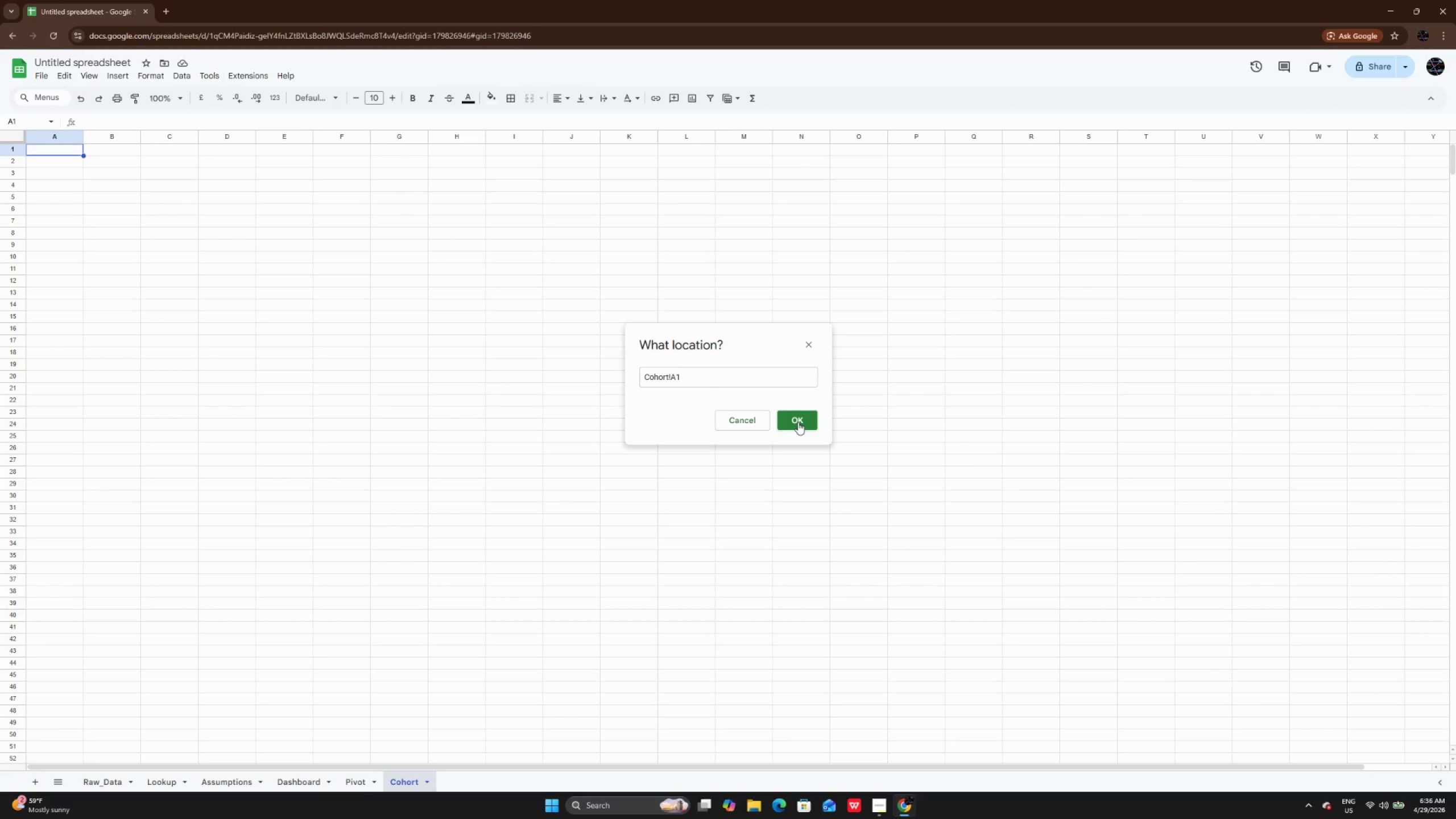 
left_click([798, 422])
 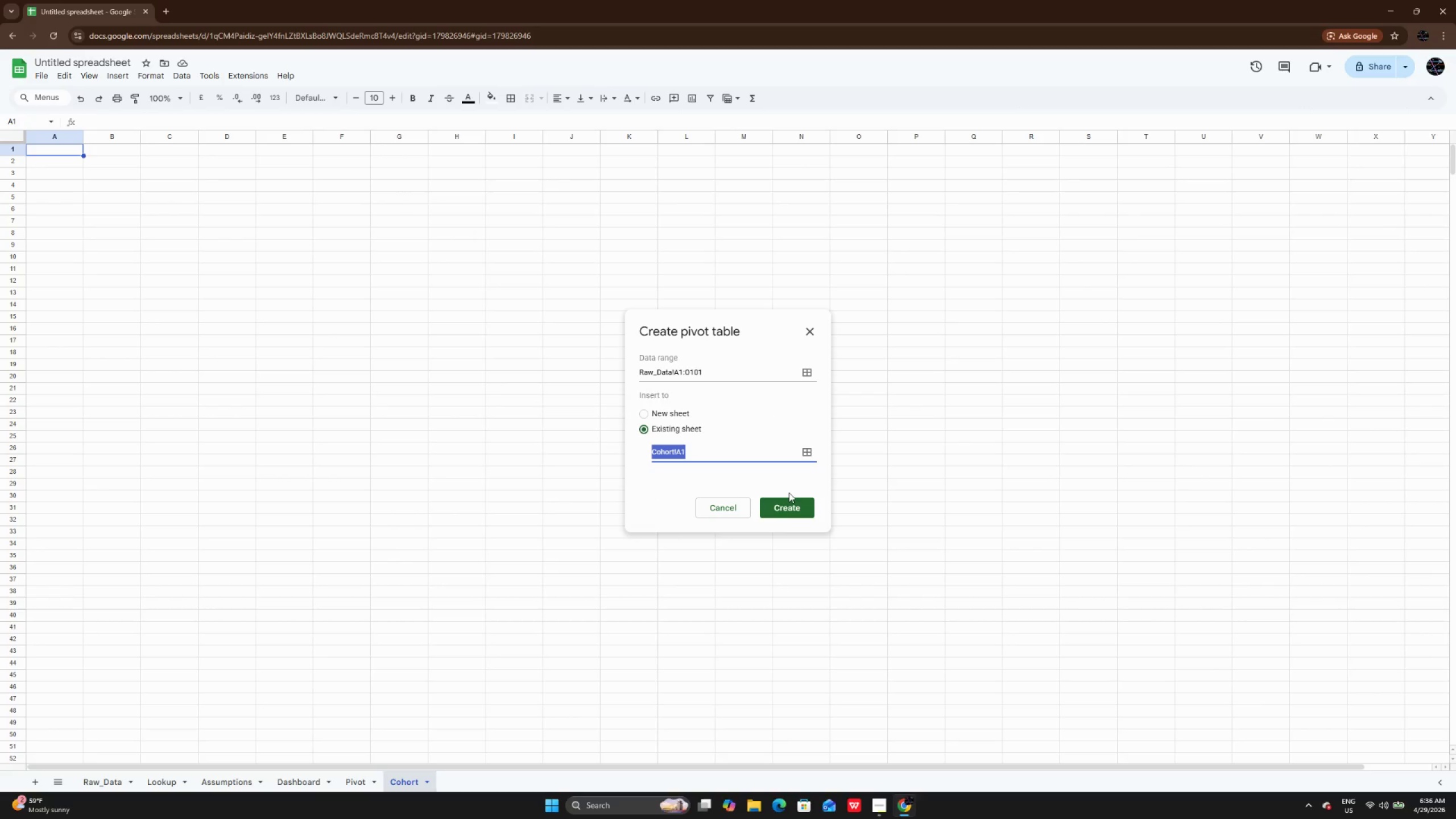 
left_click([789, 497])
 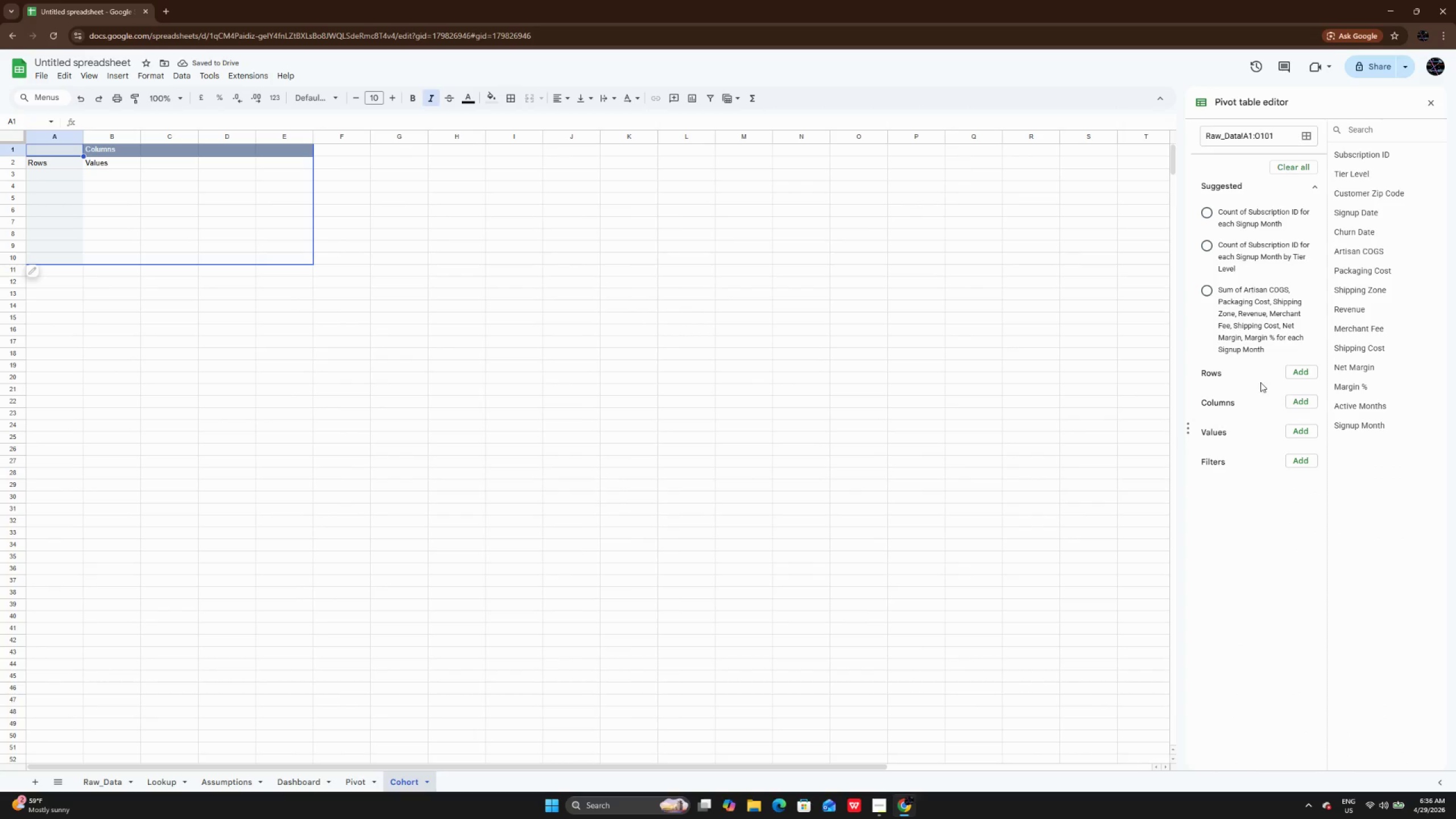 
left_click([1291, 374])
 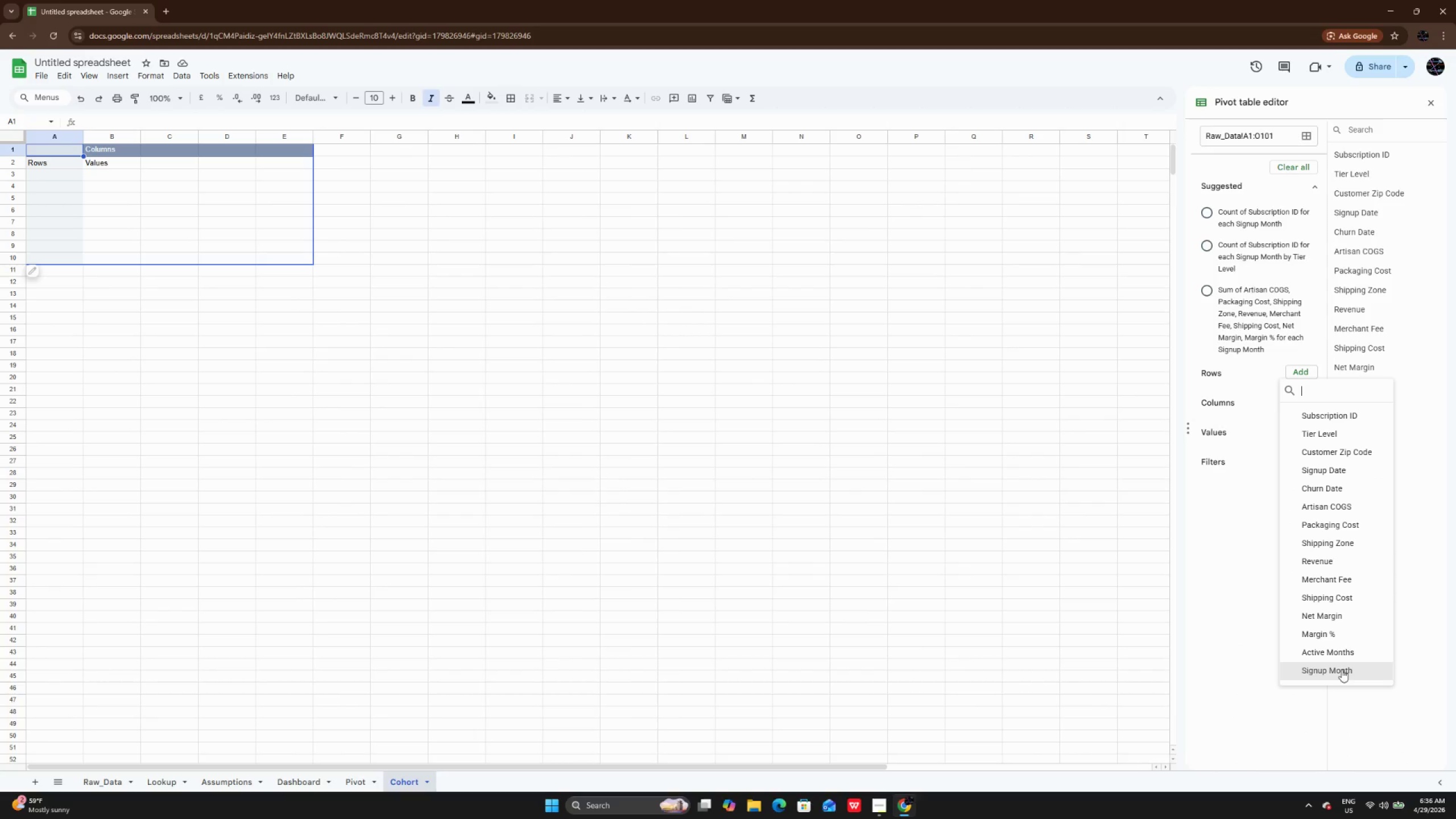 
left_click([1342, 669])
 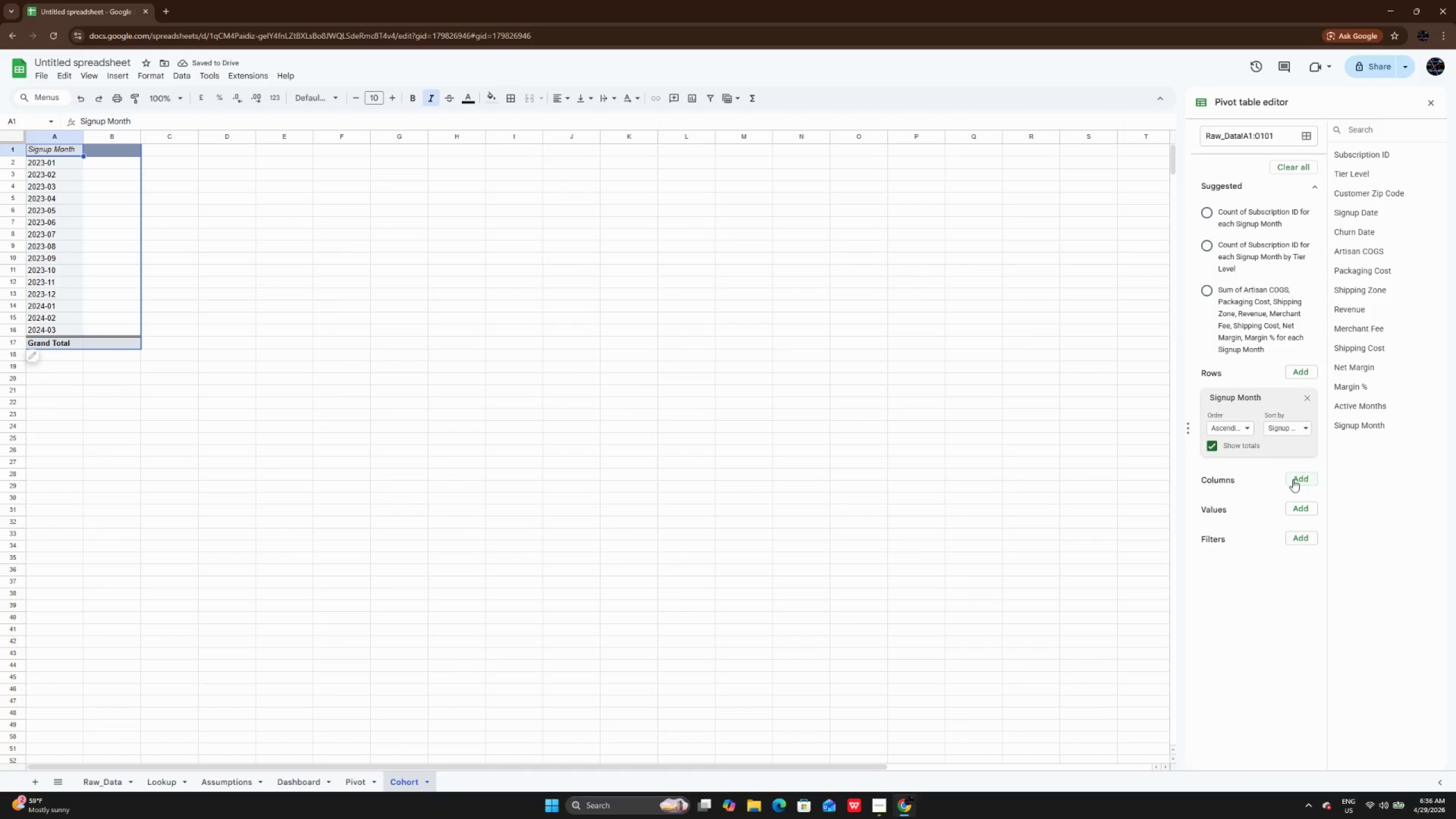 
left_click([1293, 479])
 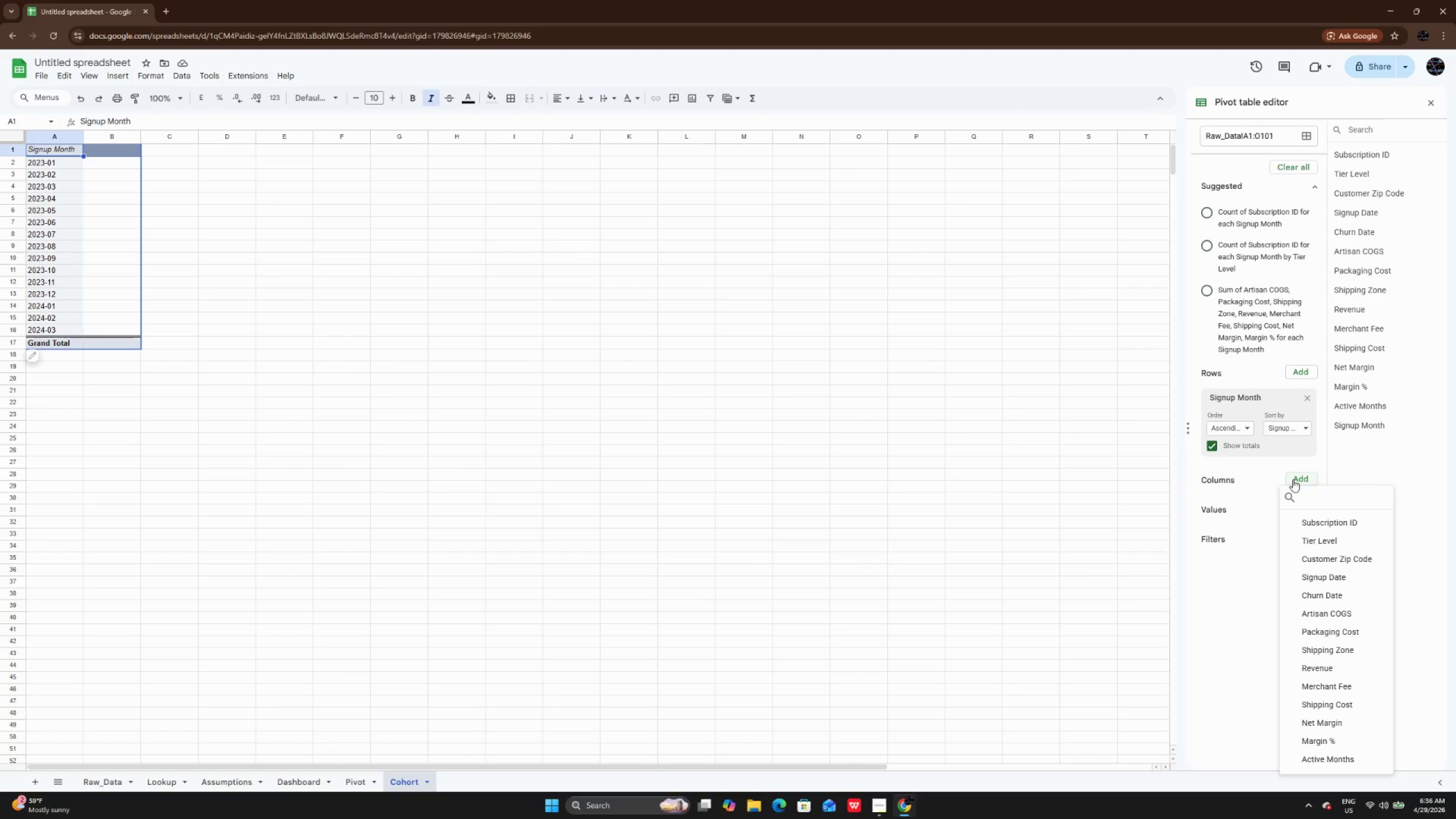 
wait(8.05)
 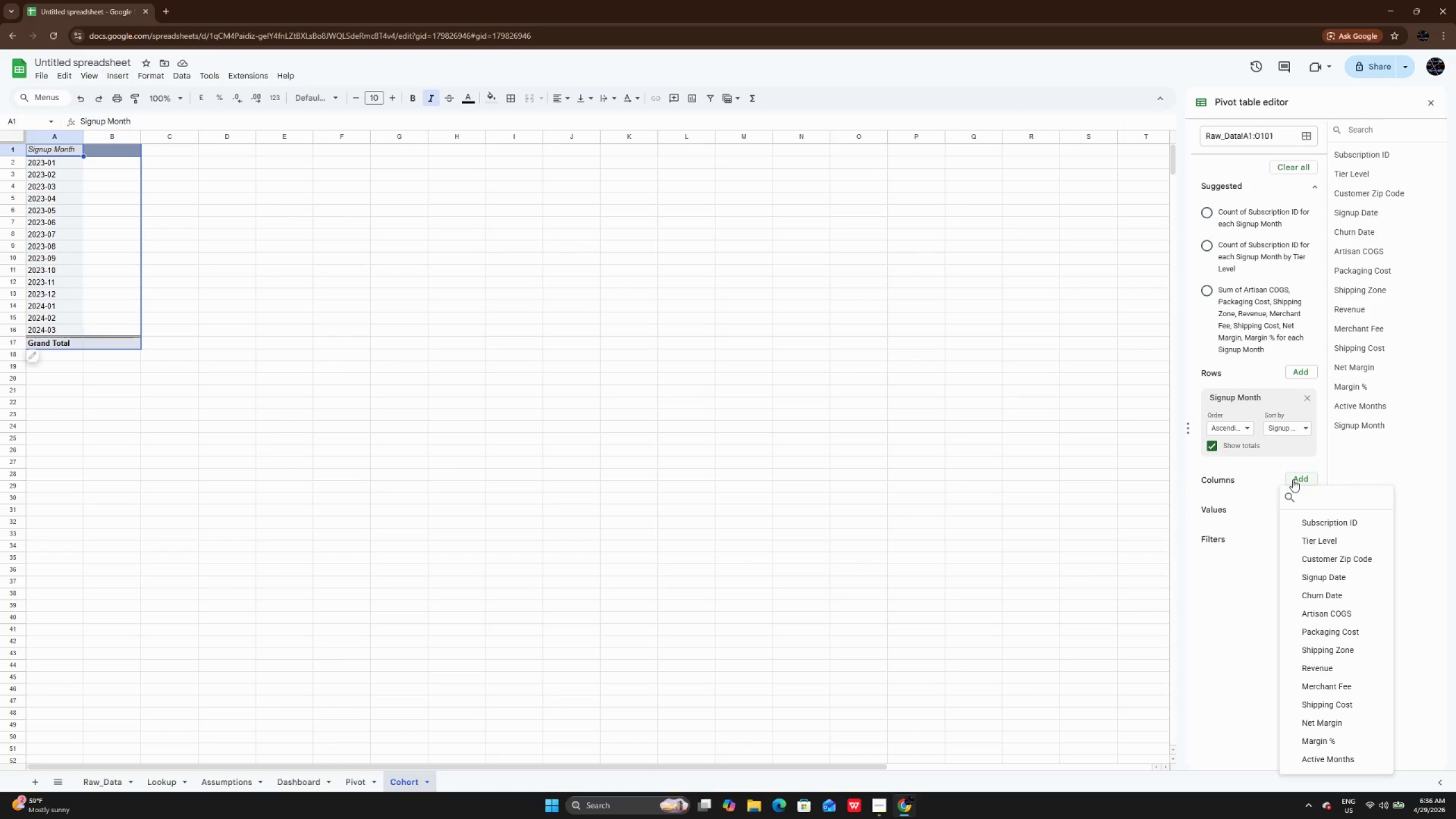 
left_click([1363, 755])
 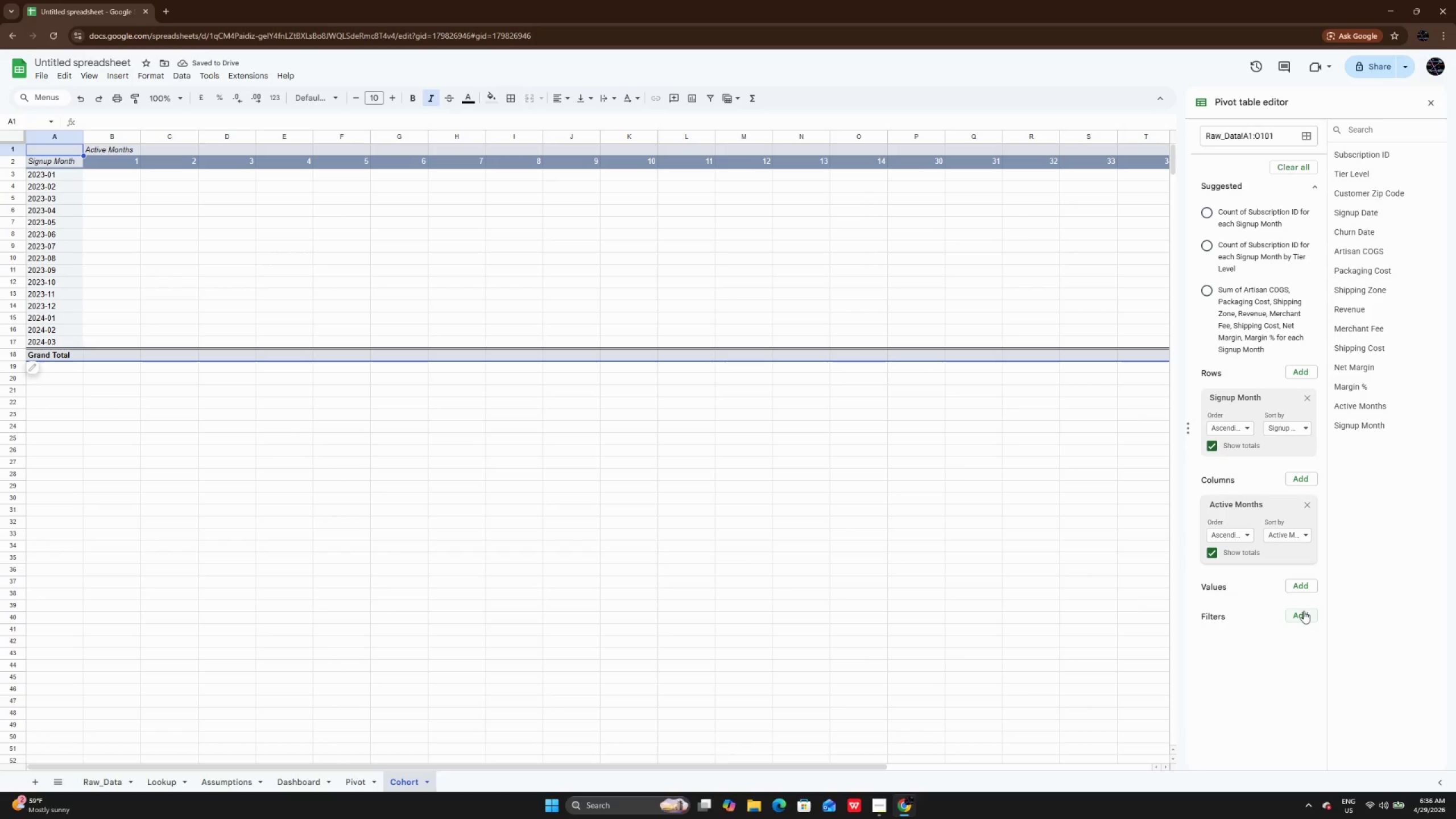 
wait(5.77)
 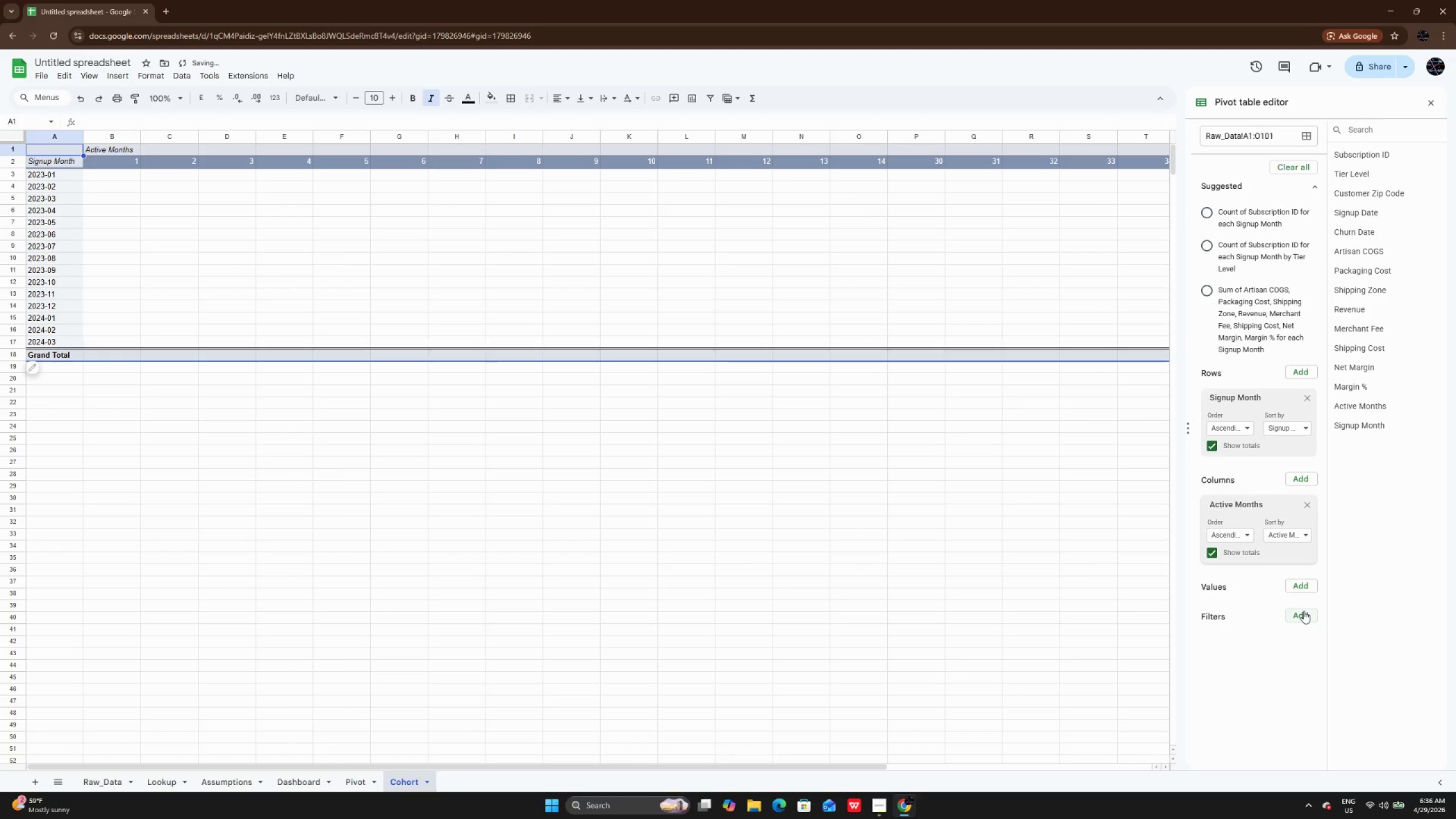 
left_click([1304, 611])
 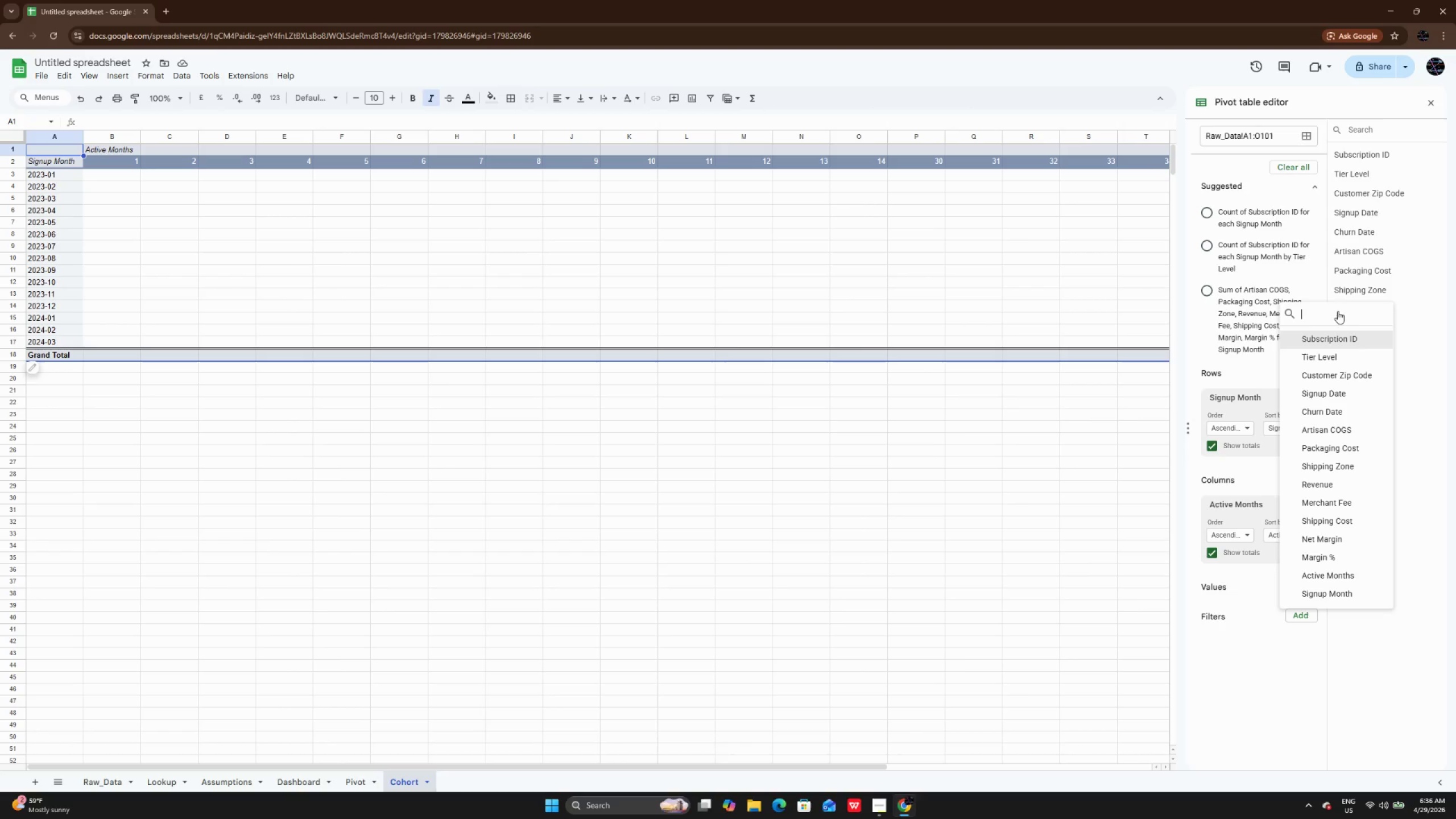 
left_click([1343, 345])
 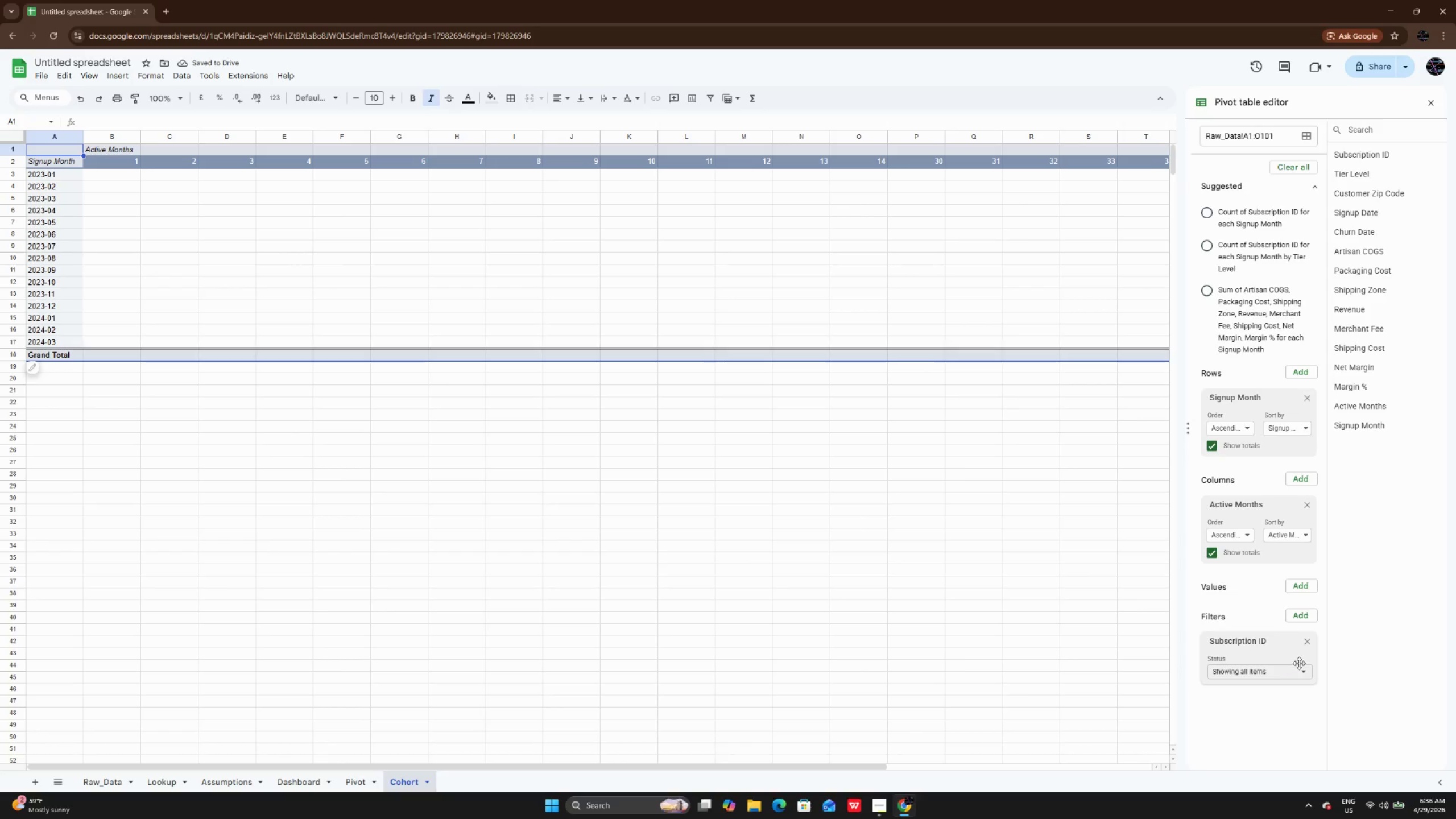 
wait(5.48)
 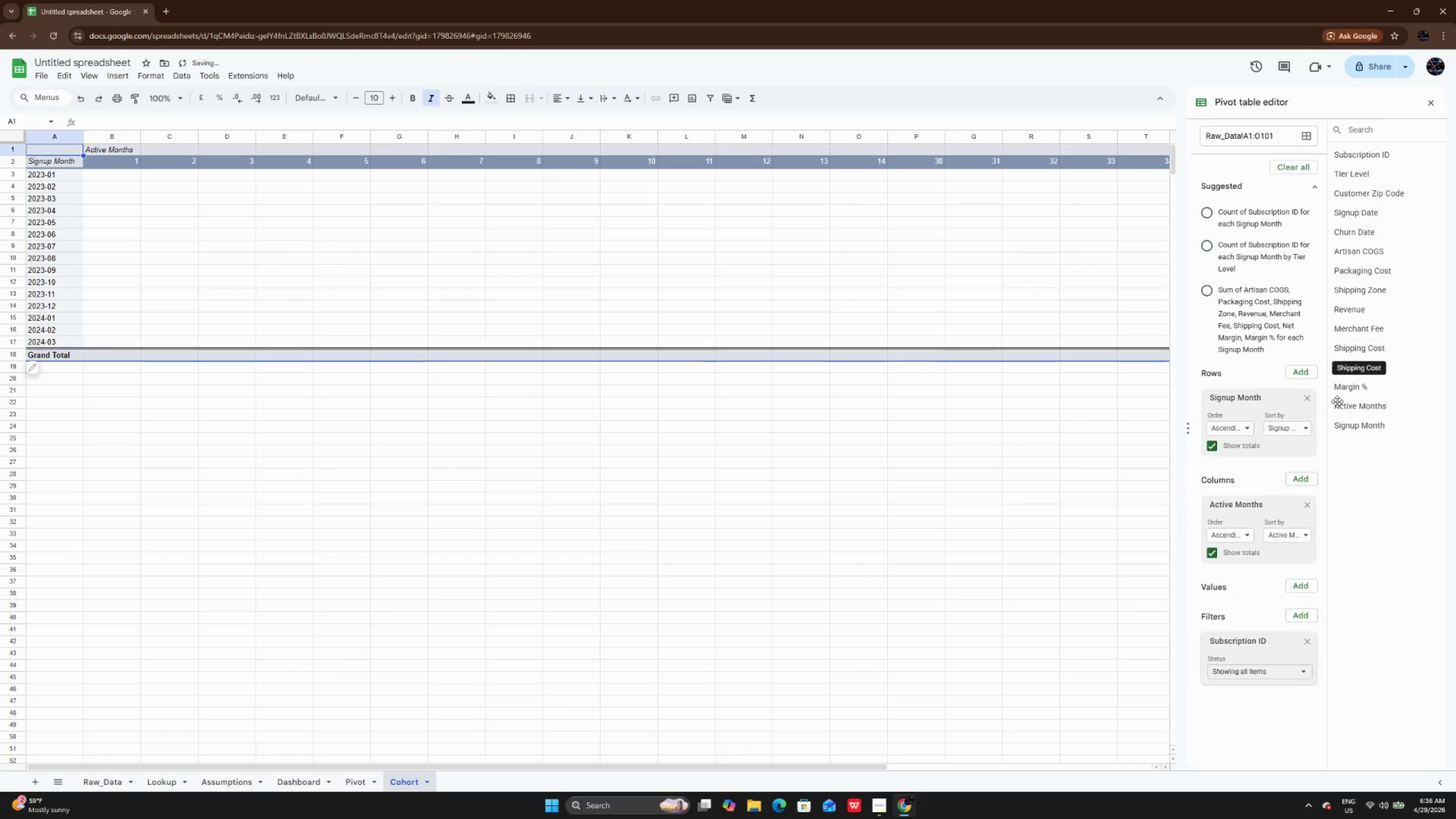 
left_click([1309, 642])
 